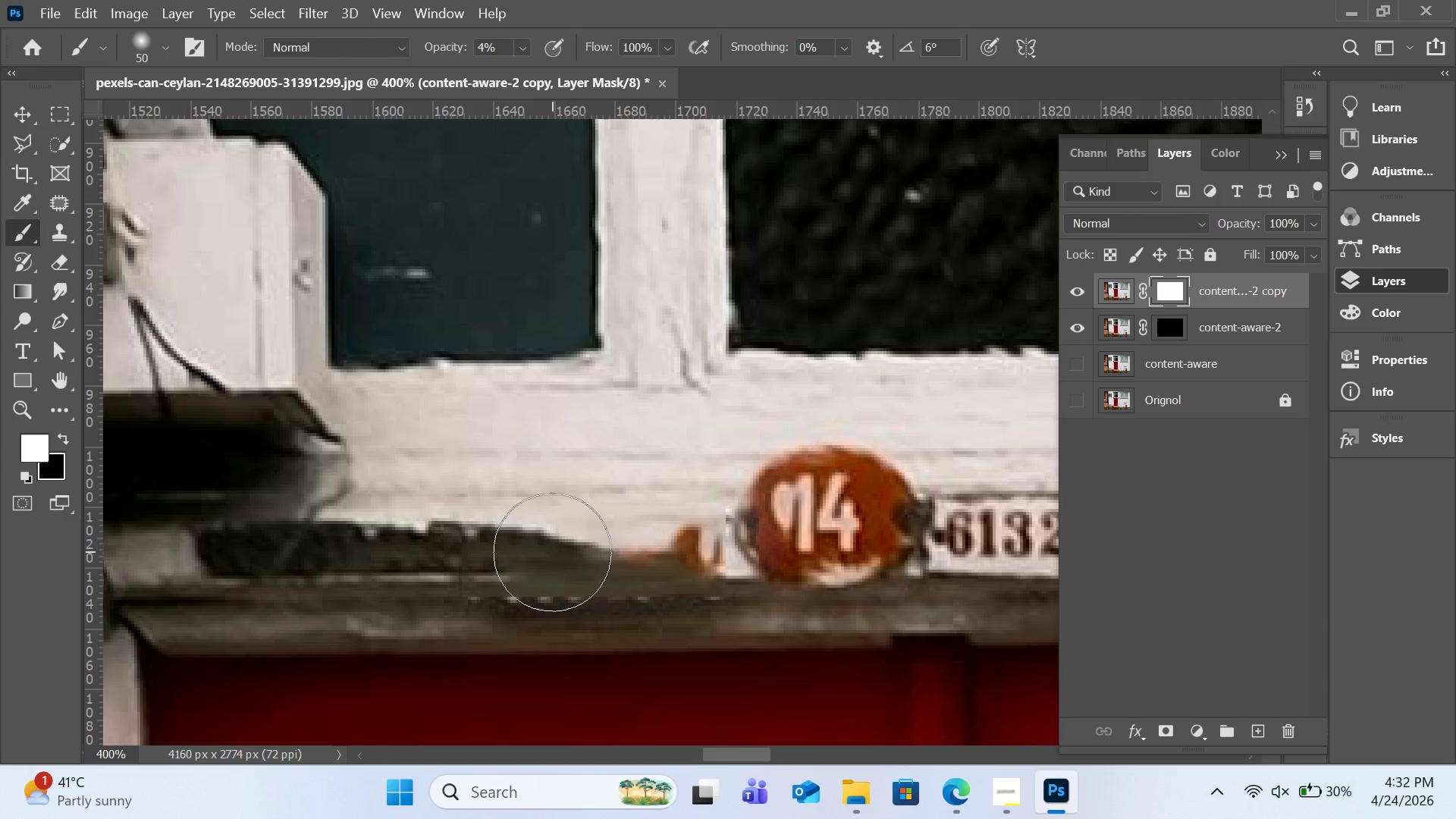 
left_click_drag(start_coordinate=[582, 518], to_coordinate=[686, 558])
 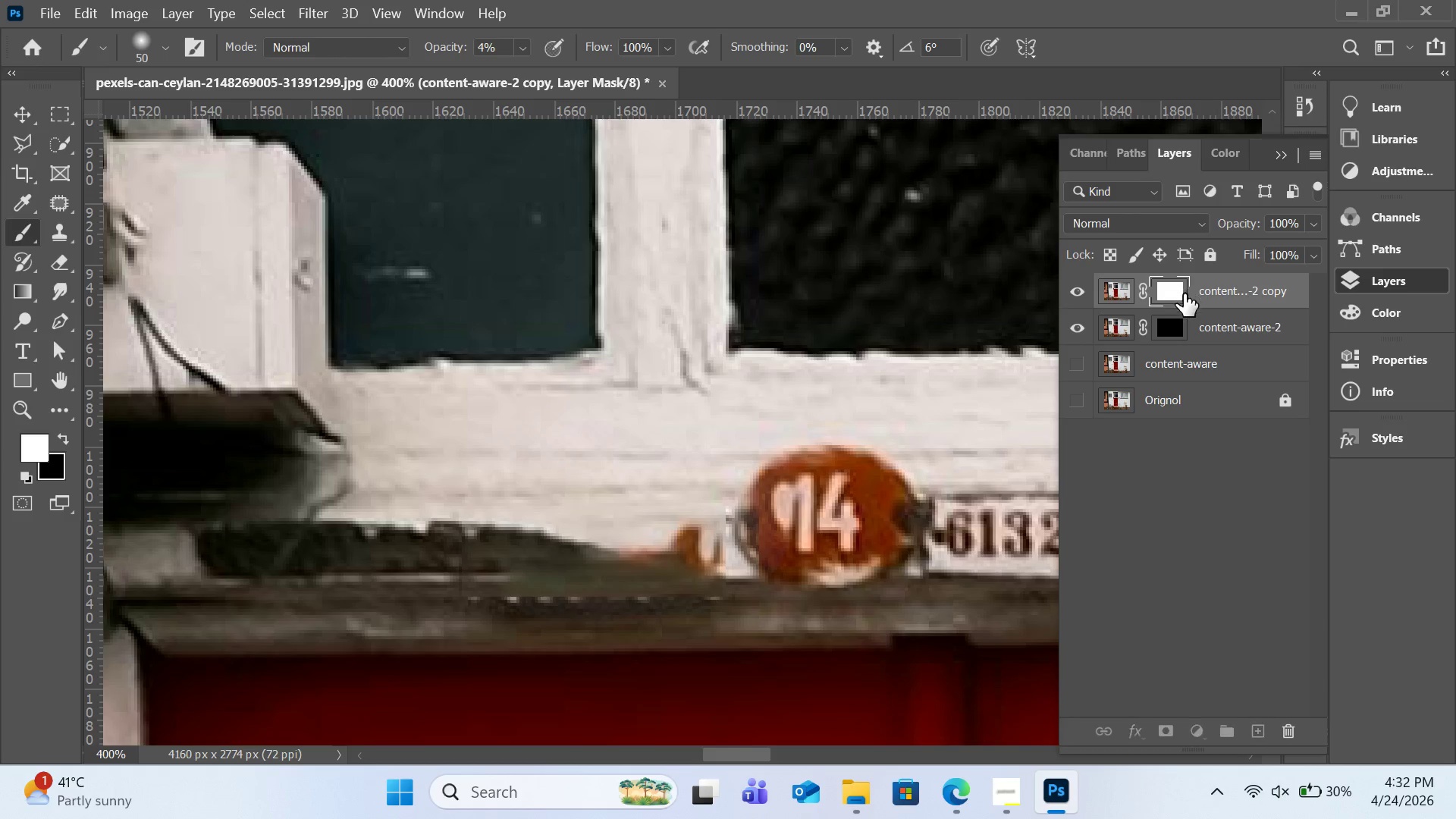 
left_click([1184, 293])
 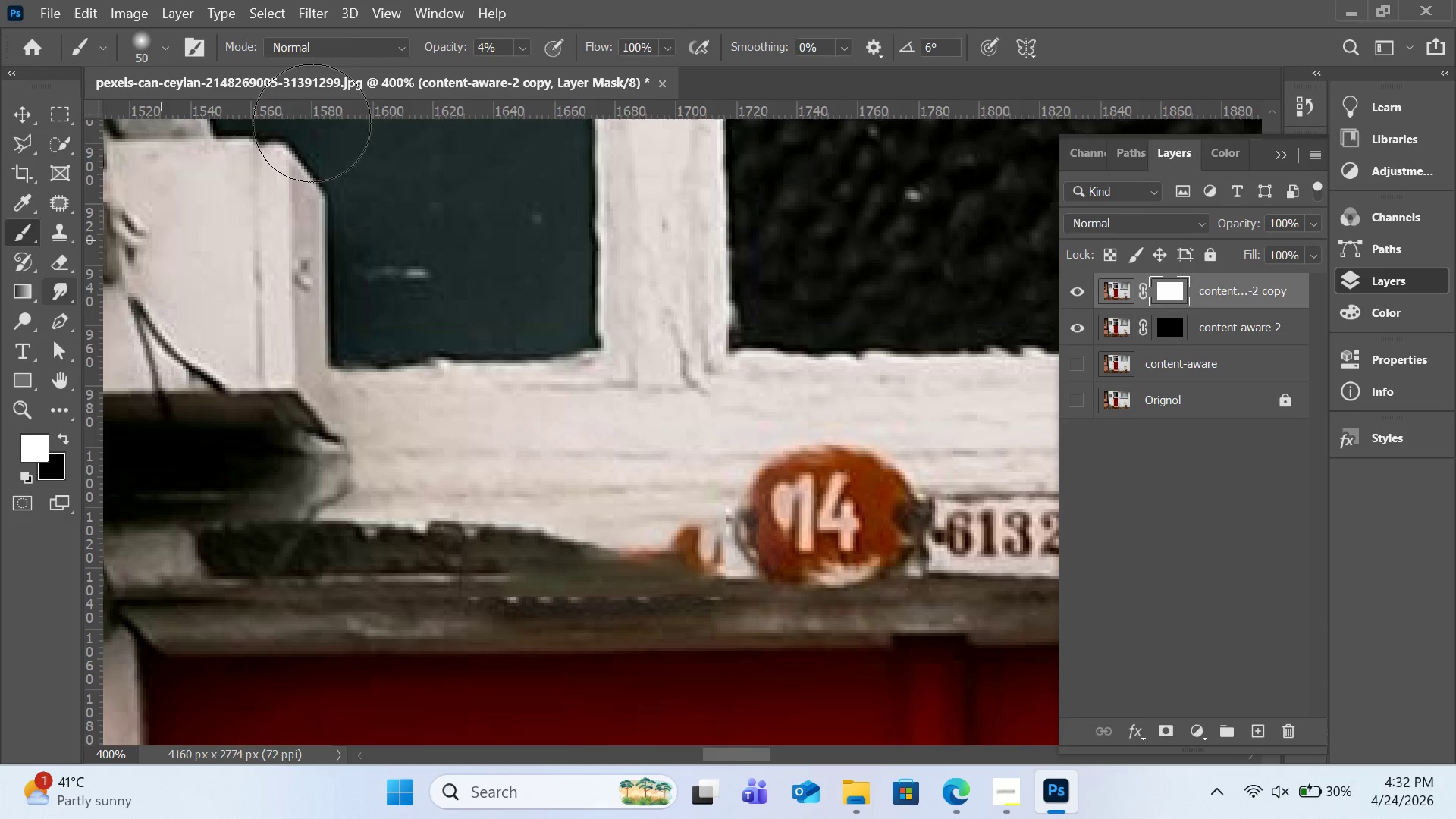 
left_click([533, 46])
 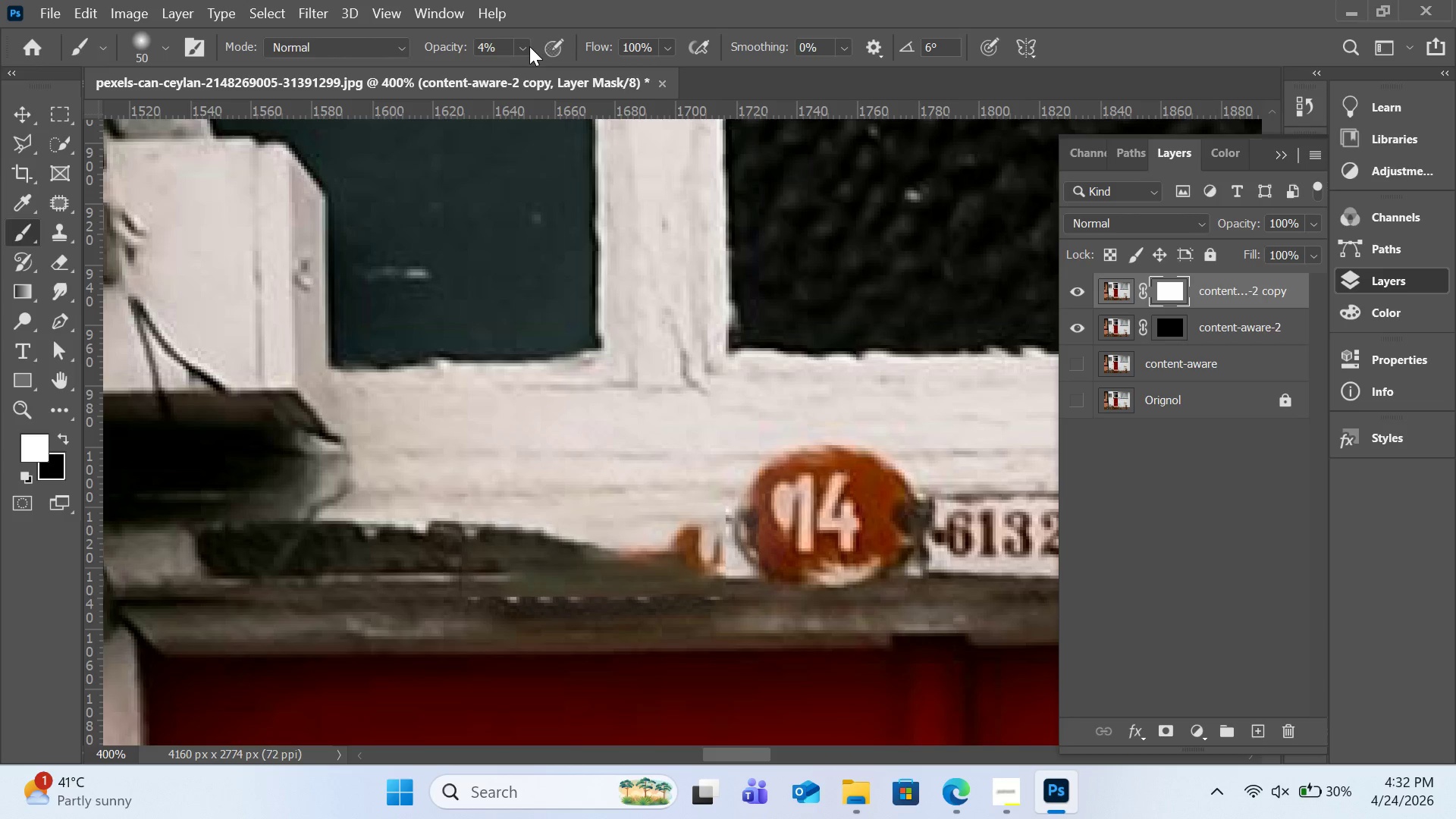 
triple_click([529, 46])
 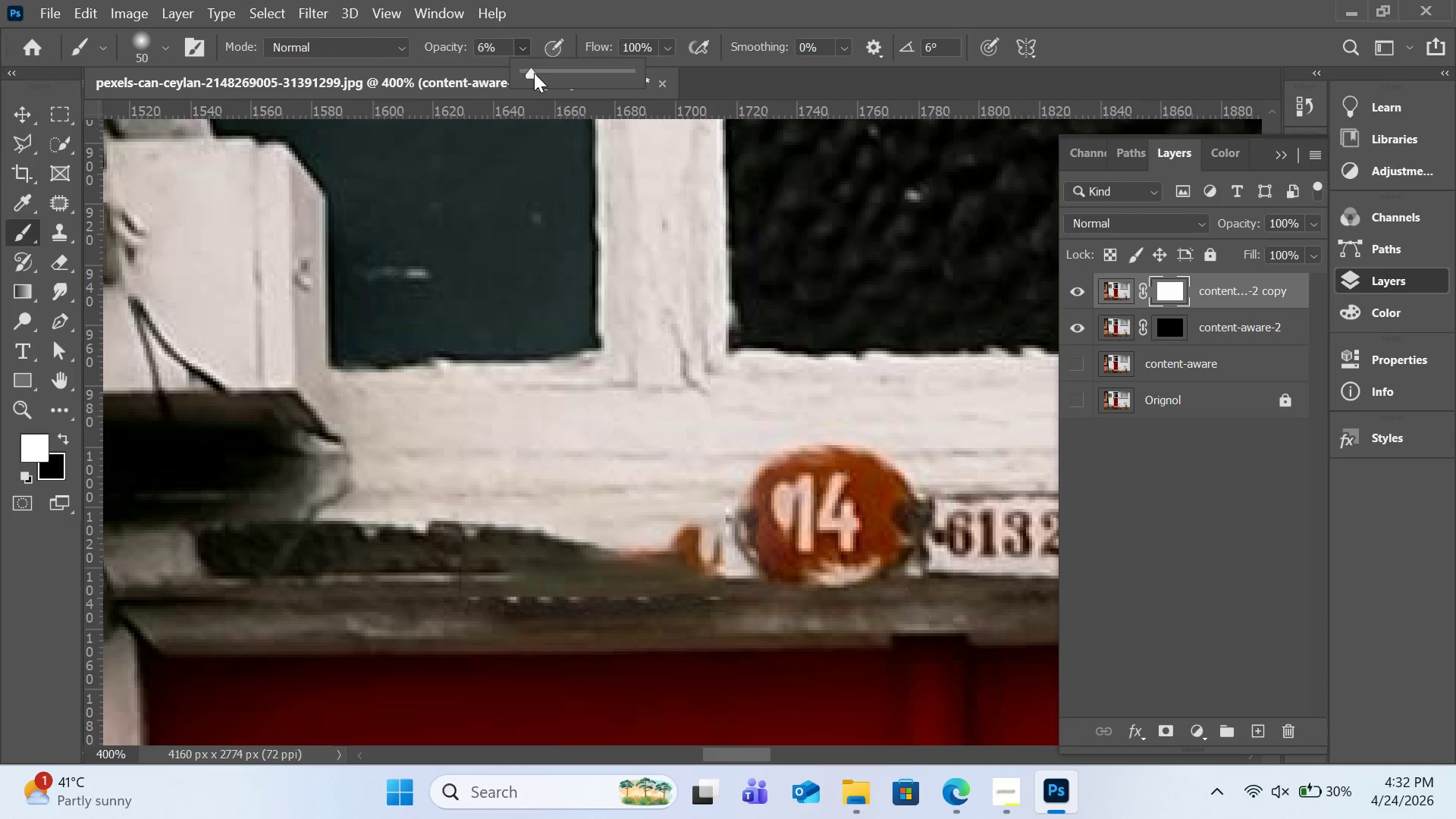 
left_click_drag(start_coordinate=[532, 73], to_coordinate=[737, 80])
 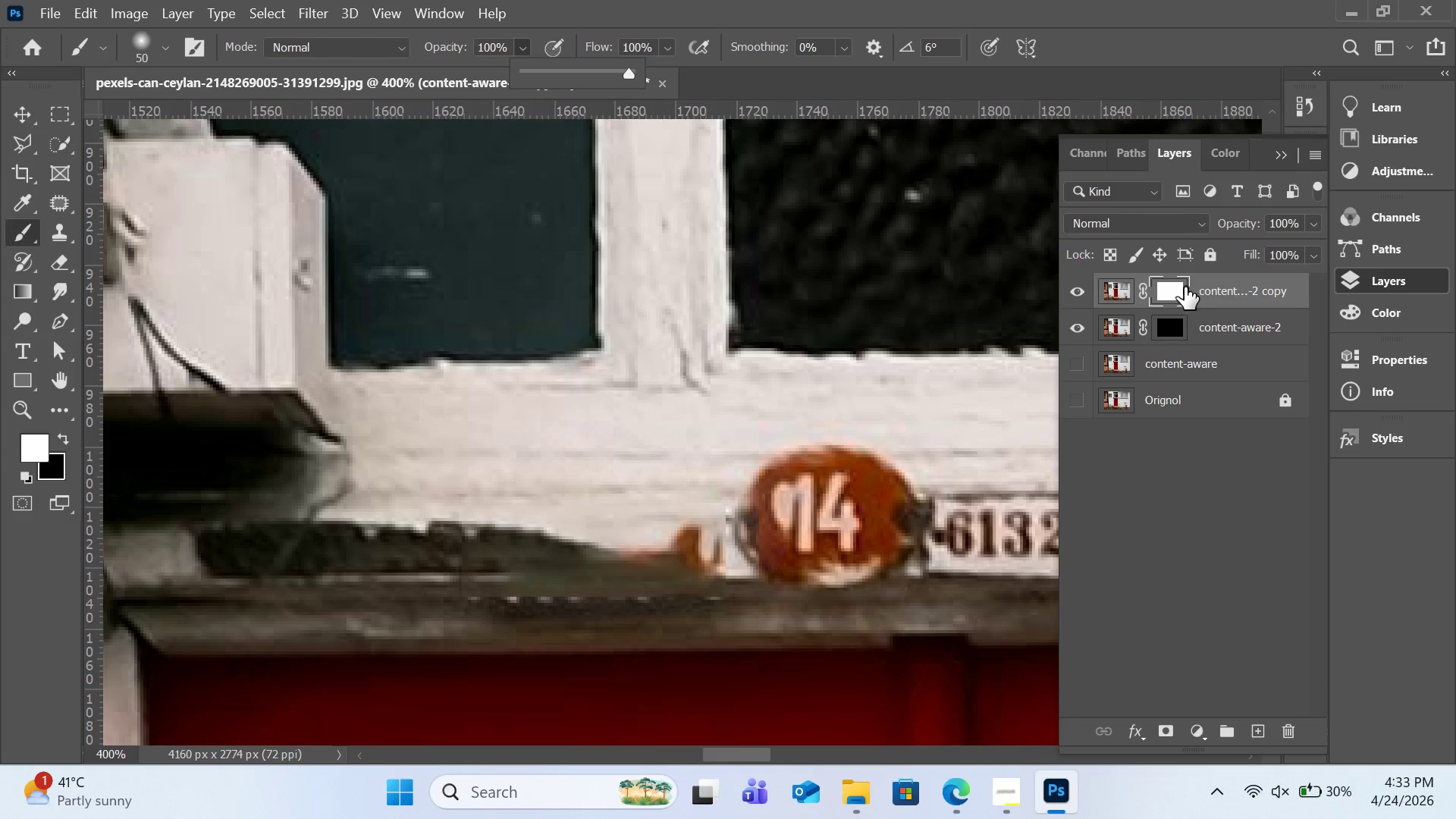 
left_click([1181, 288])
 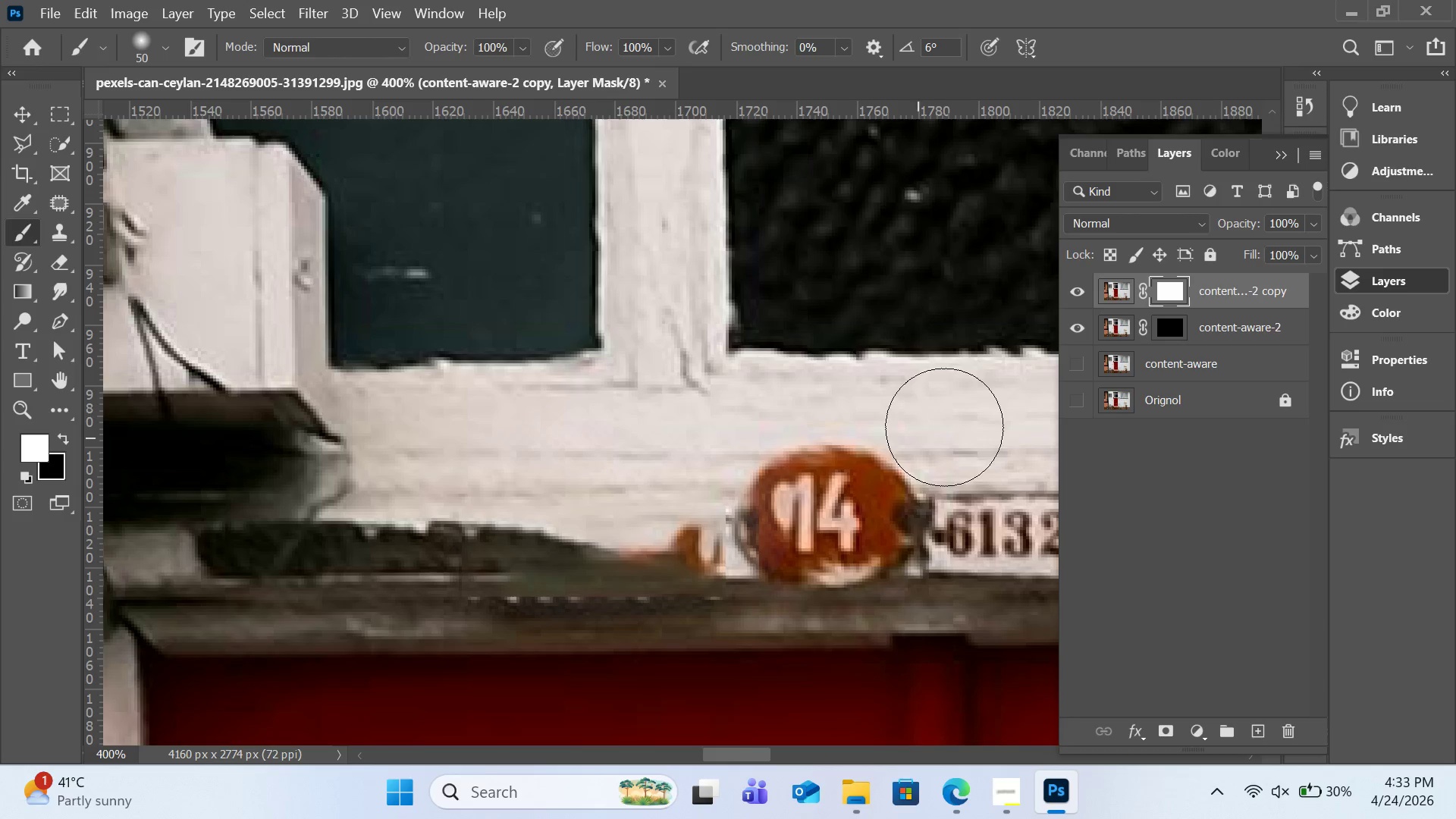 
left_click([1070, 328])
 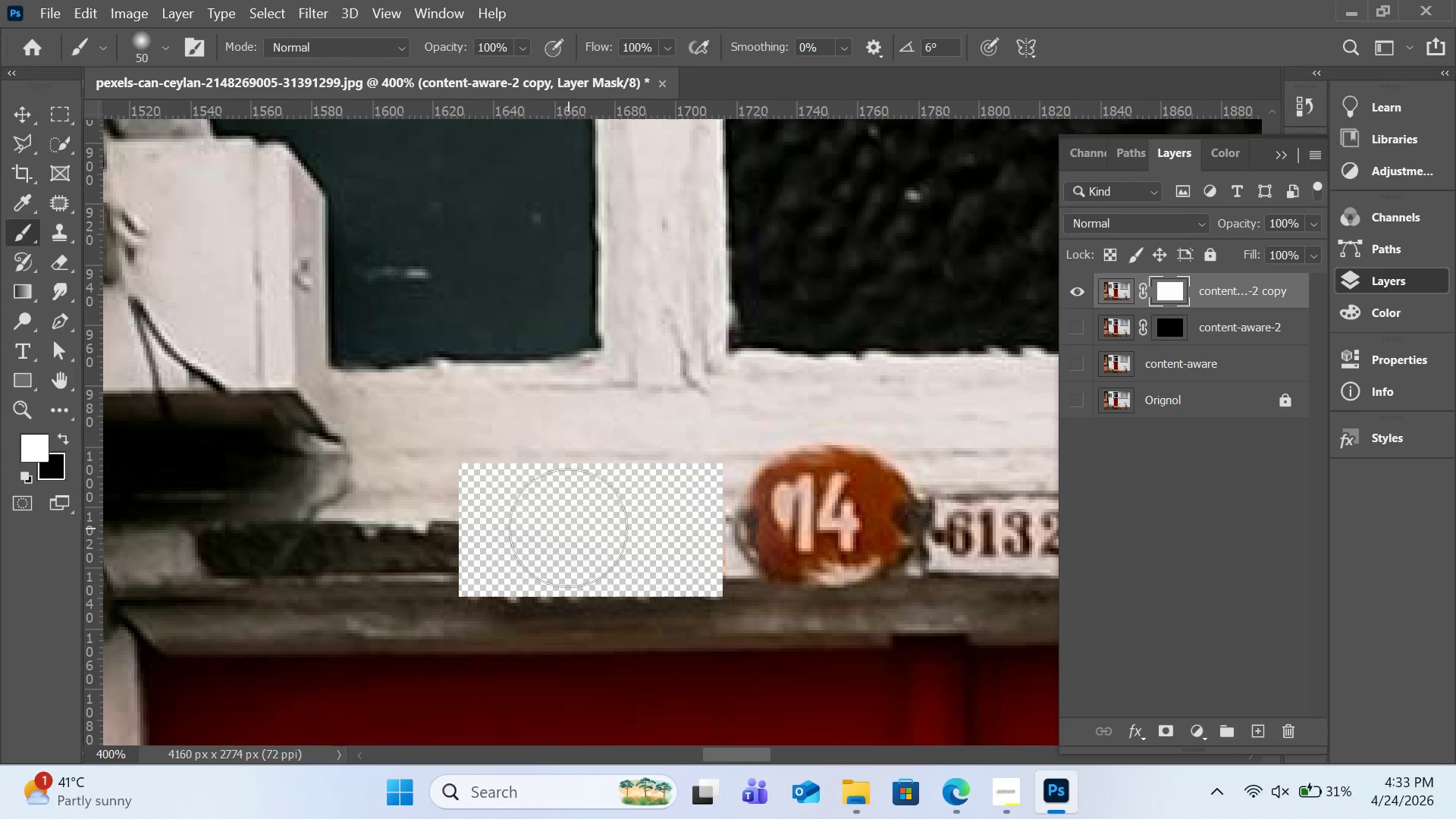 
left_click_drag(start_coordinate=[568, 528], to_coordinate=[463, 582])
 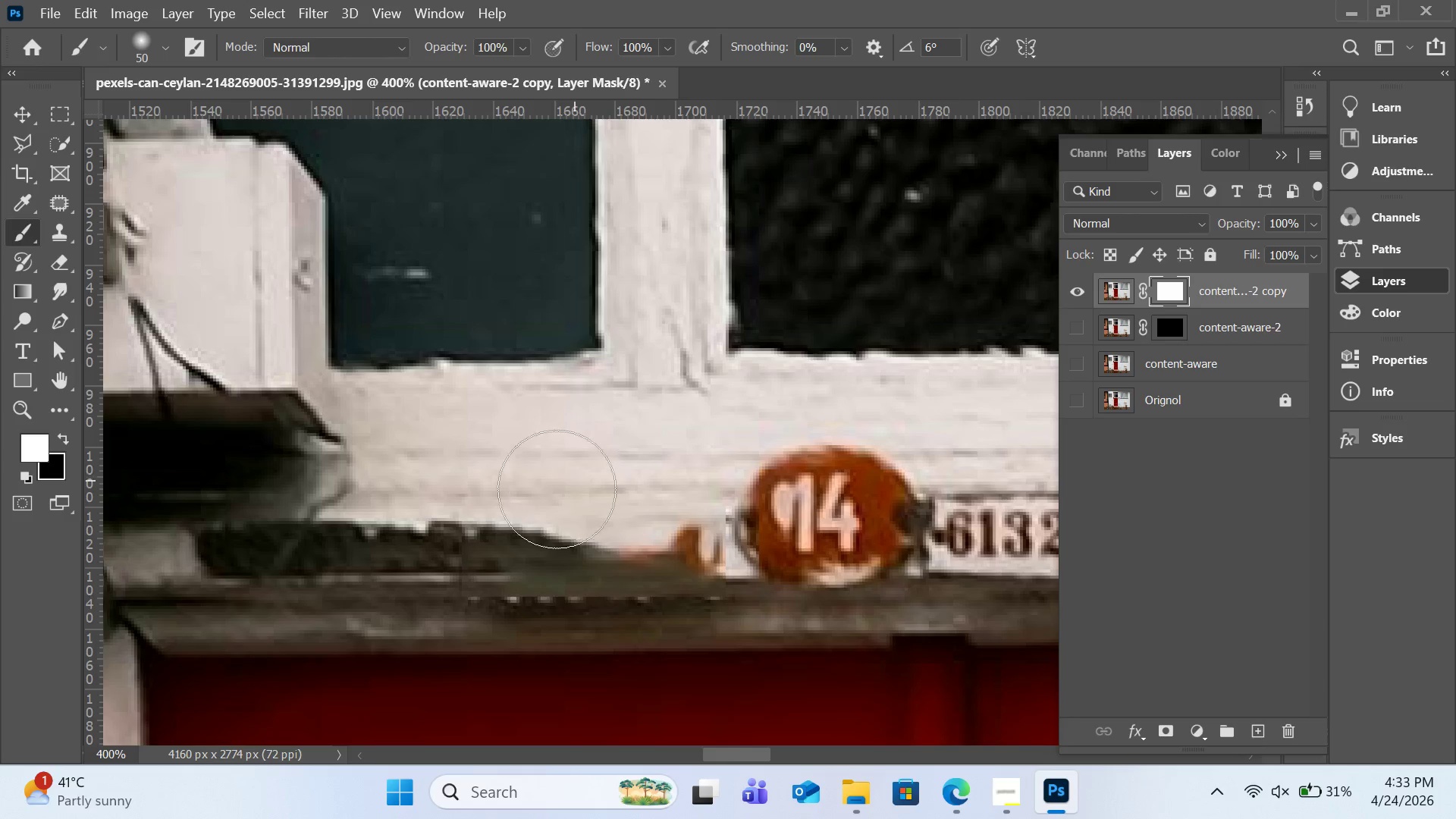 
left_click_drag(start_coordinate=[555, 496], to_coordinate=[781, 615])
 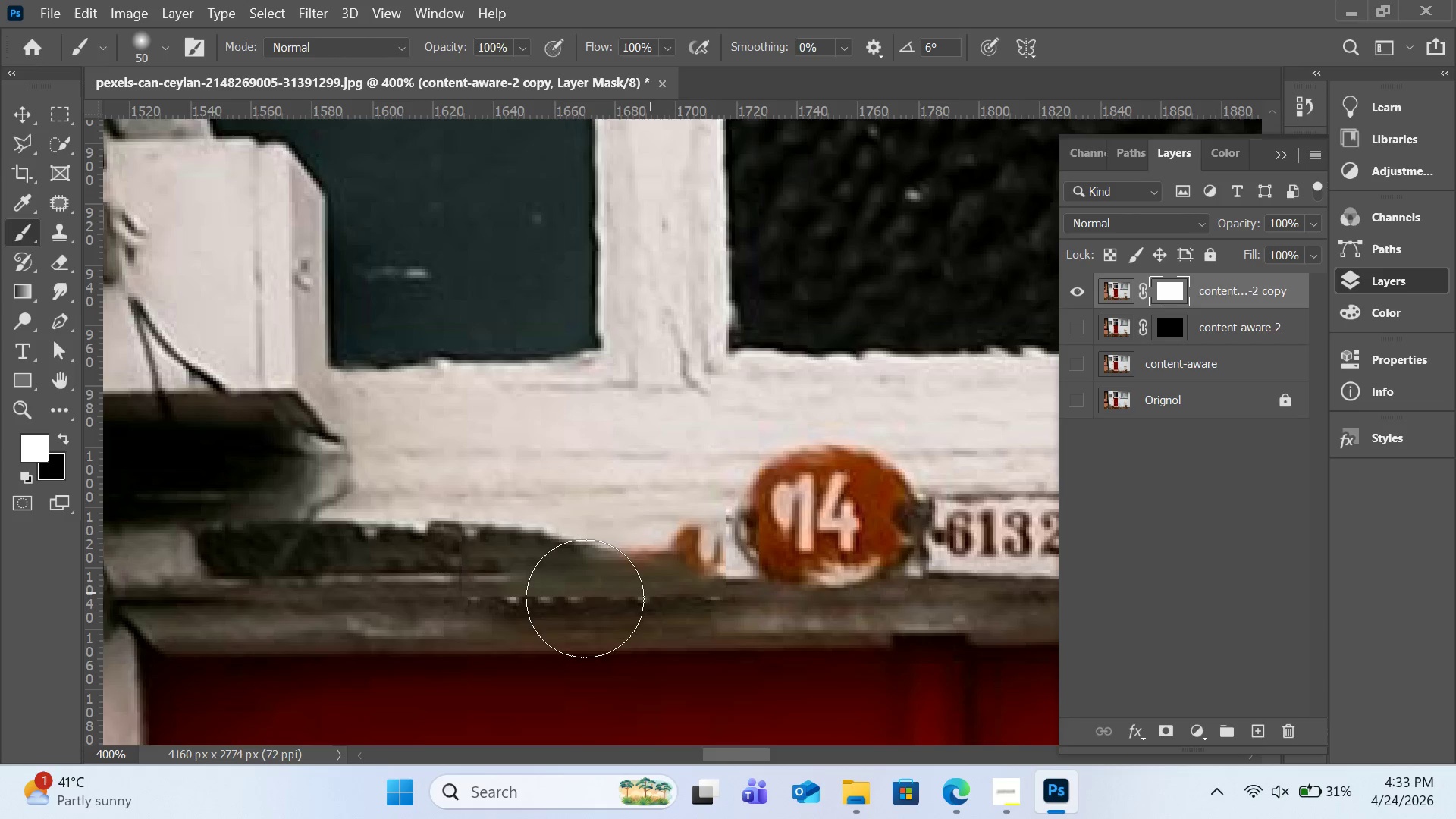 
left_click_drag(start_coordinate=[696, 554], to_coordinate=[543, 598])
 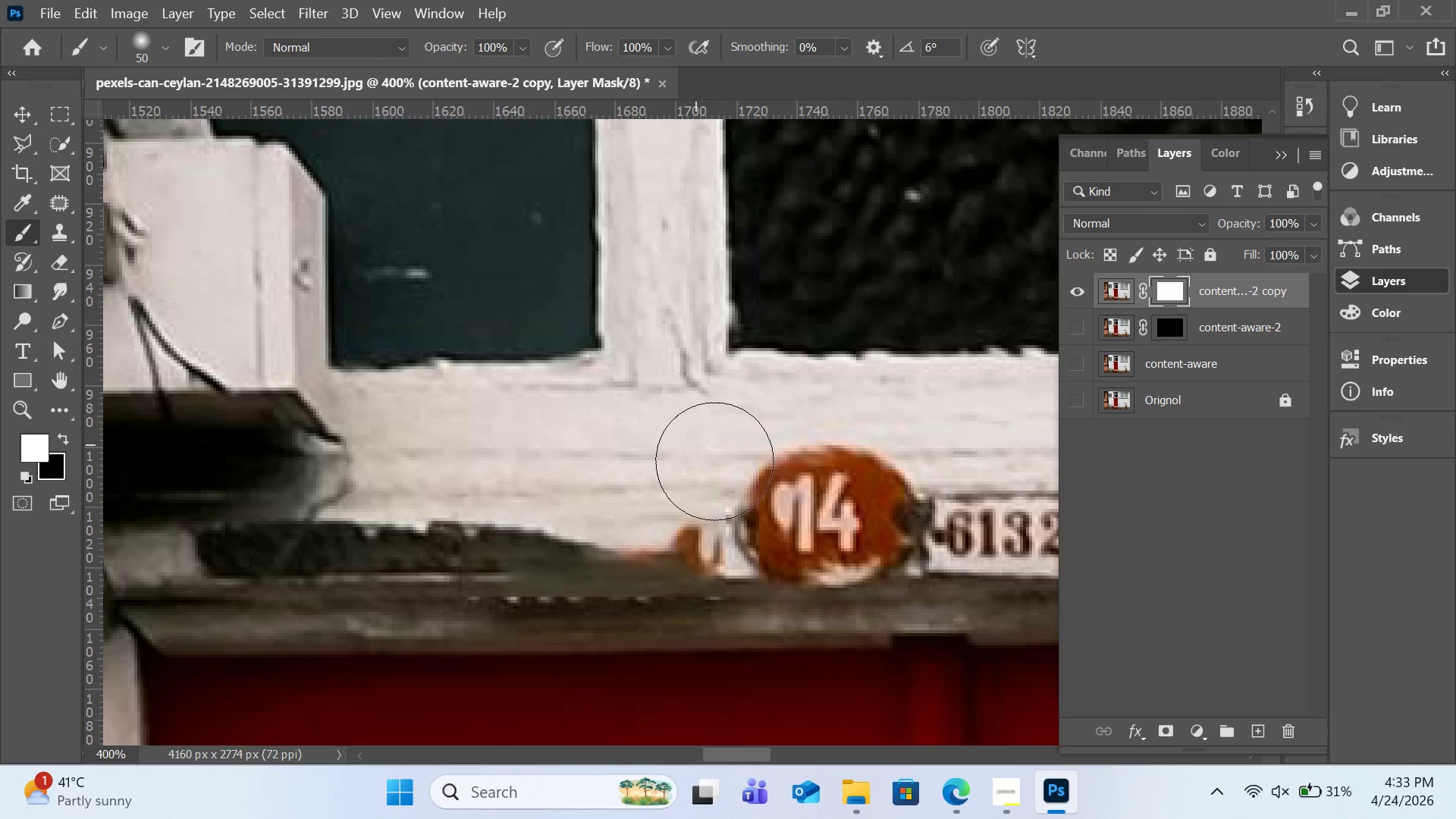 
left_click_drag(start_coordinate=[714, 509], to_coordinate=[713, 643])
 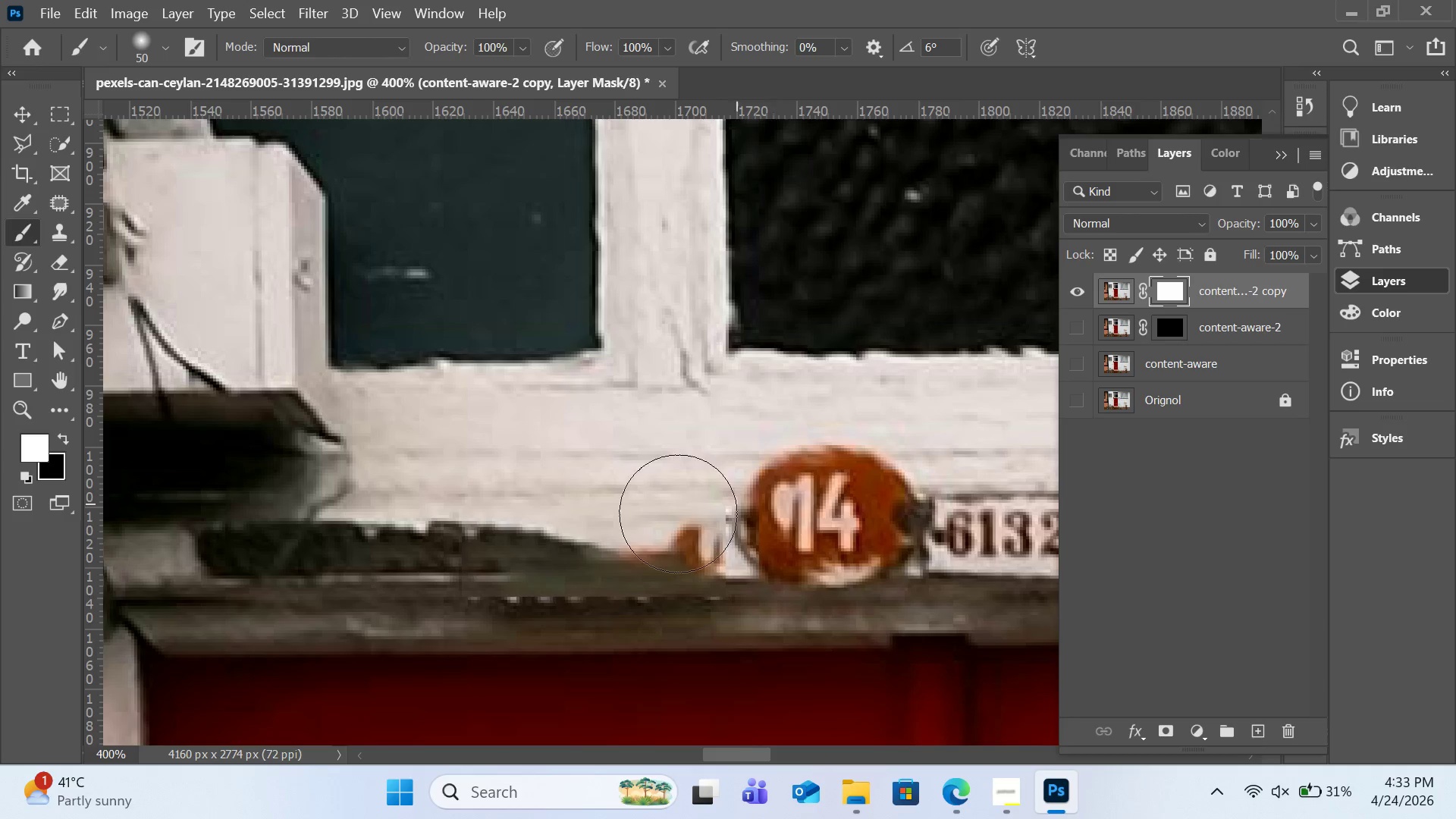 
left_click_drag(start_coordinate=[526, 531], to_coordinate=[379, 565])
 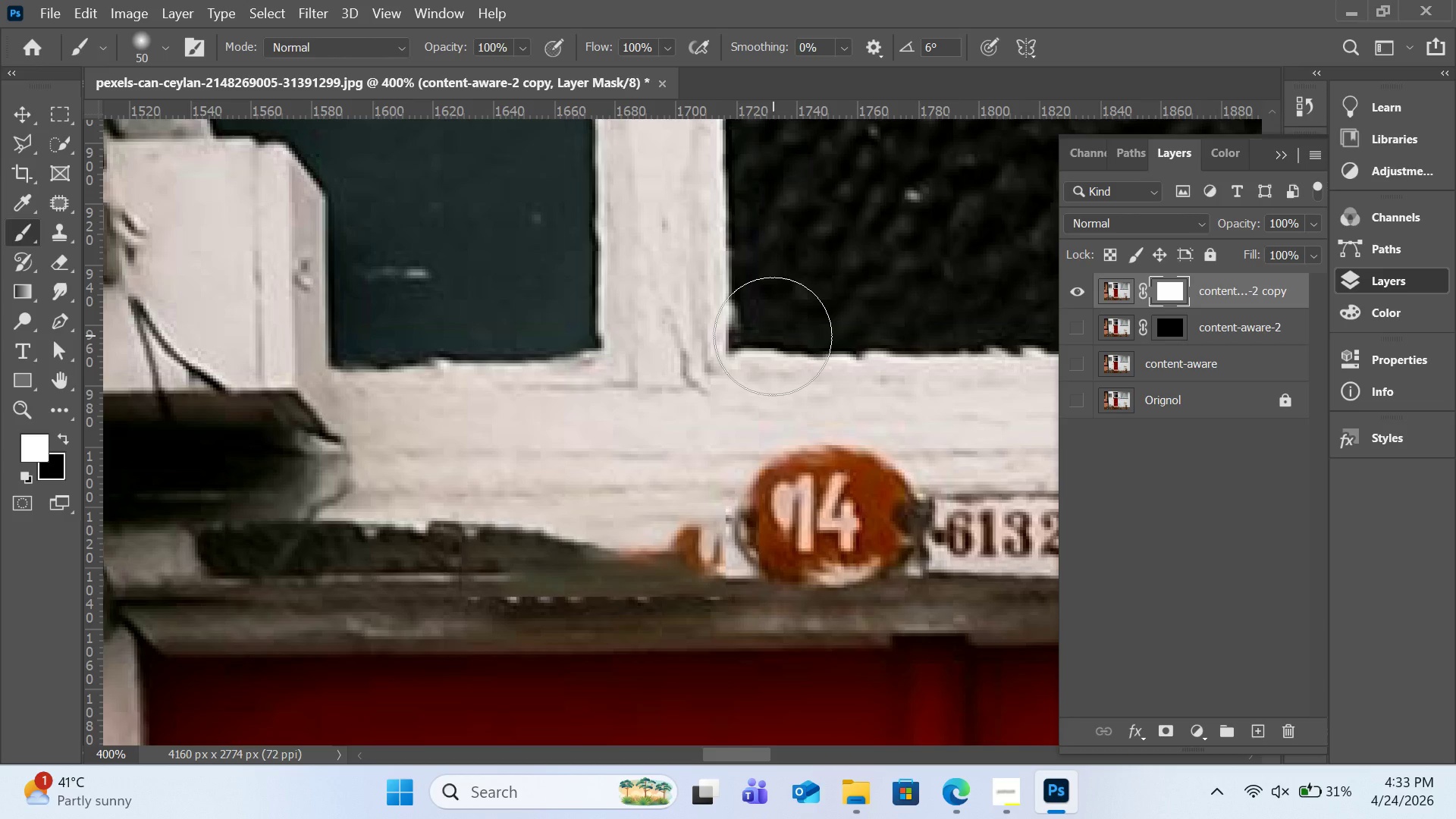 
wait(11.83)
 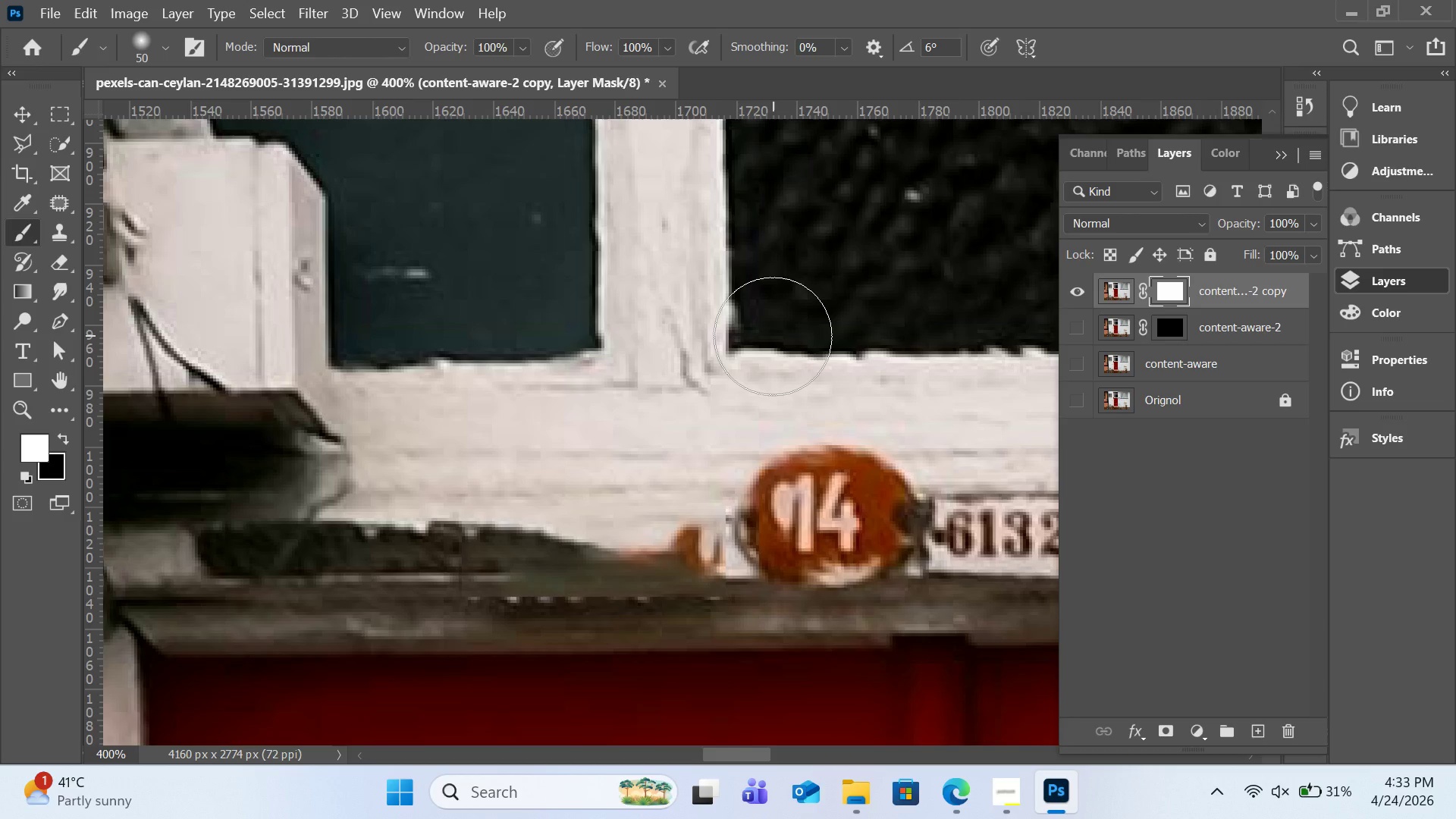 
key(Control+Z)
 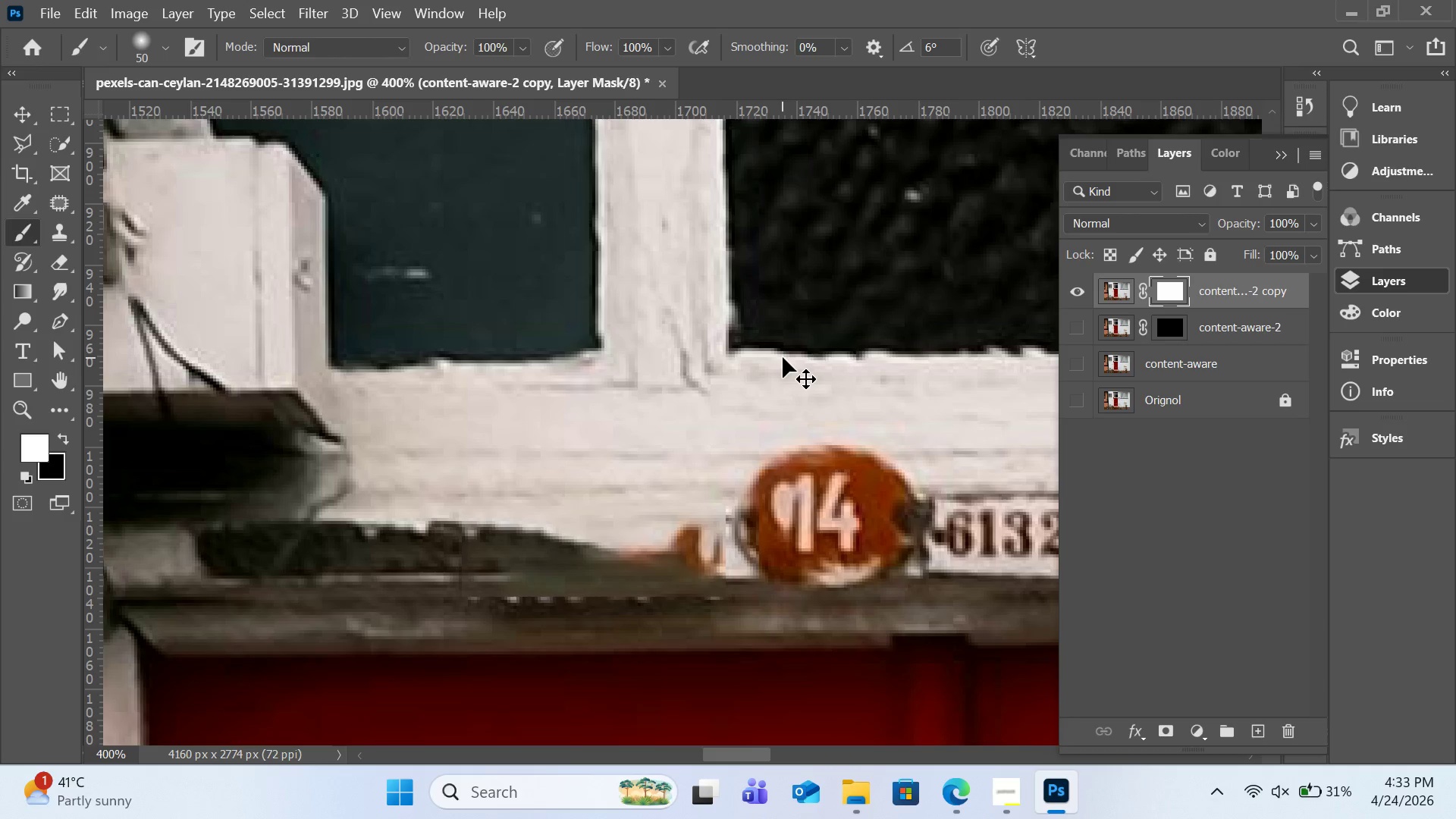 
key(Control+Z)
 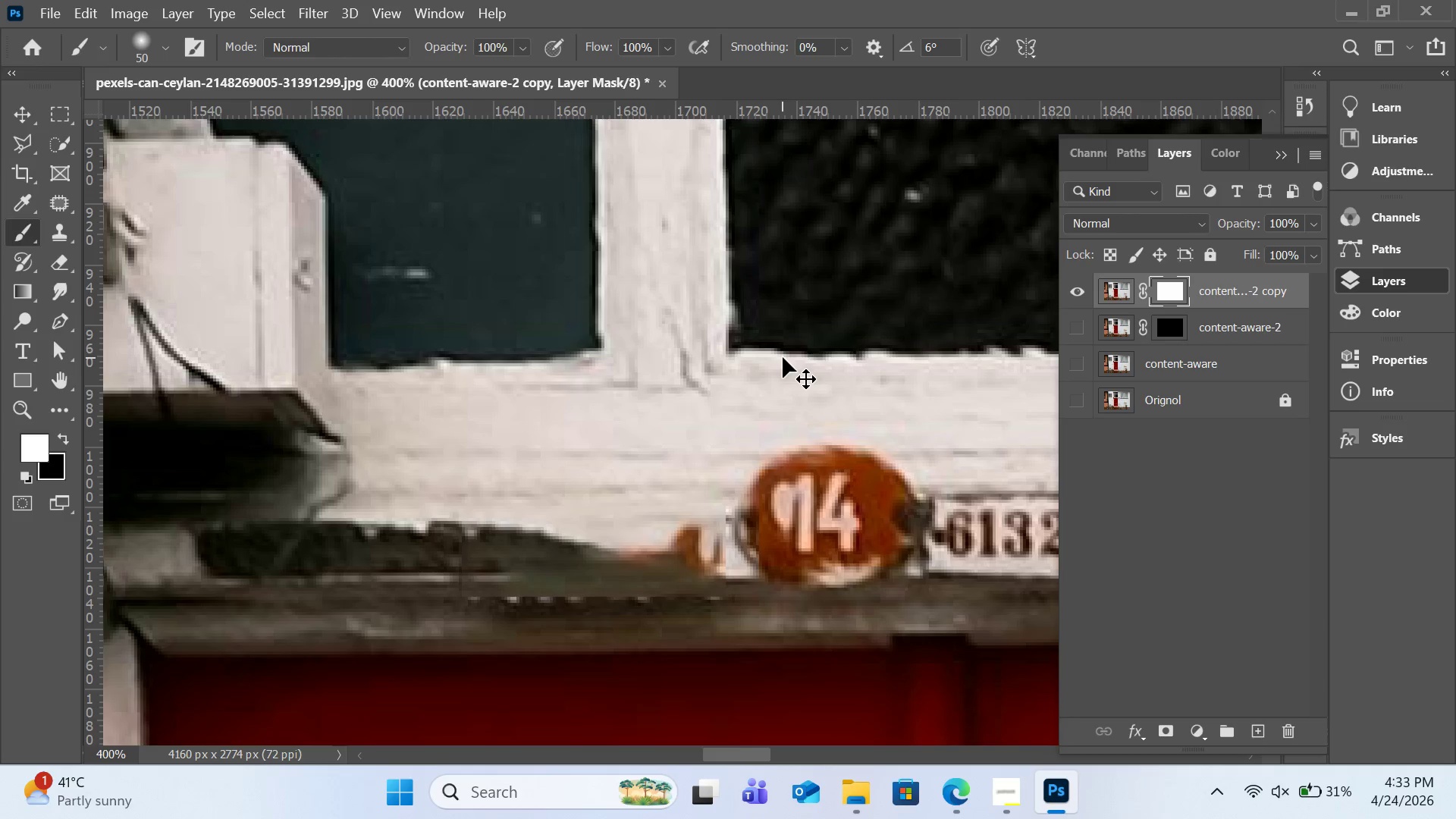 
key(Control+Z)
 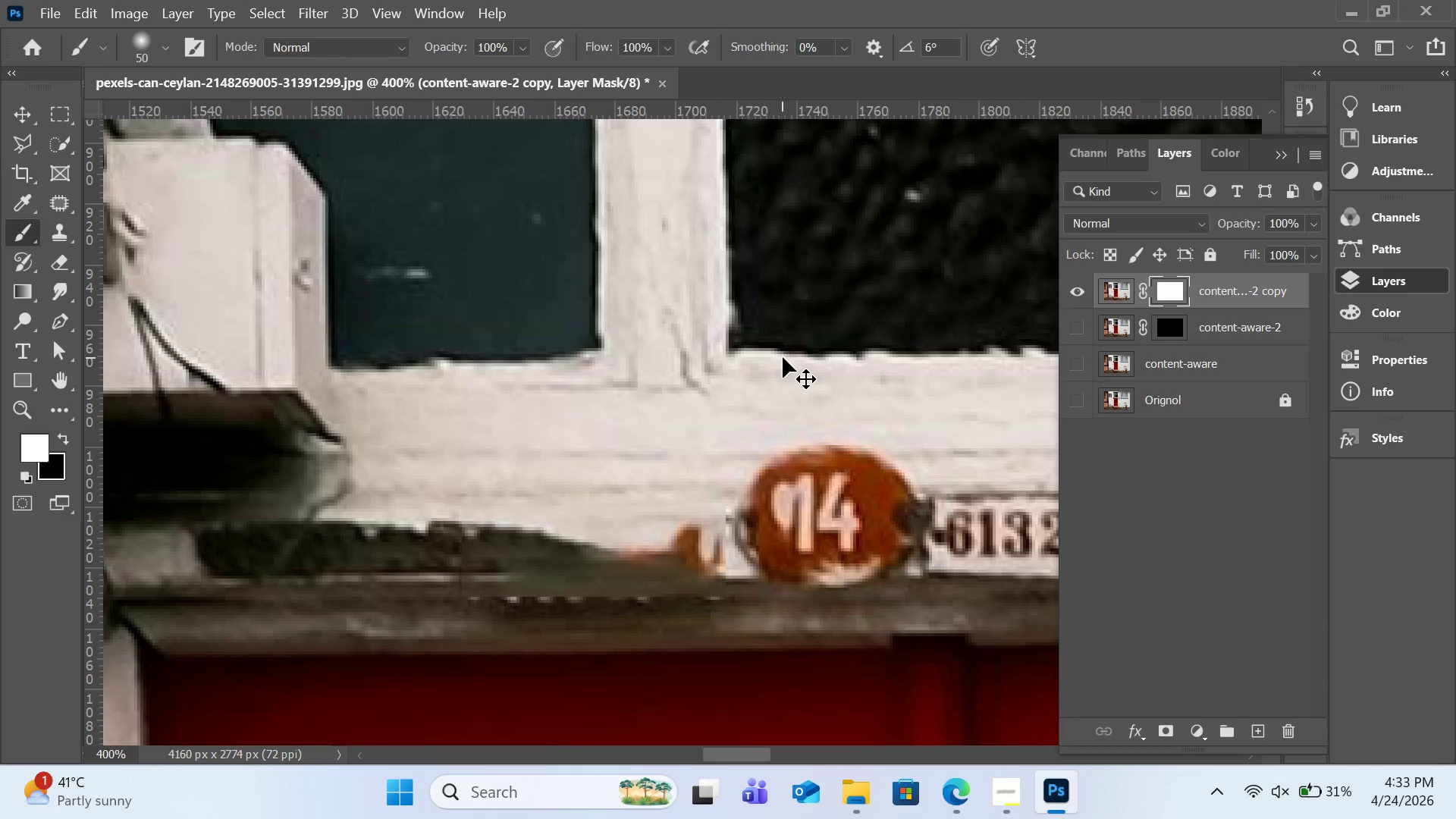 
key(Control+Z)
 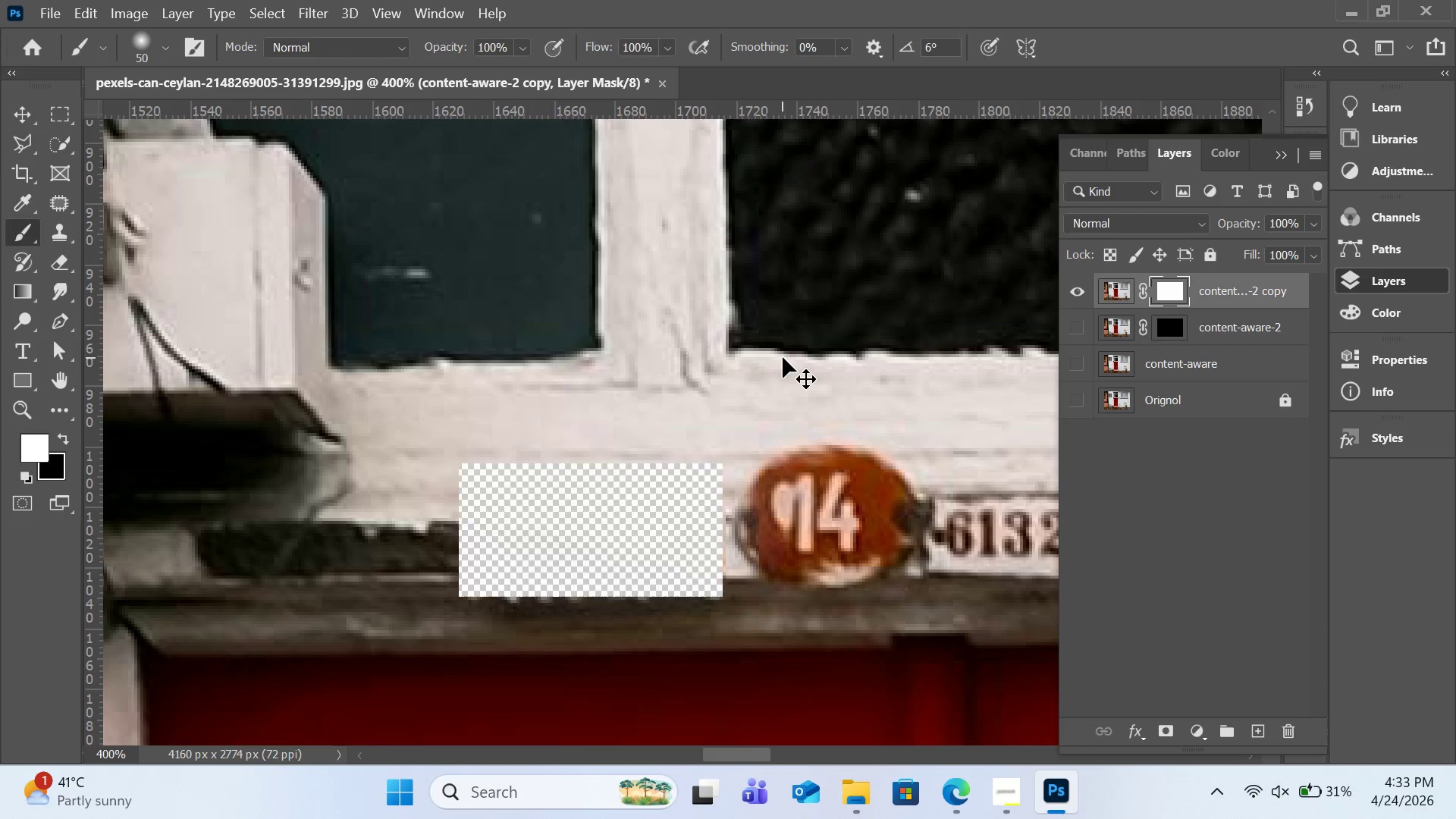 
key(Control+Z)
 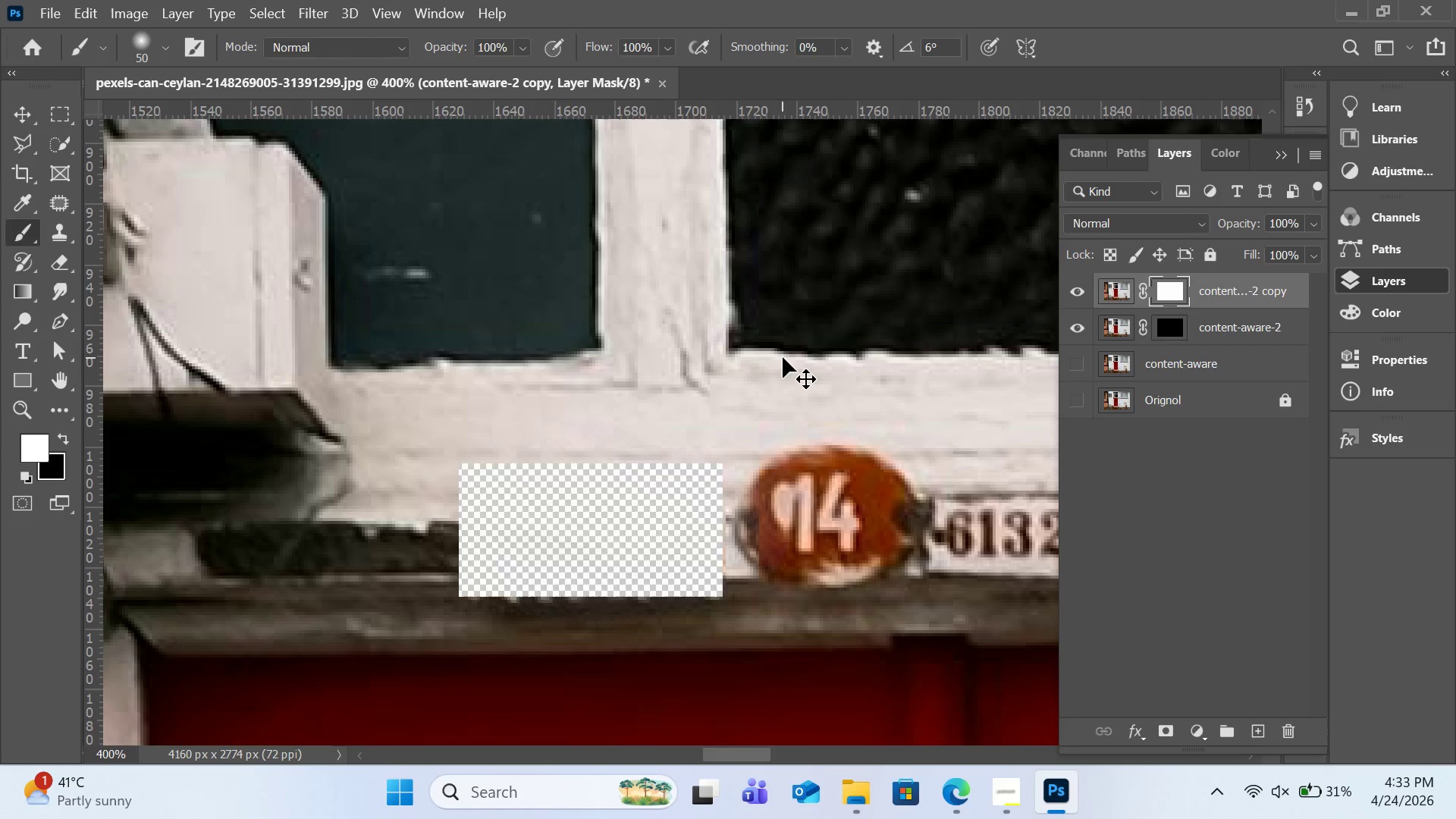 
key(Control+Z)
 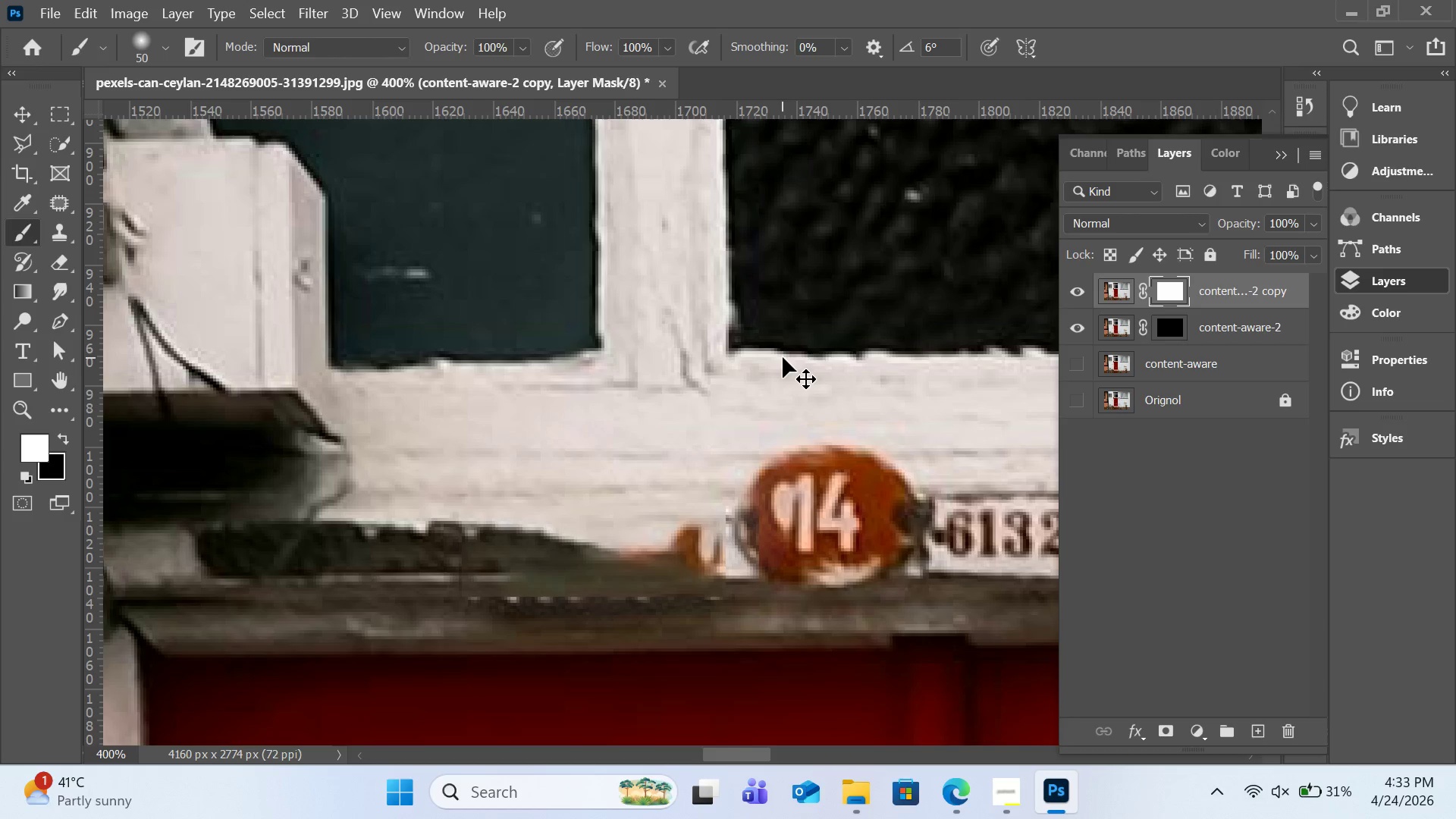 
key(Control+Z)
 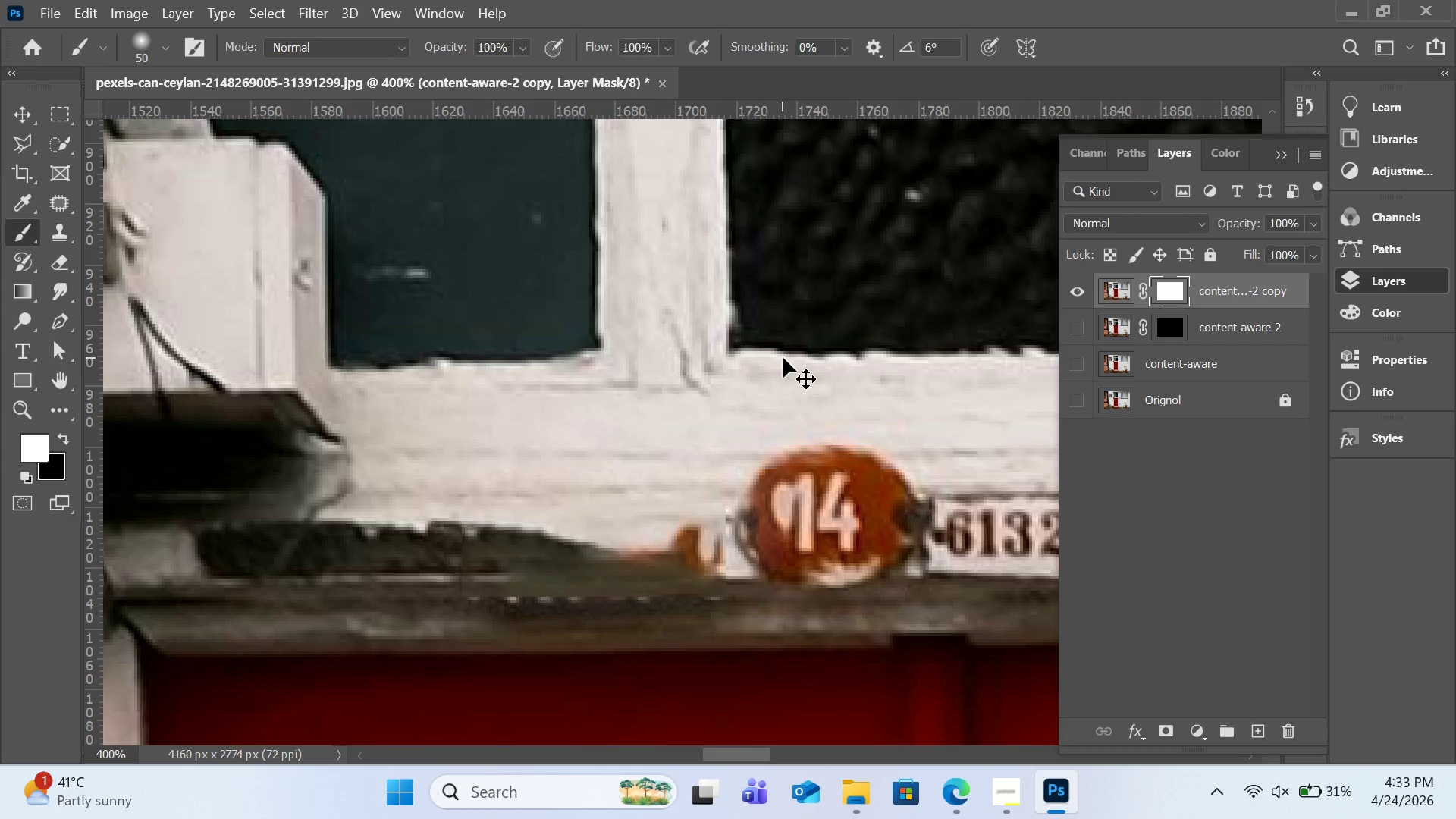 
key(Control+Z)
 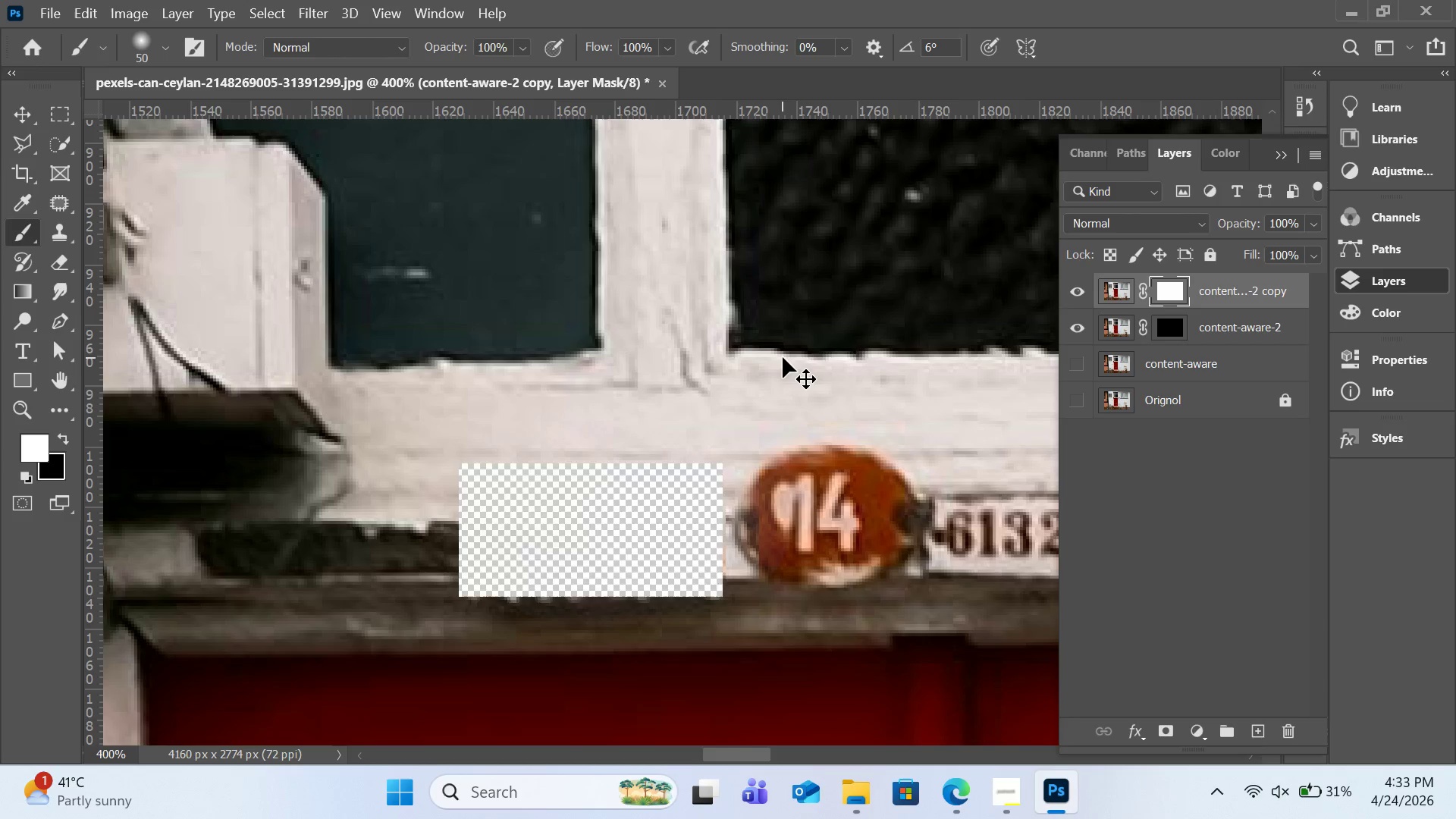 
key(Control+Z)
 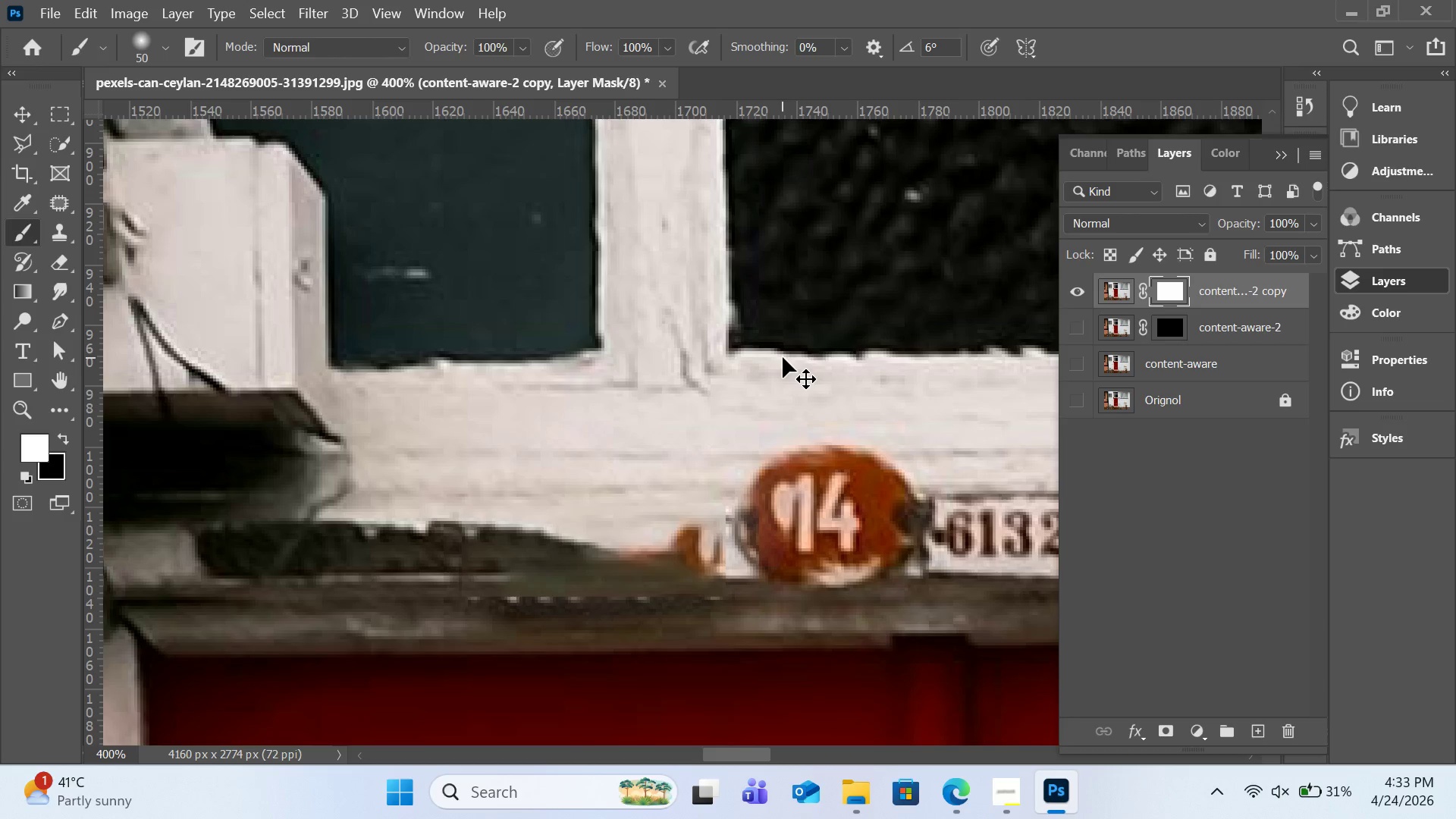 
key(Control+Z)
 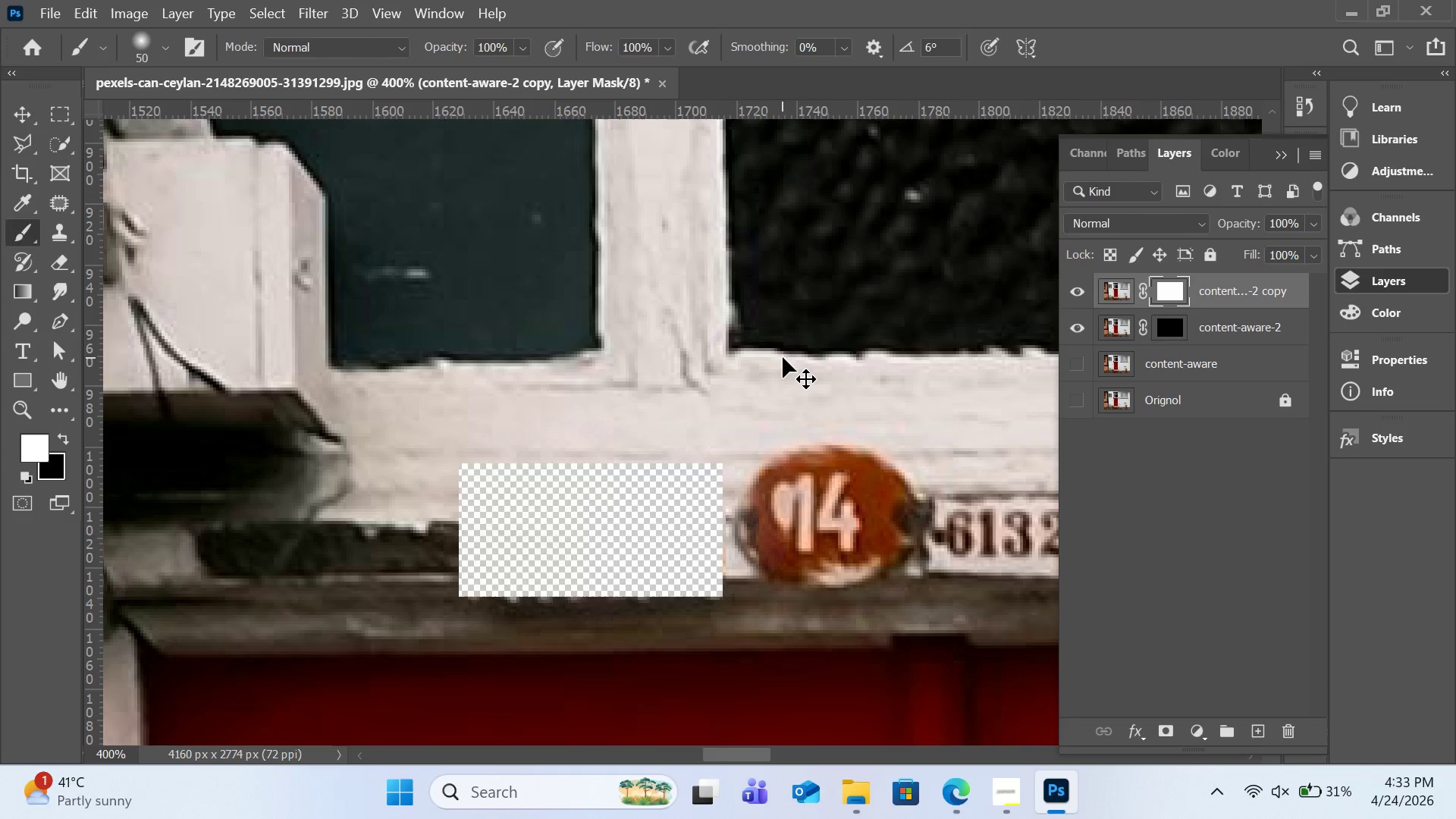 
key(Control+Z)
 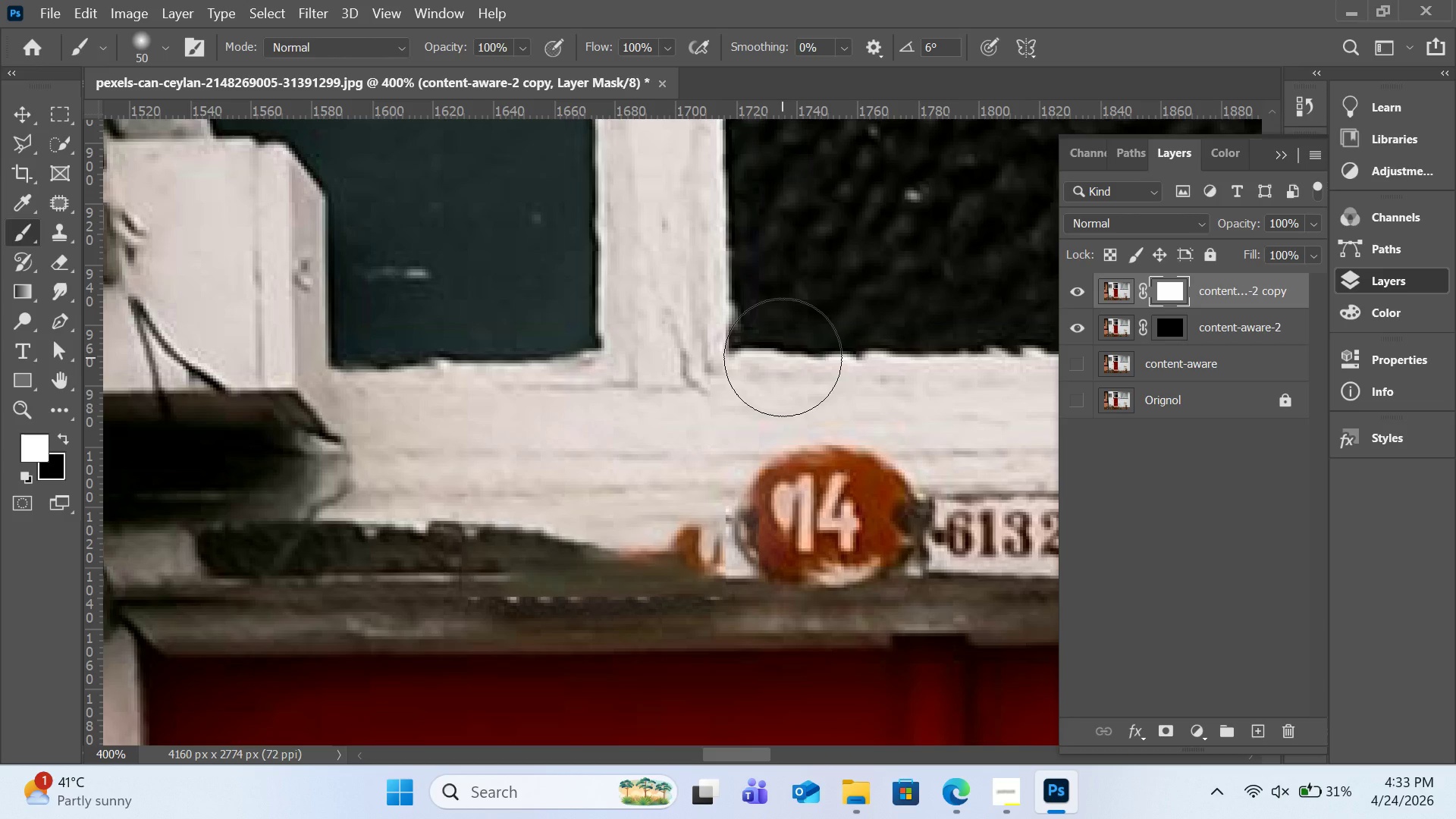 
key(Delete)
 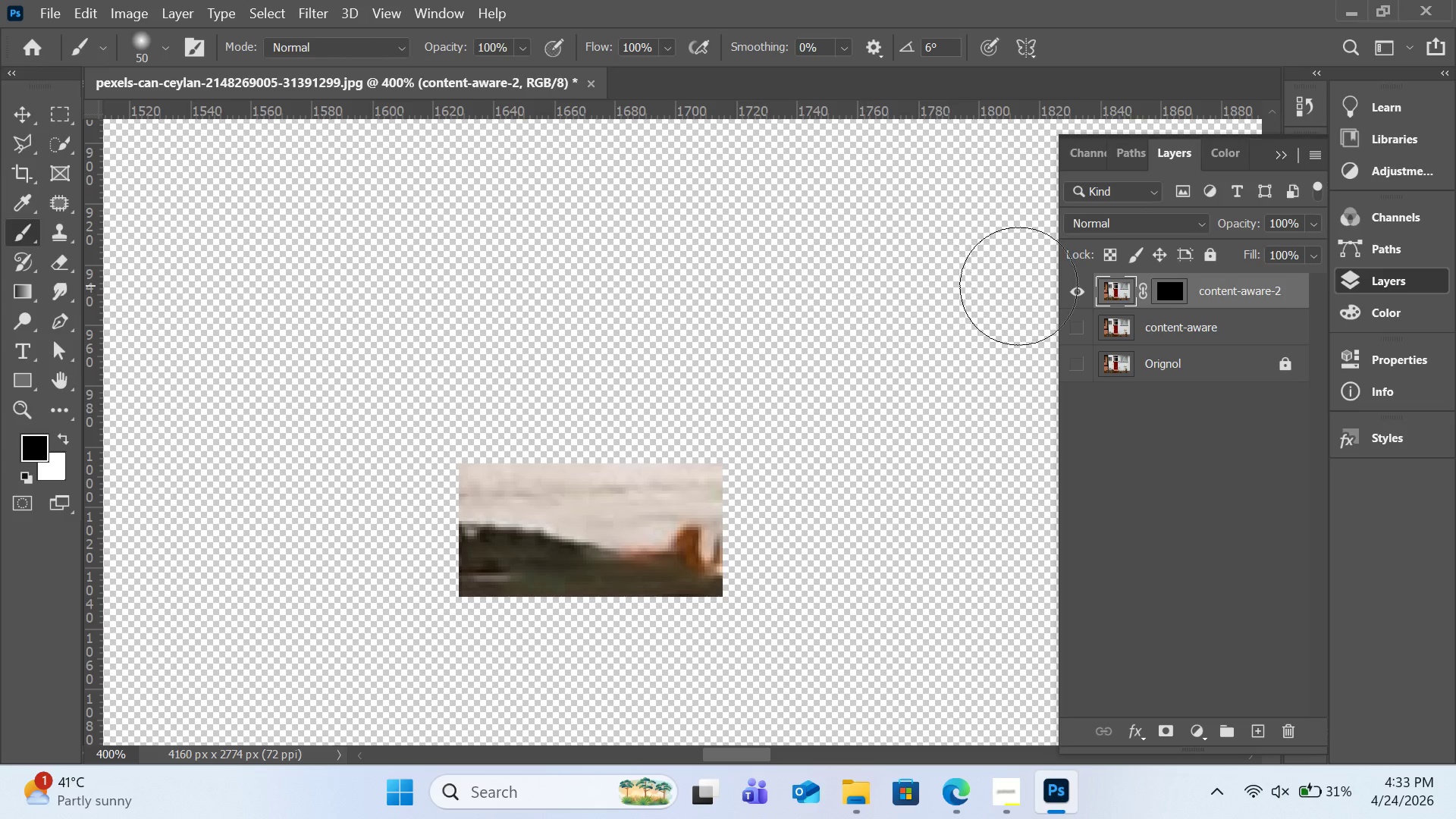 
left_click([1174, 286])
 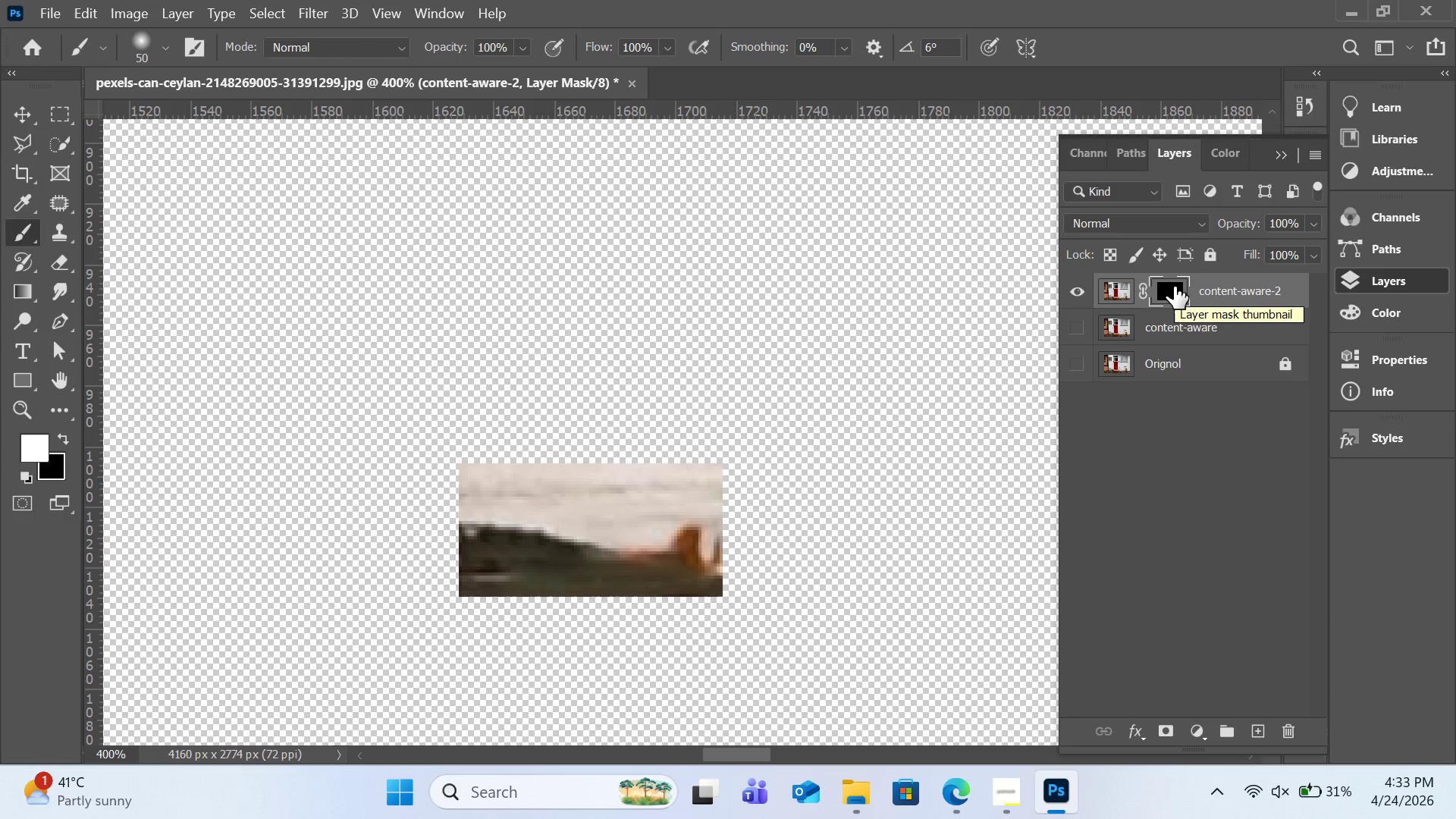 
key(Control+I)
 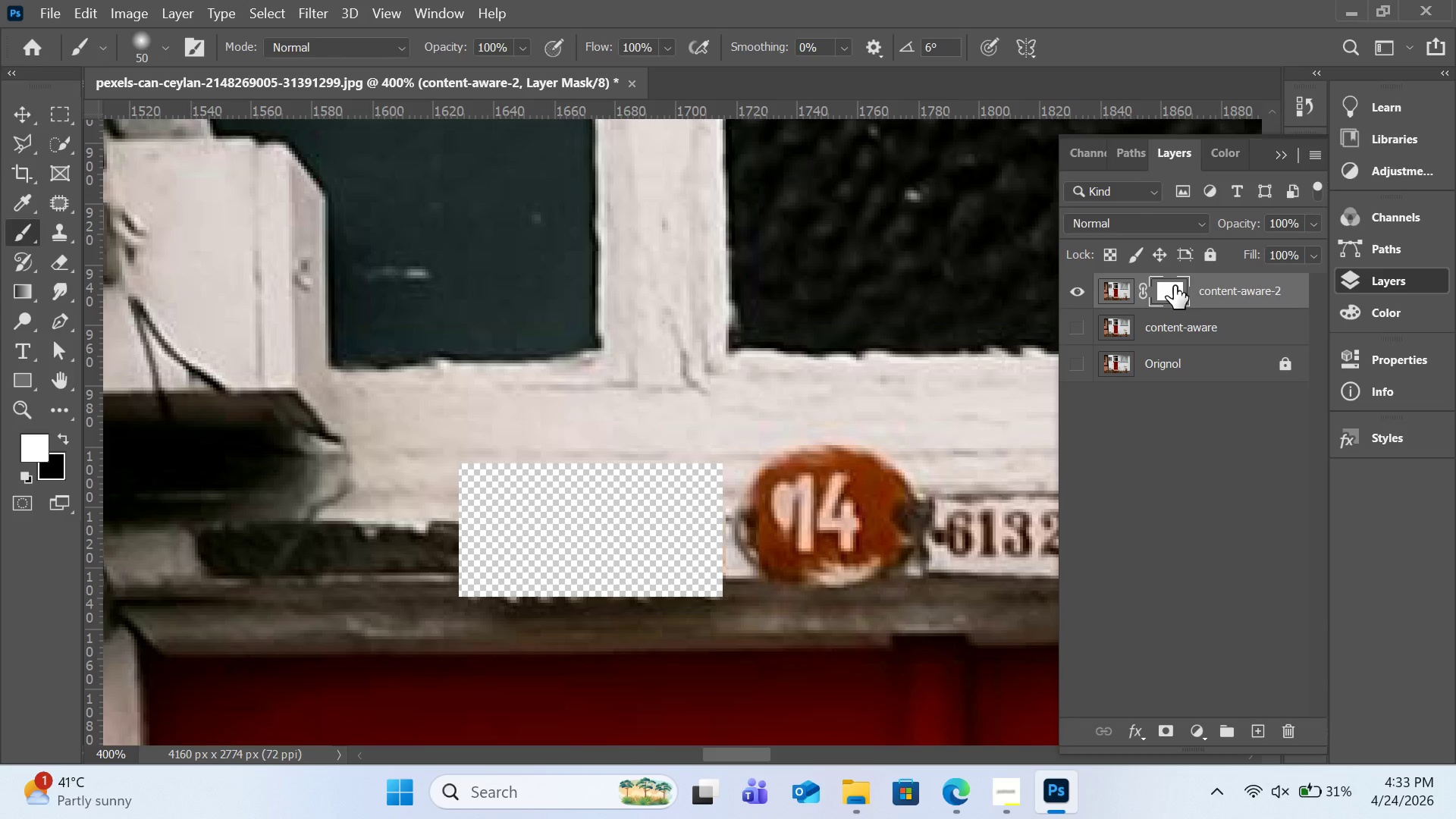 
left_click([1106, 292])
 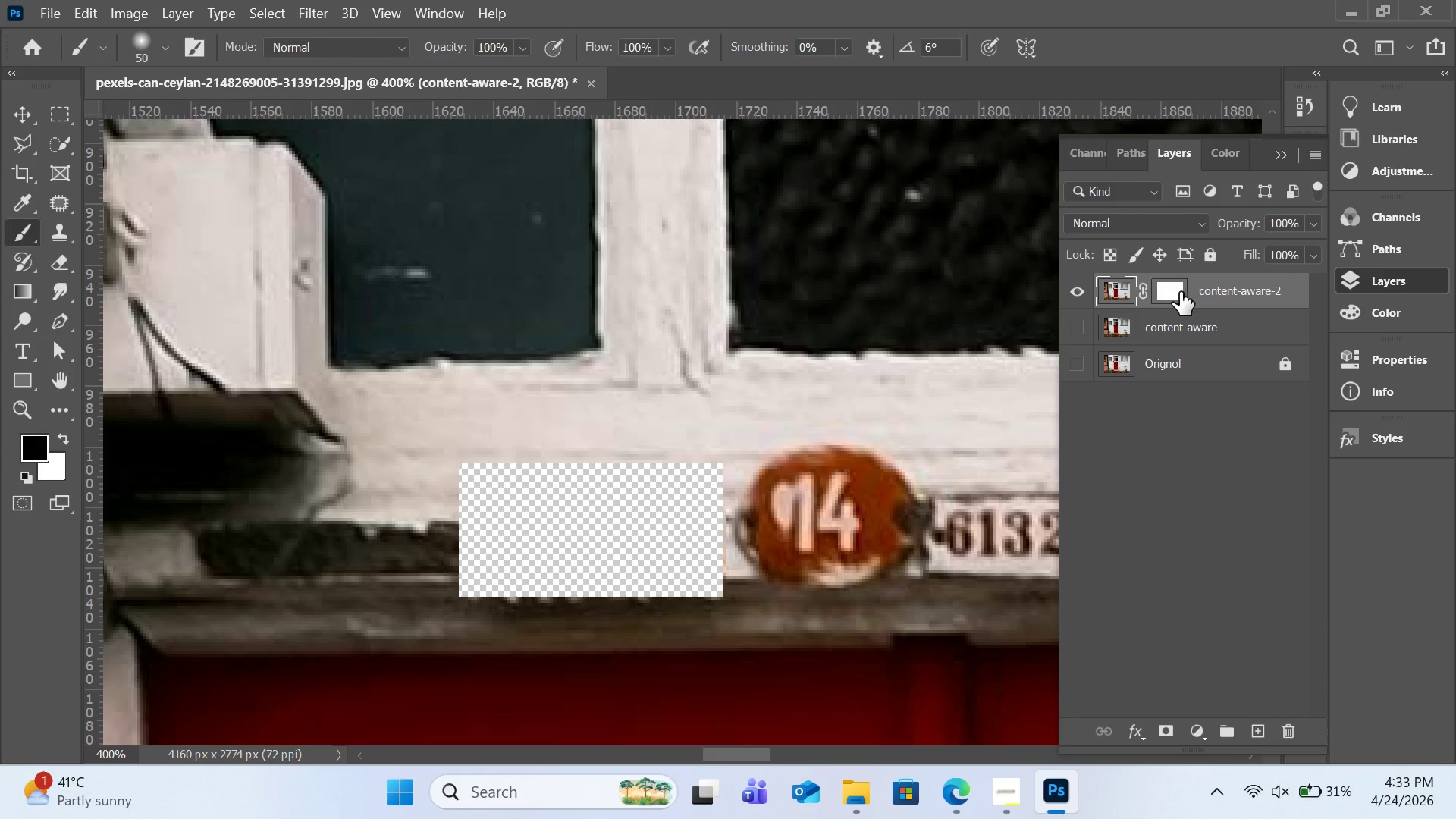 
left_click([1180, 292])
 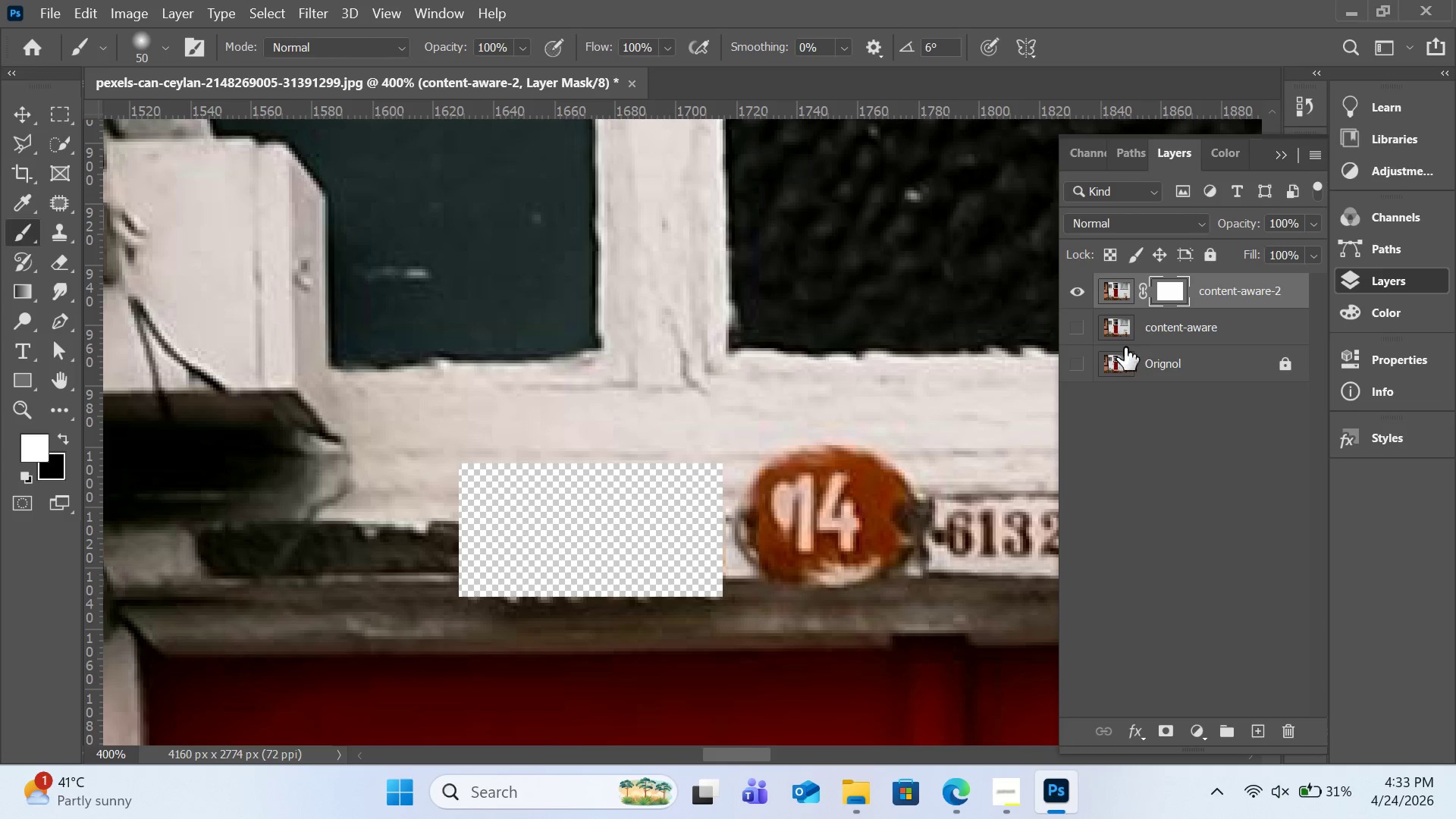 
left_click([1079, 337])
 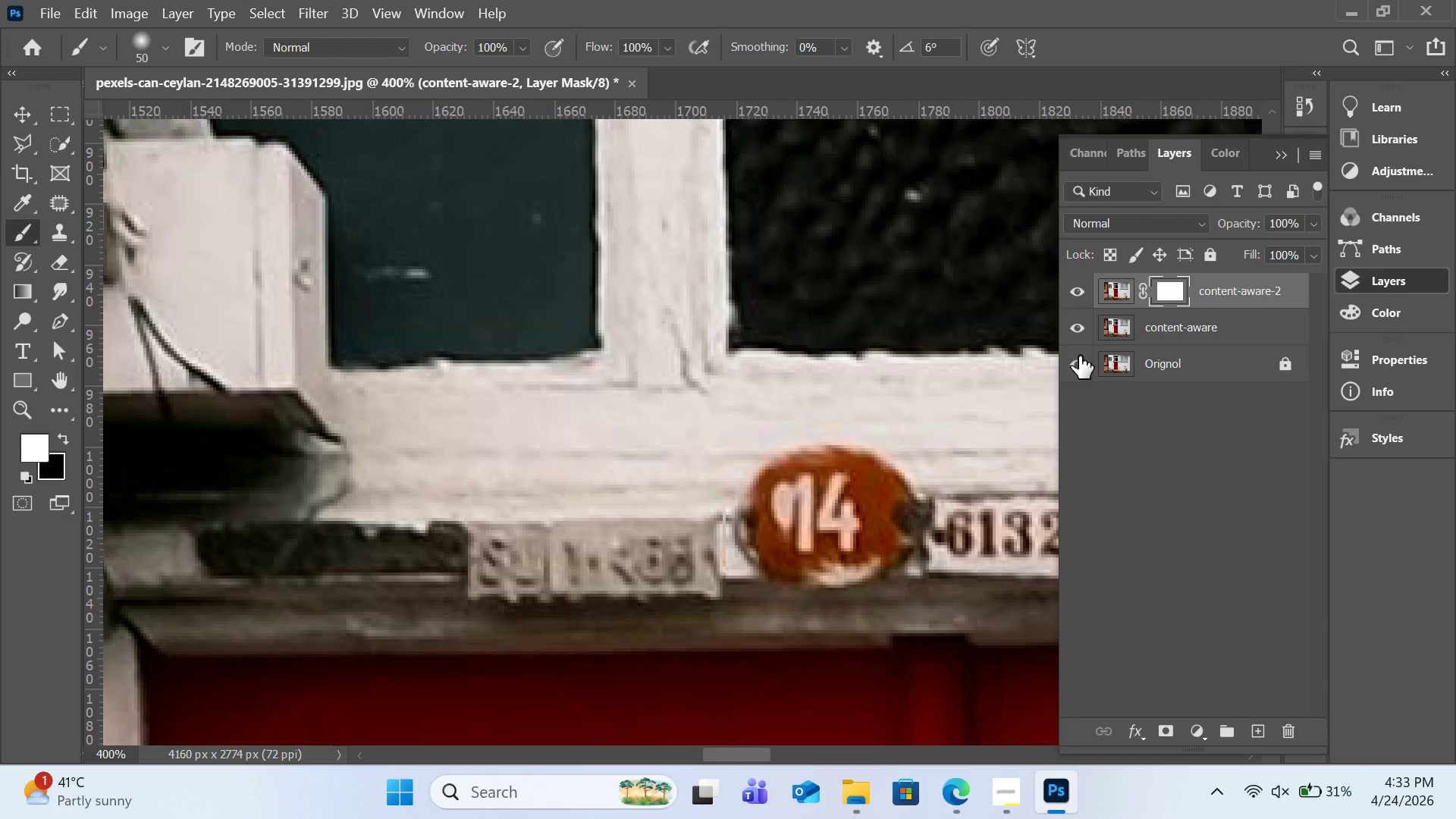 
left_click([1079, 356])
 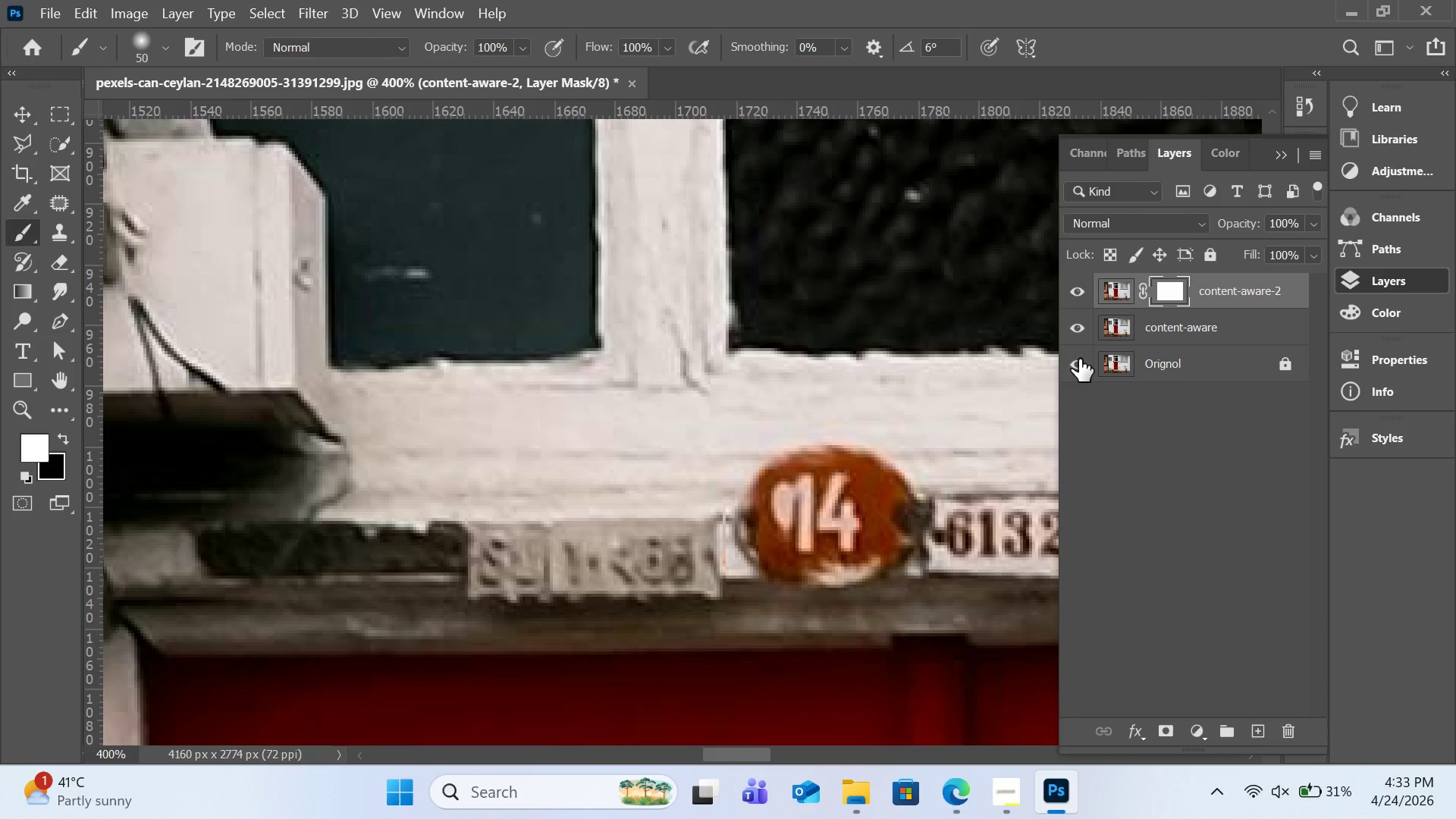 
left_click([1079, 359])
 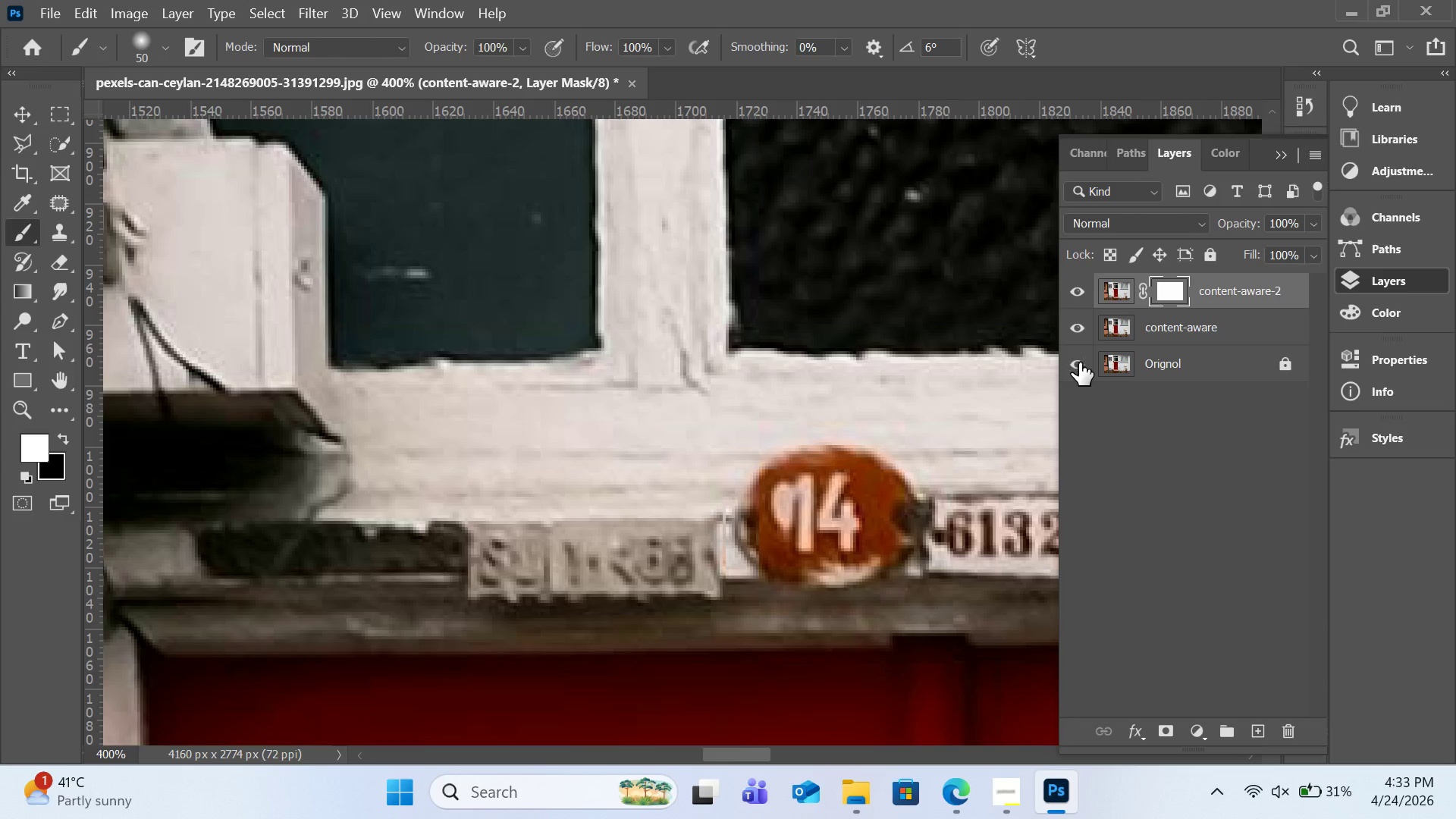 
left_click([1079, 362])
 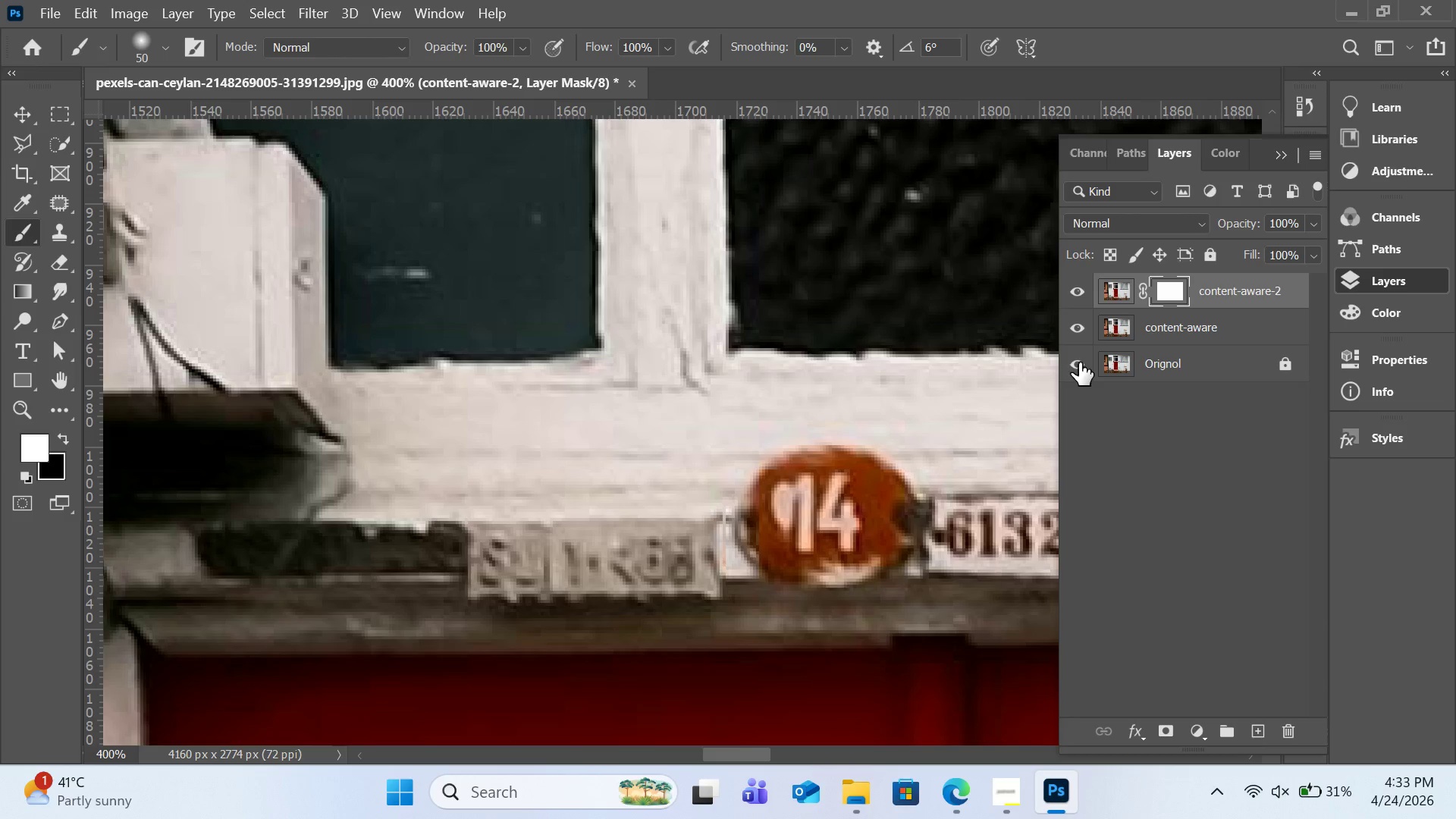 
left_click([1079, 362])
 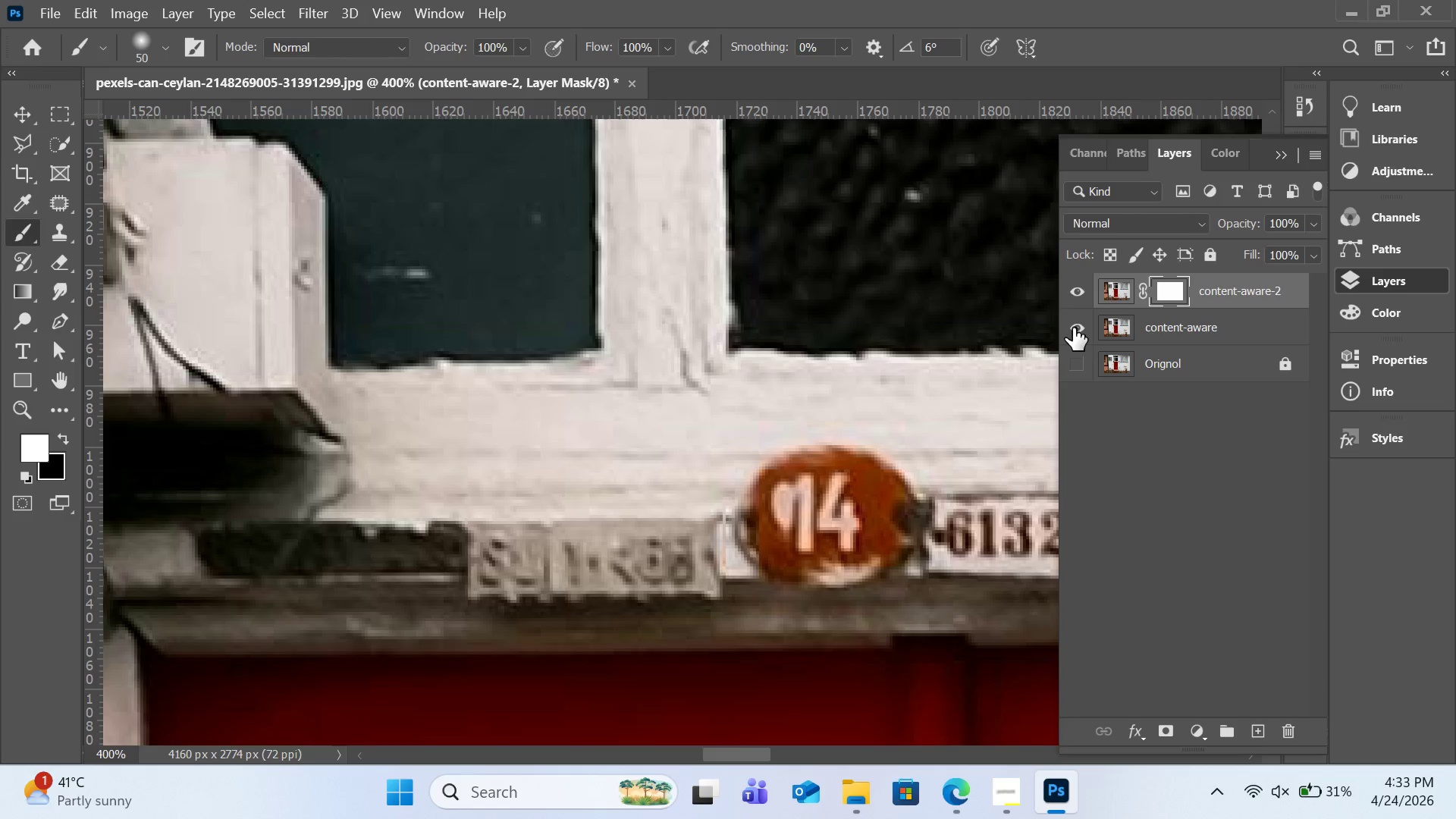 
left_click([1073, 328])
 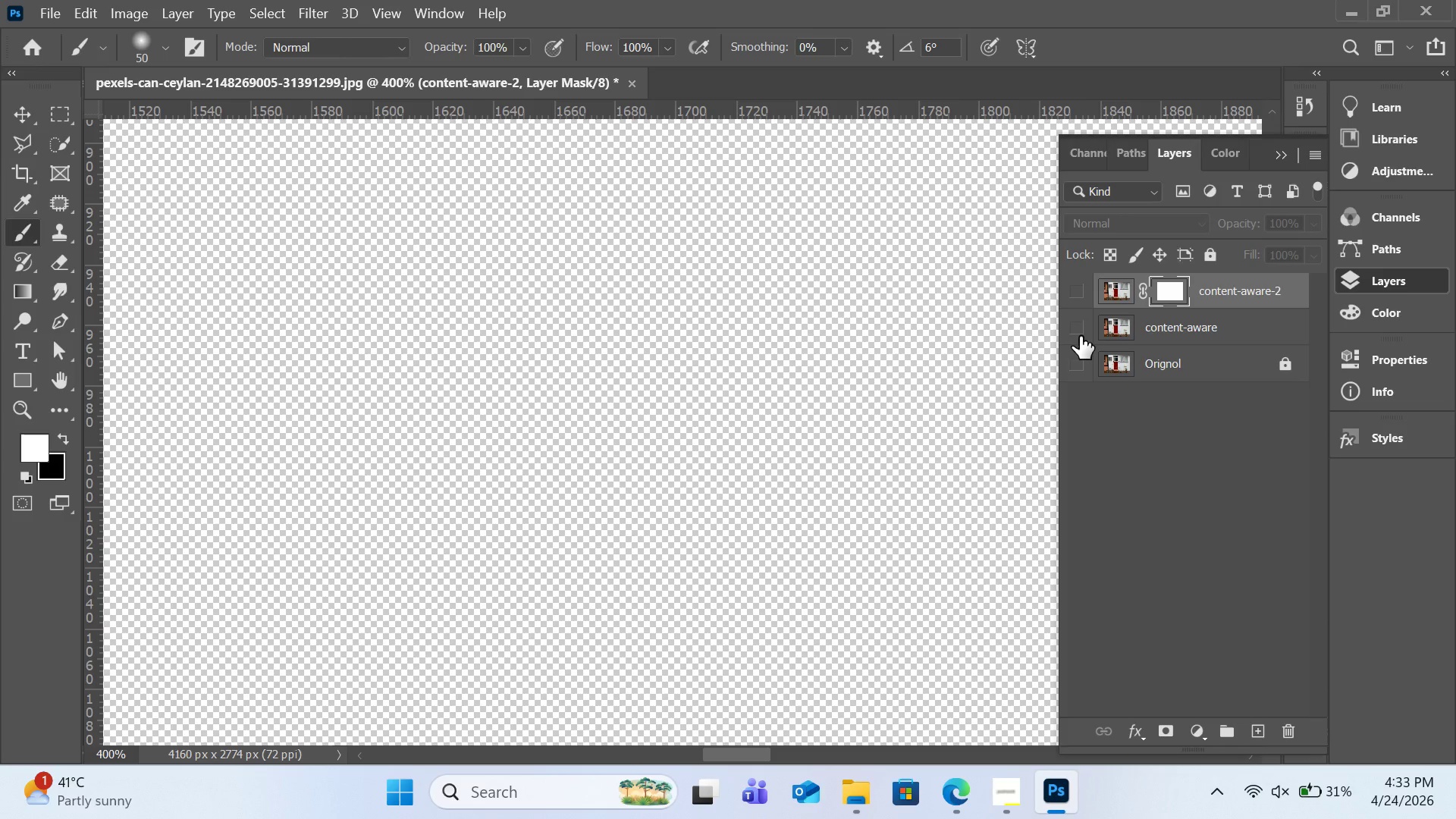 
double_click([1080, 336])
 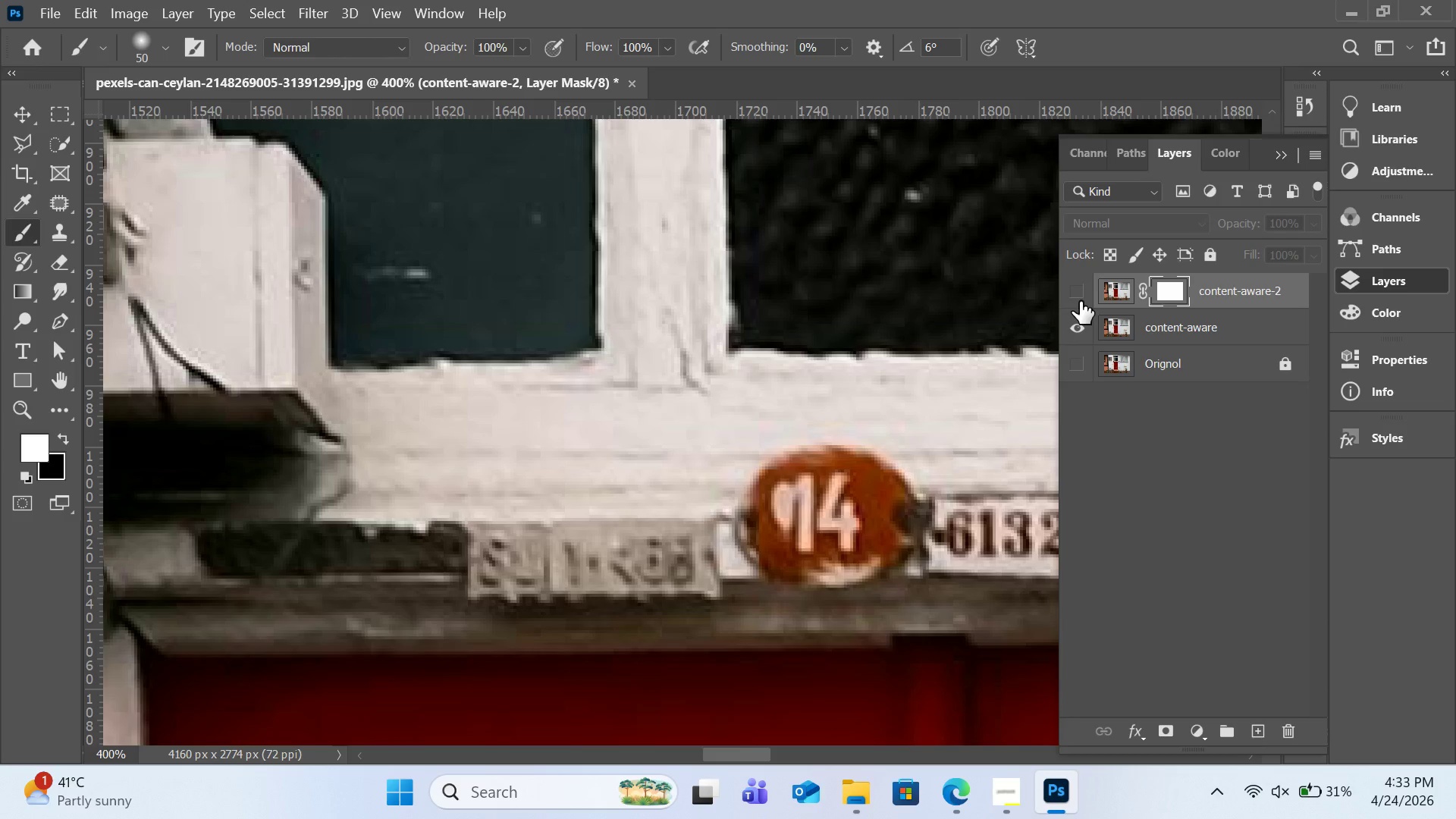 
left_click([1080, 301])
 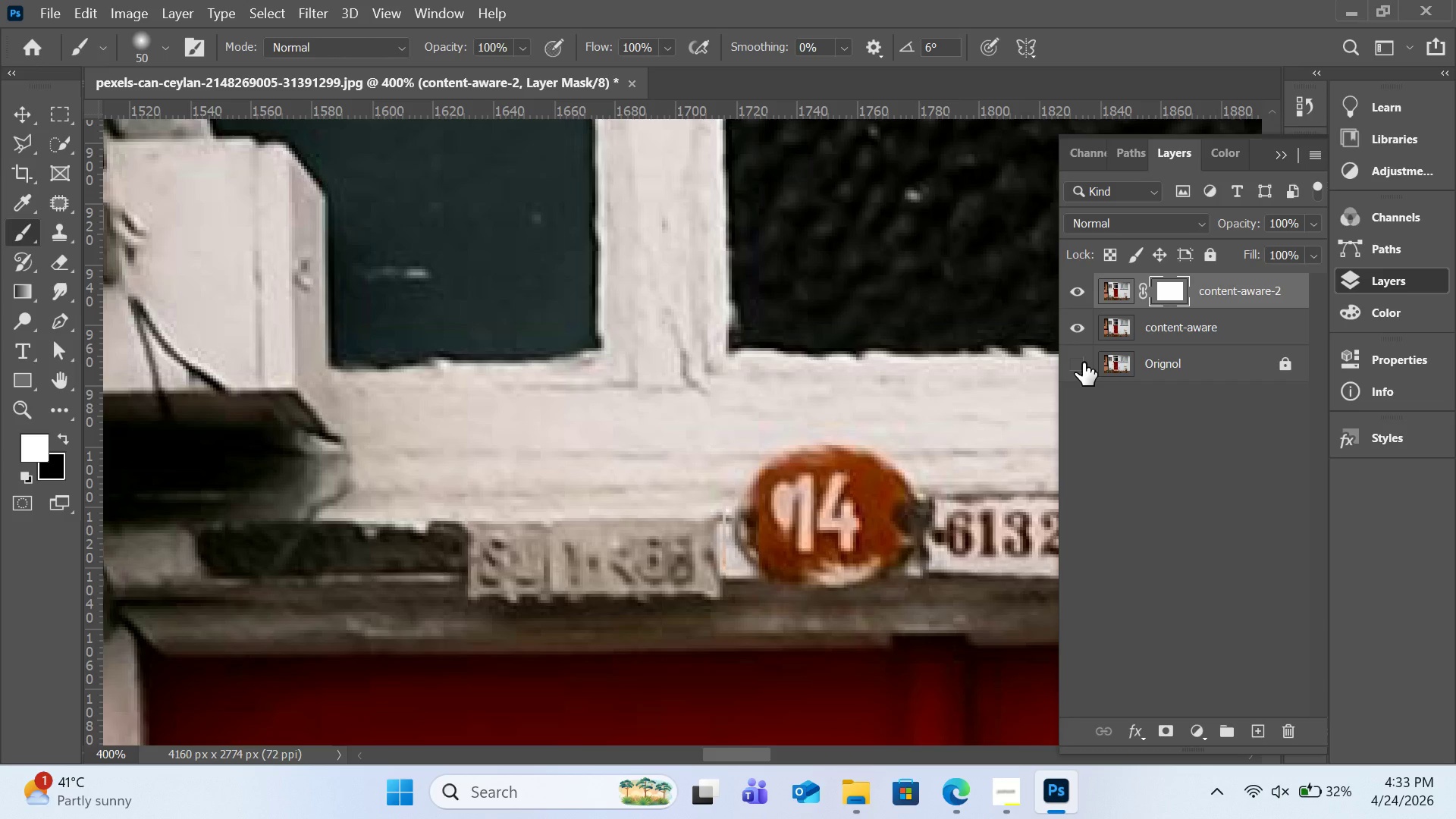 
left_click([1083, 362])
 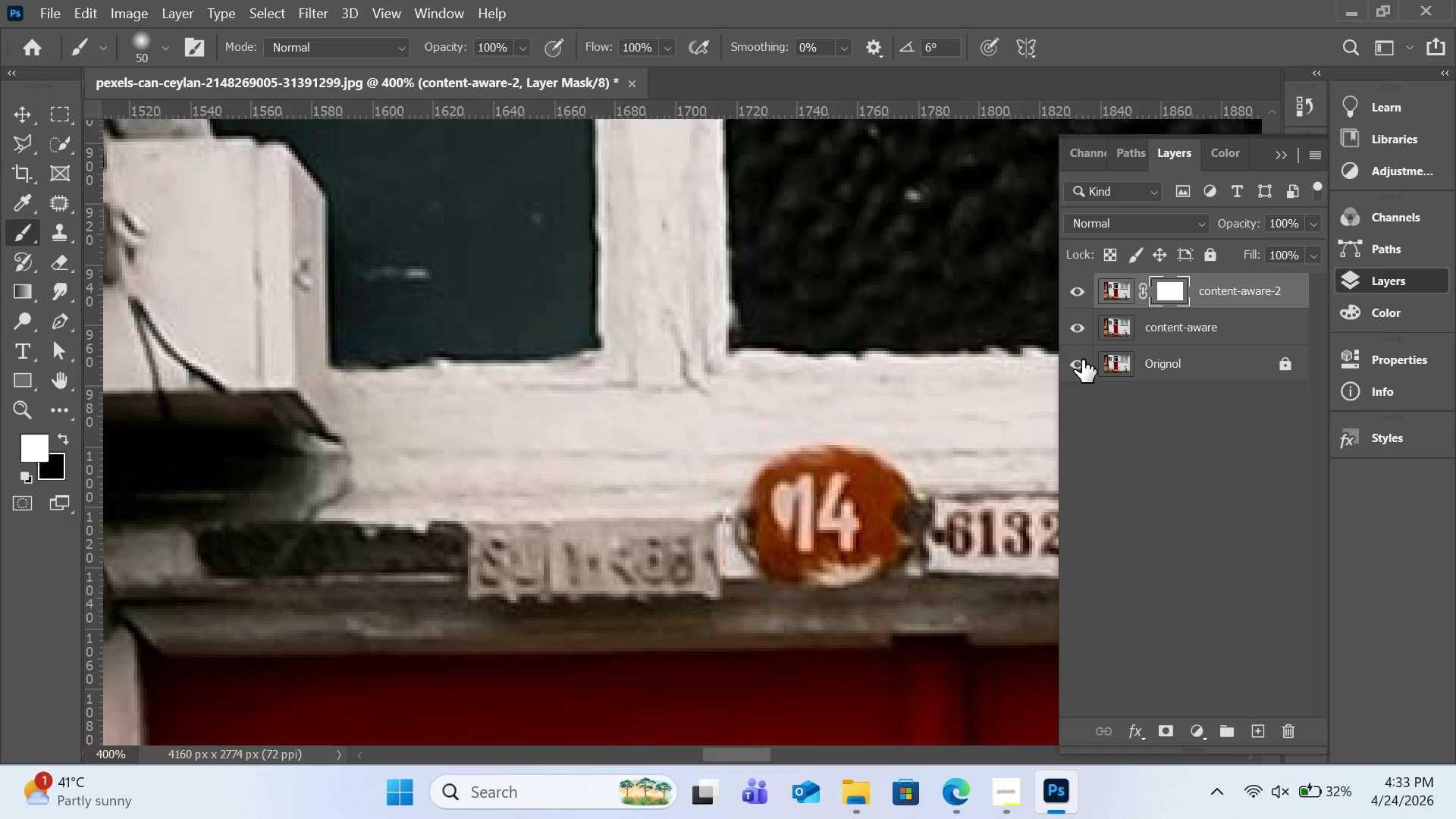 
scroll: coordinate [804, 461], scroll_direction: down, amount: 7.0
 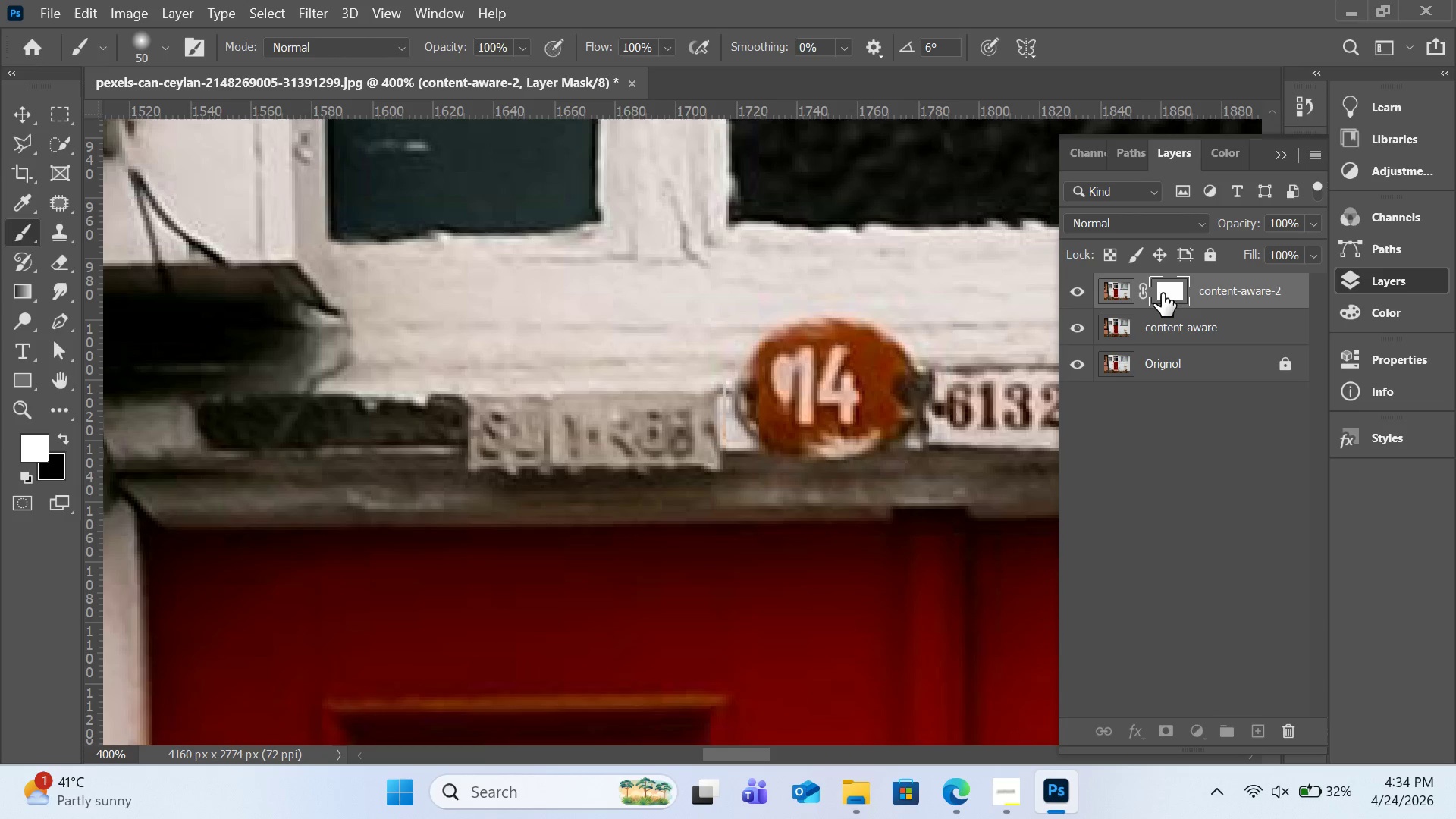 
double_click([1124, 293])
 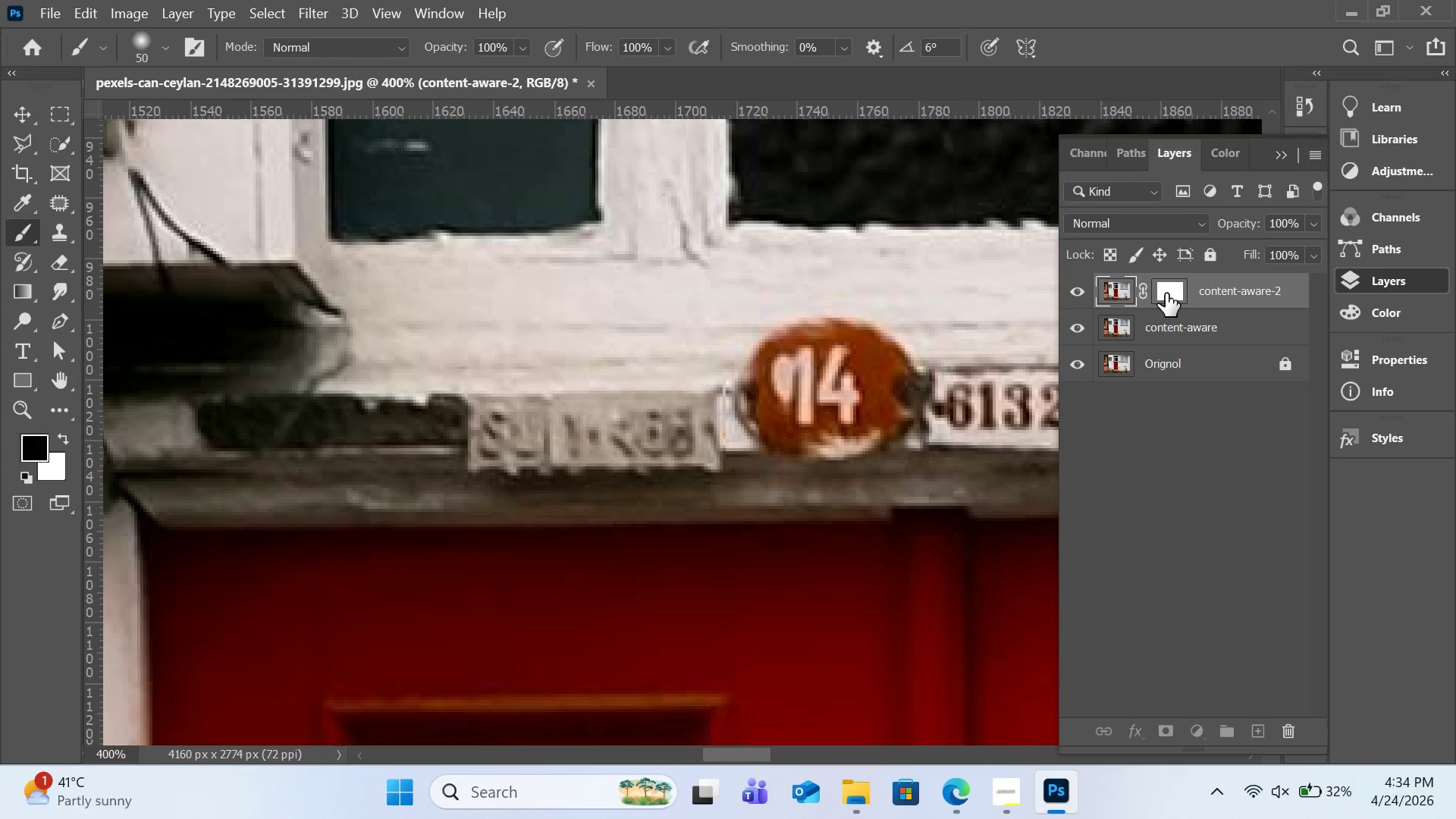 
left_click([1166, 293])
 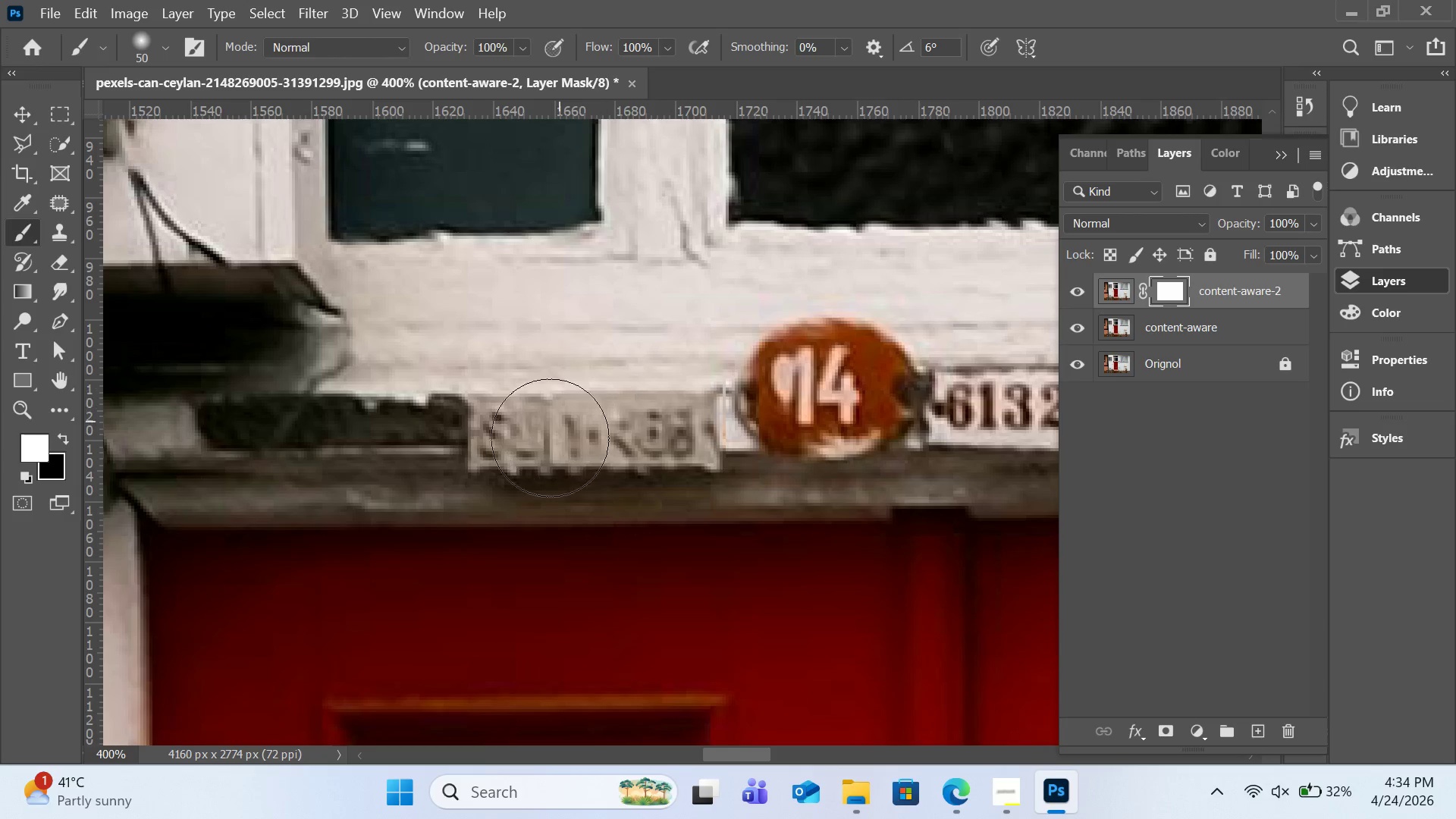 
left_click_drag(start_coordinate=[540, 444], to_coordinate=[526, 472])
 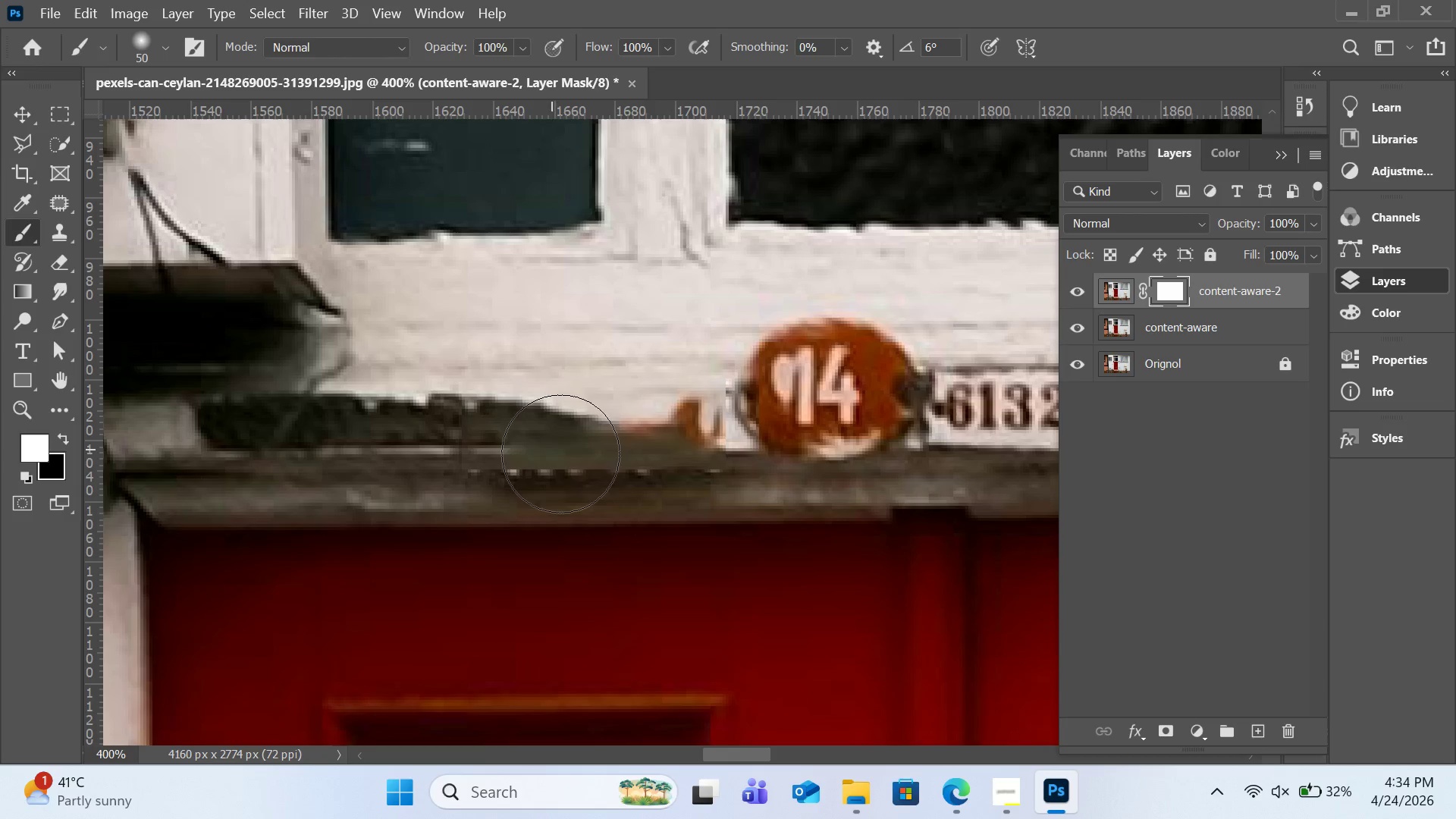 
left_click_drag(start_coordinate=[554, 451], to_coordinate=[720, 450])
 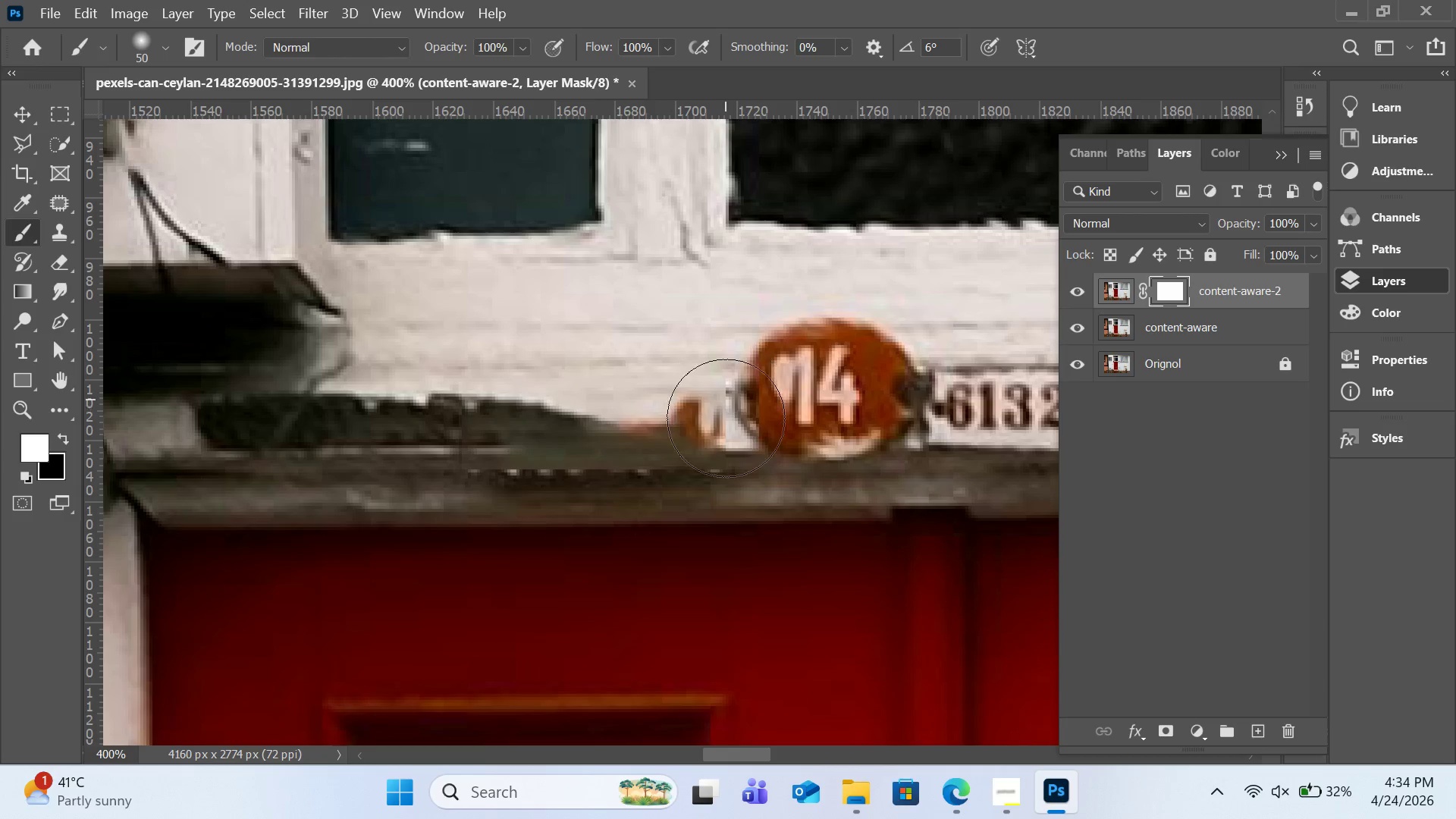 
left_click_drag(start_coordinate=[726, 399], to_coordinate=[656, 506])
 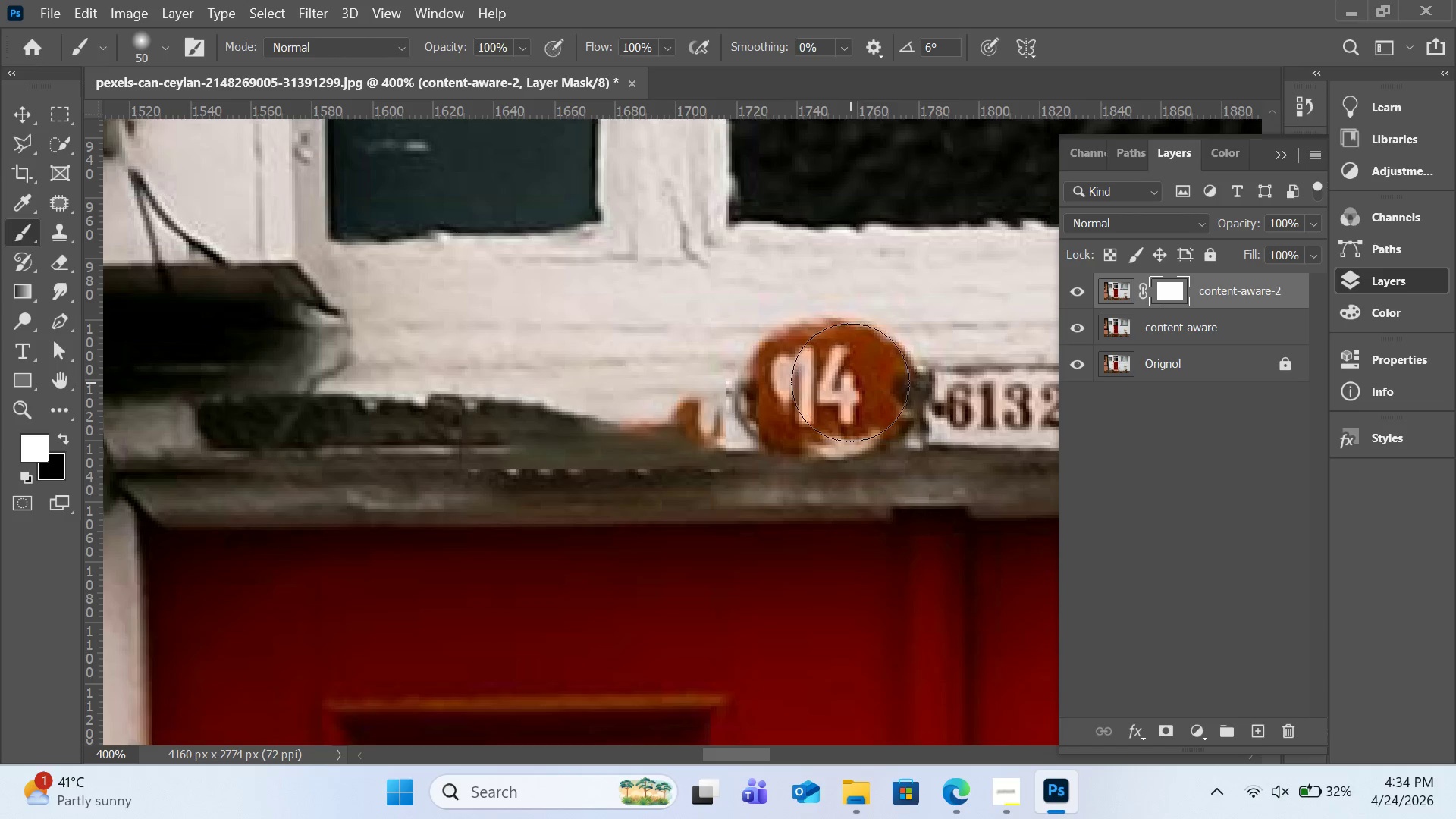 
key(Control+Z)
 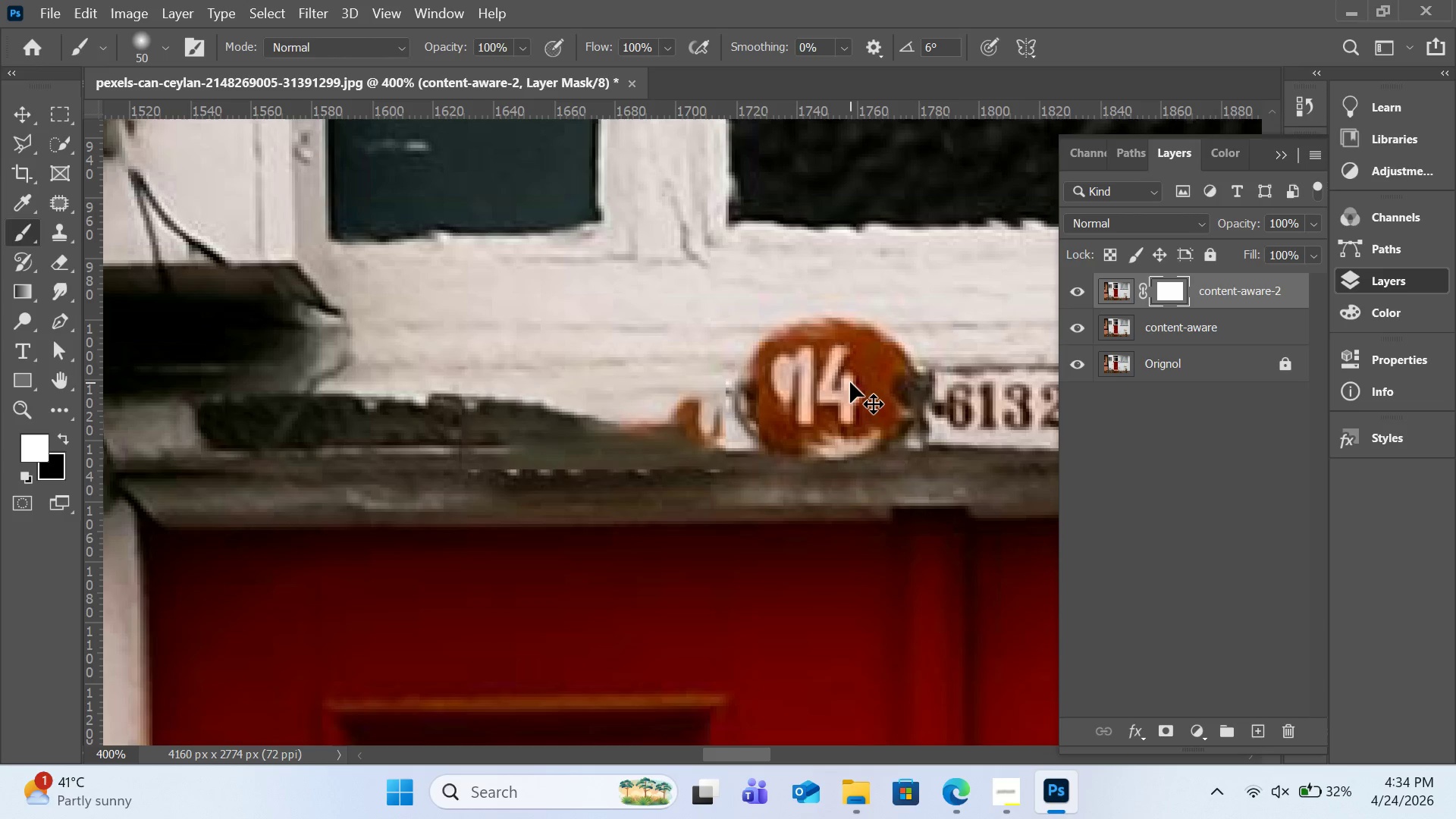 
key(Control+Z)
 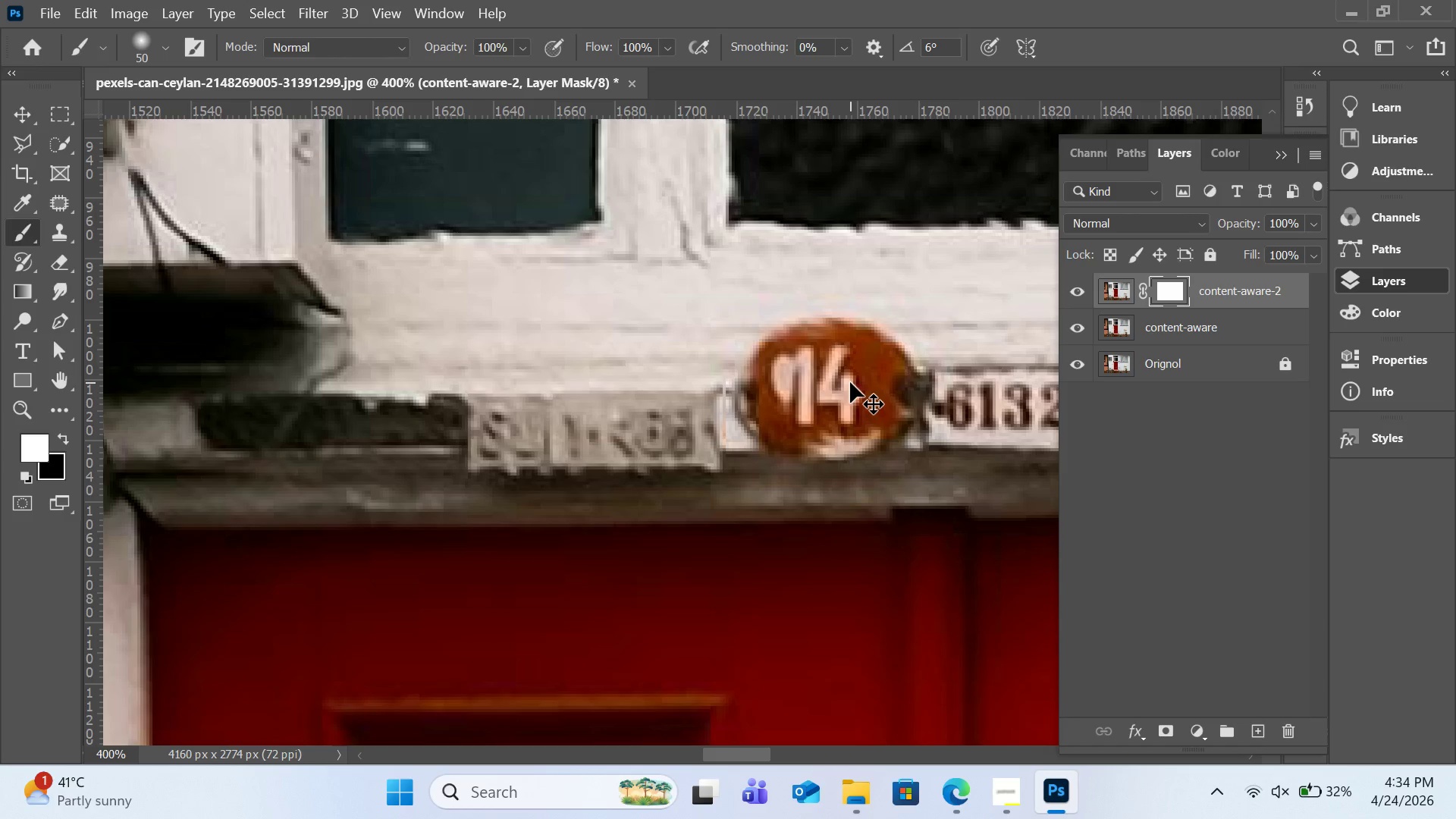 
key(Control+Z)
 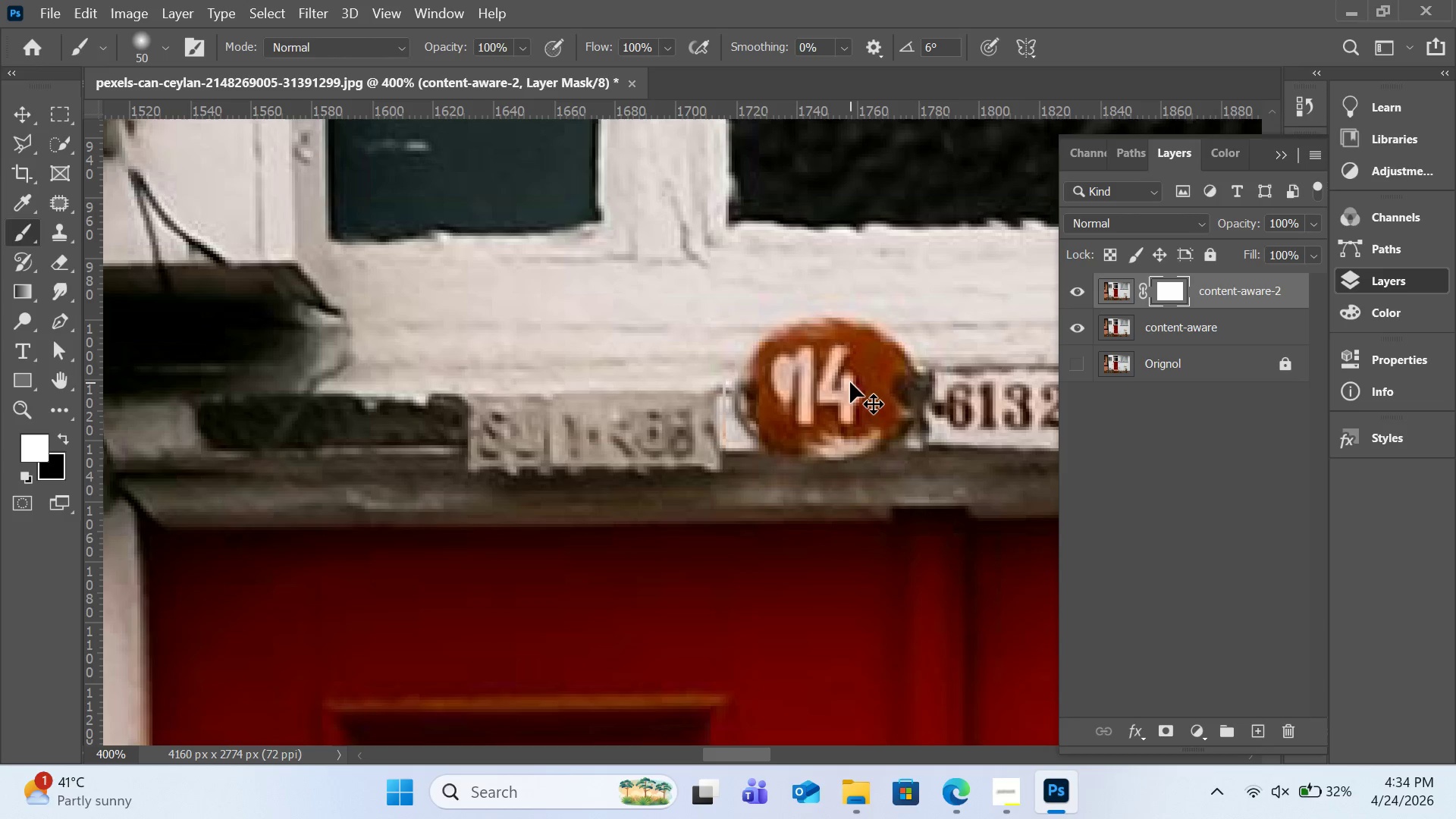 
key(Control+Z)
 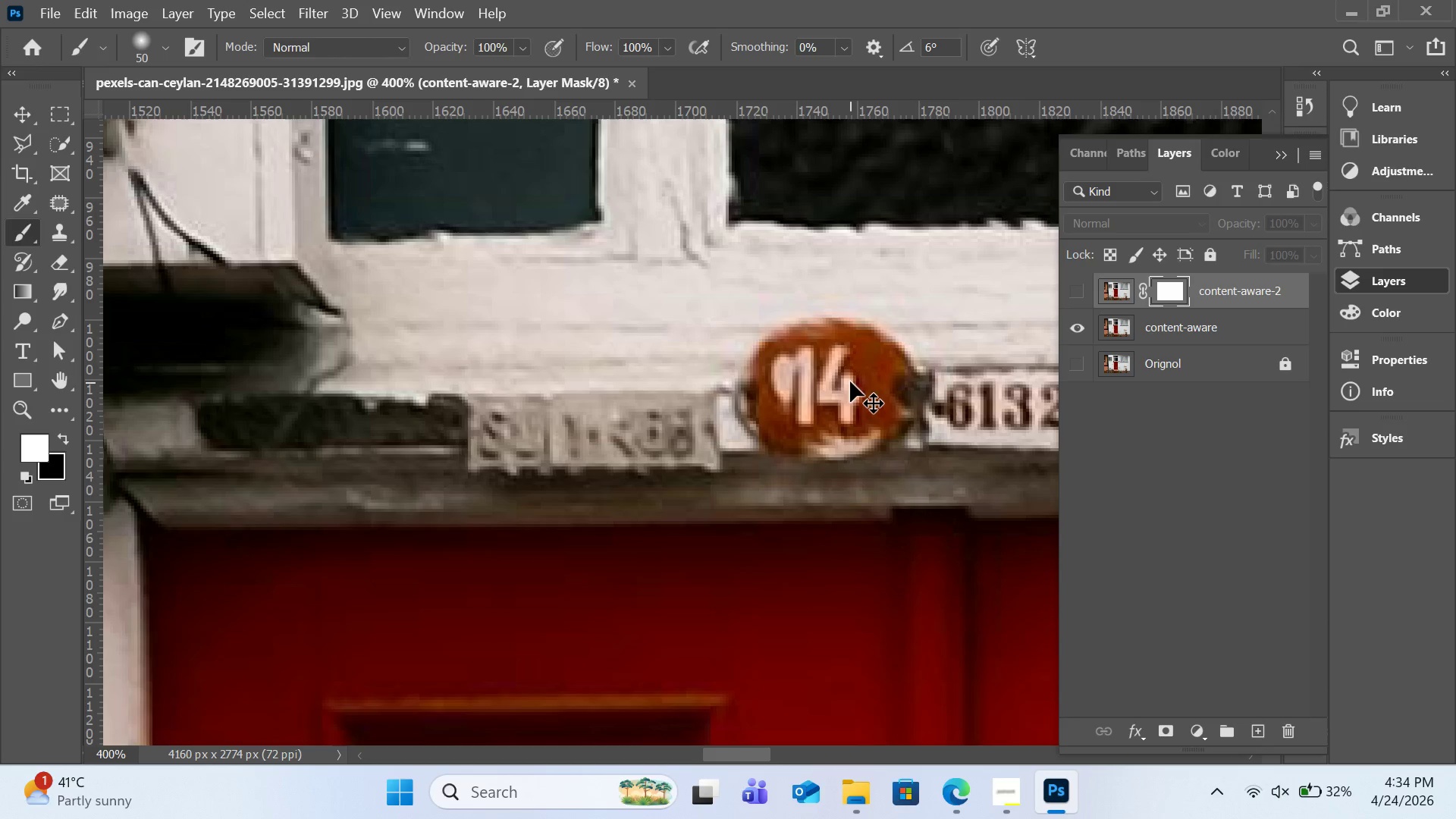 
key(Control+Z)
 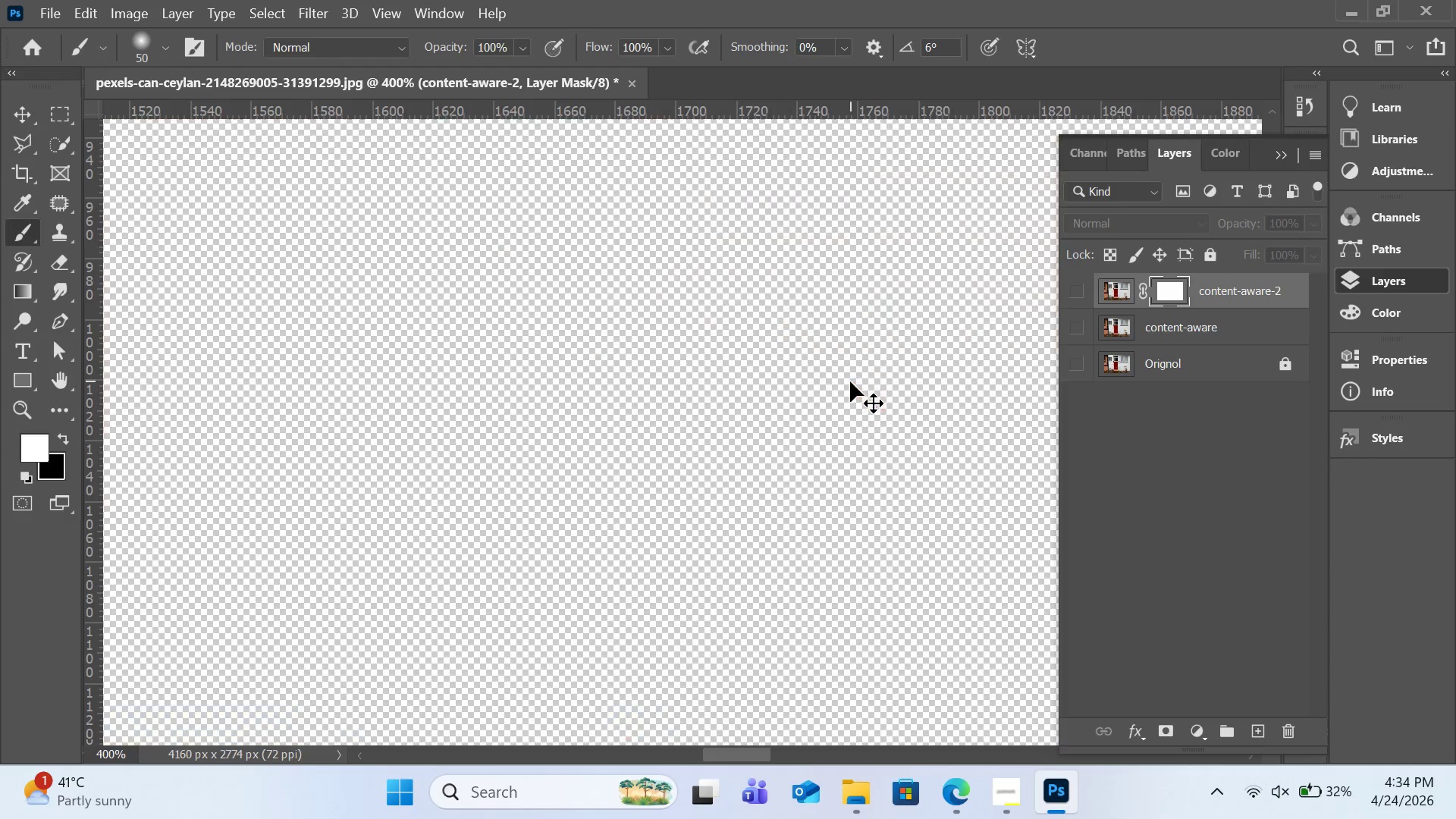 
key(Control+Z)
 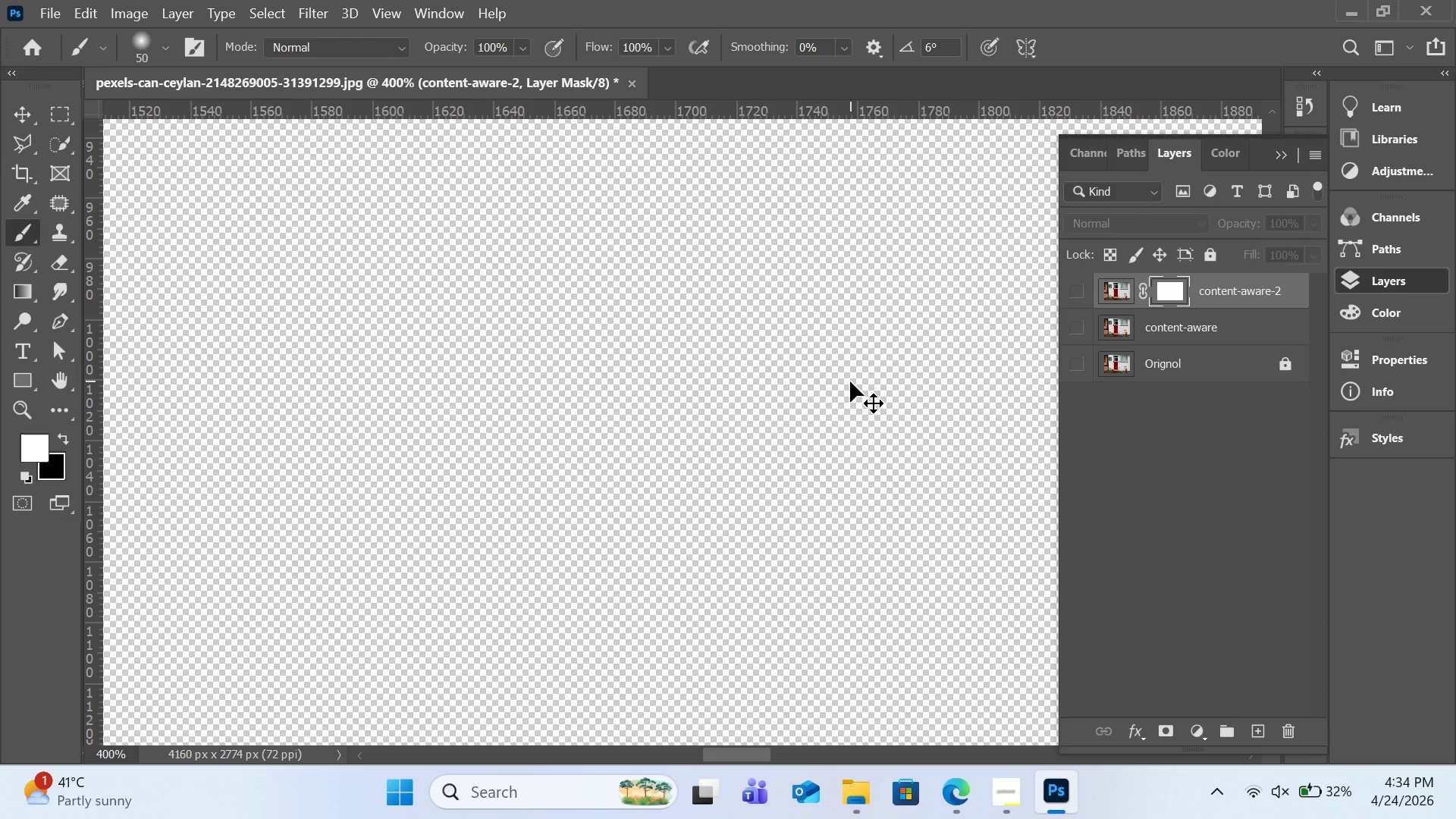 
key(Control+Z)
 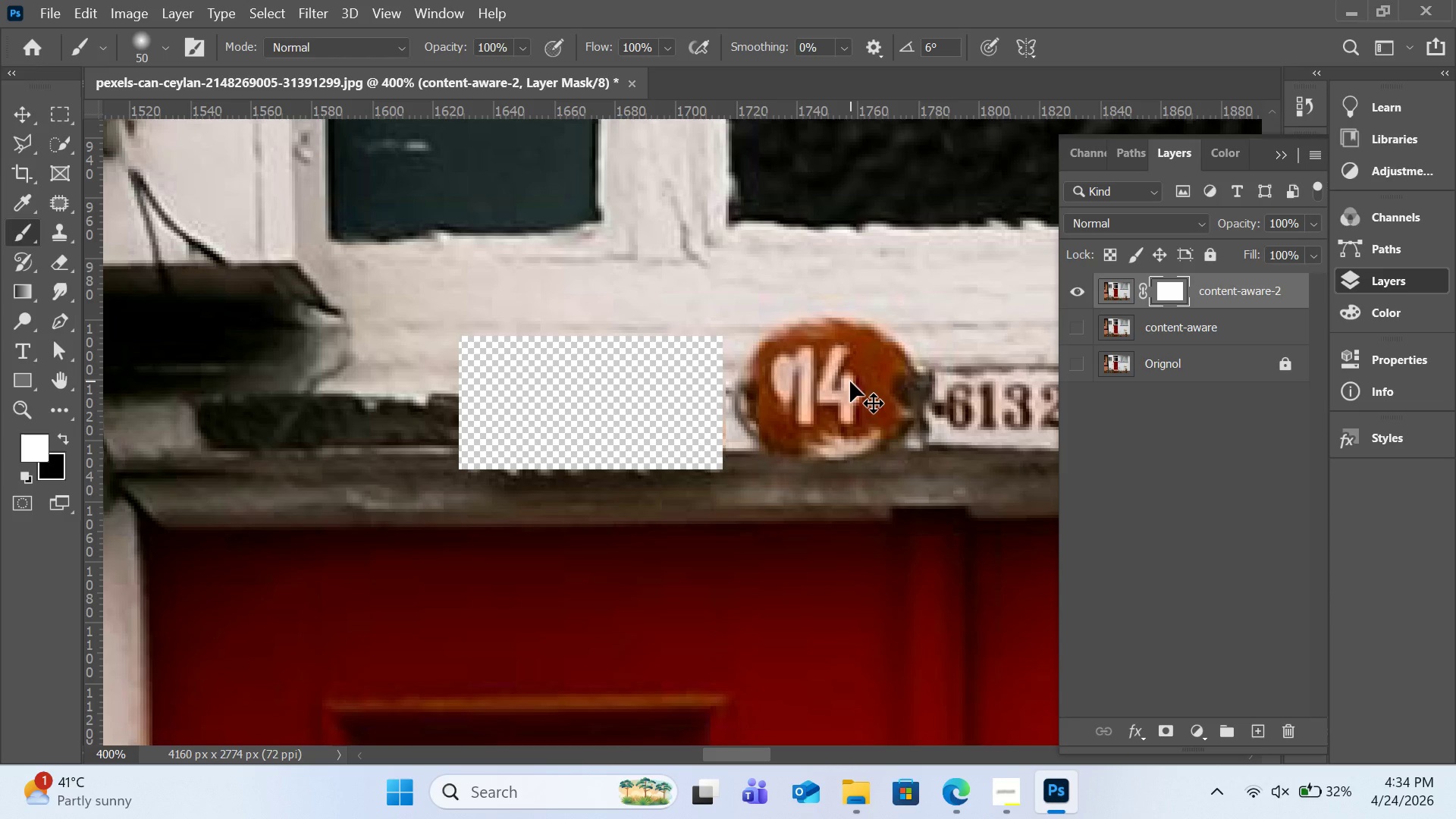 
key(Control+Z)
 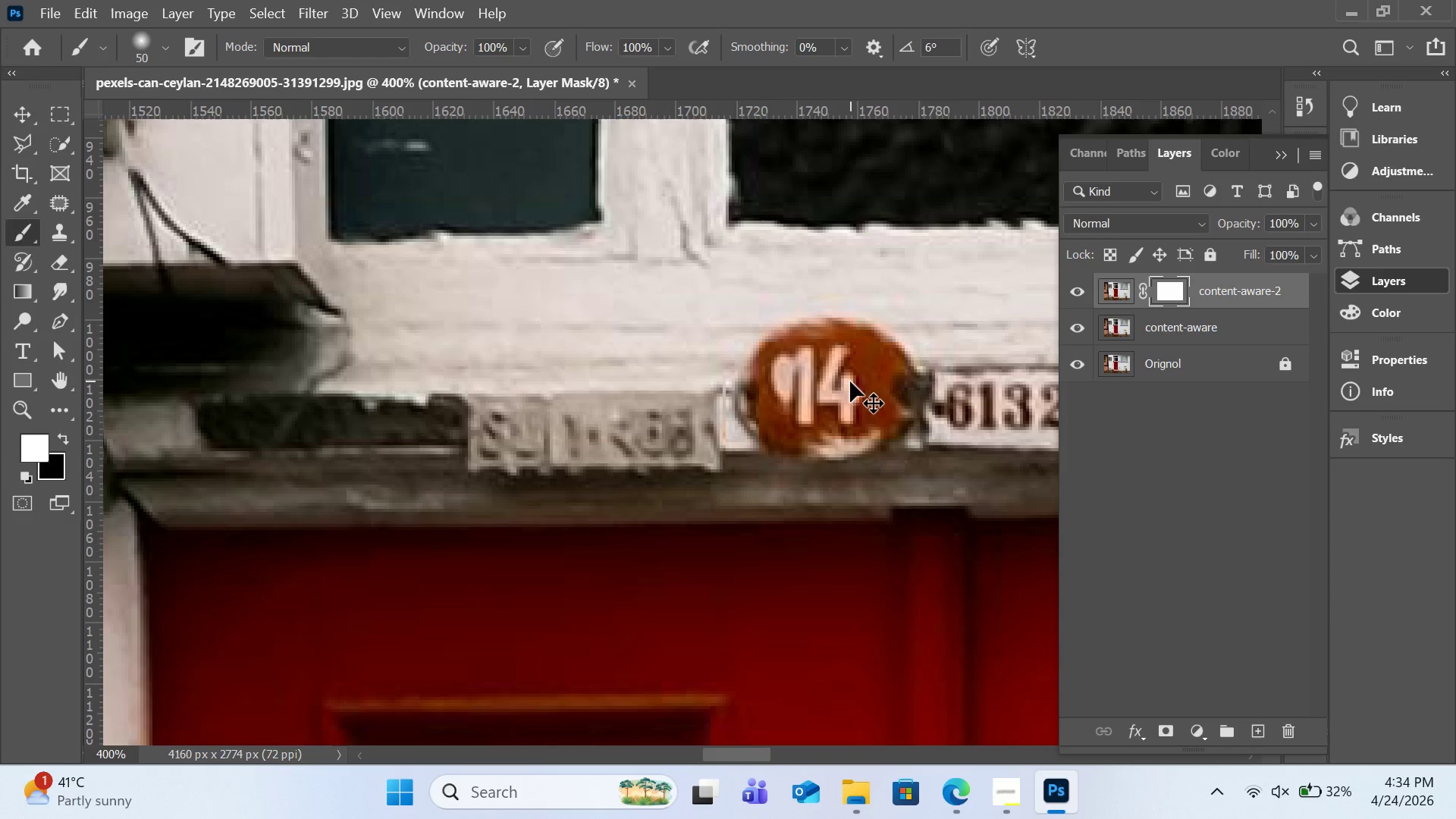 
key(Control+Z)
 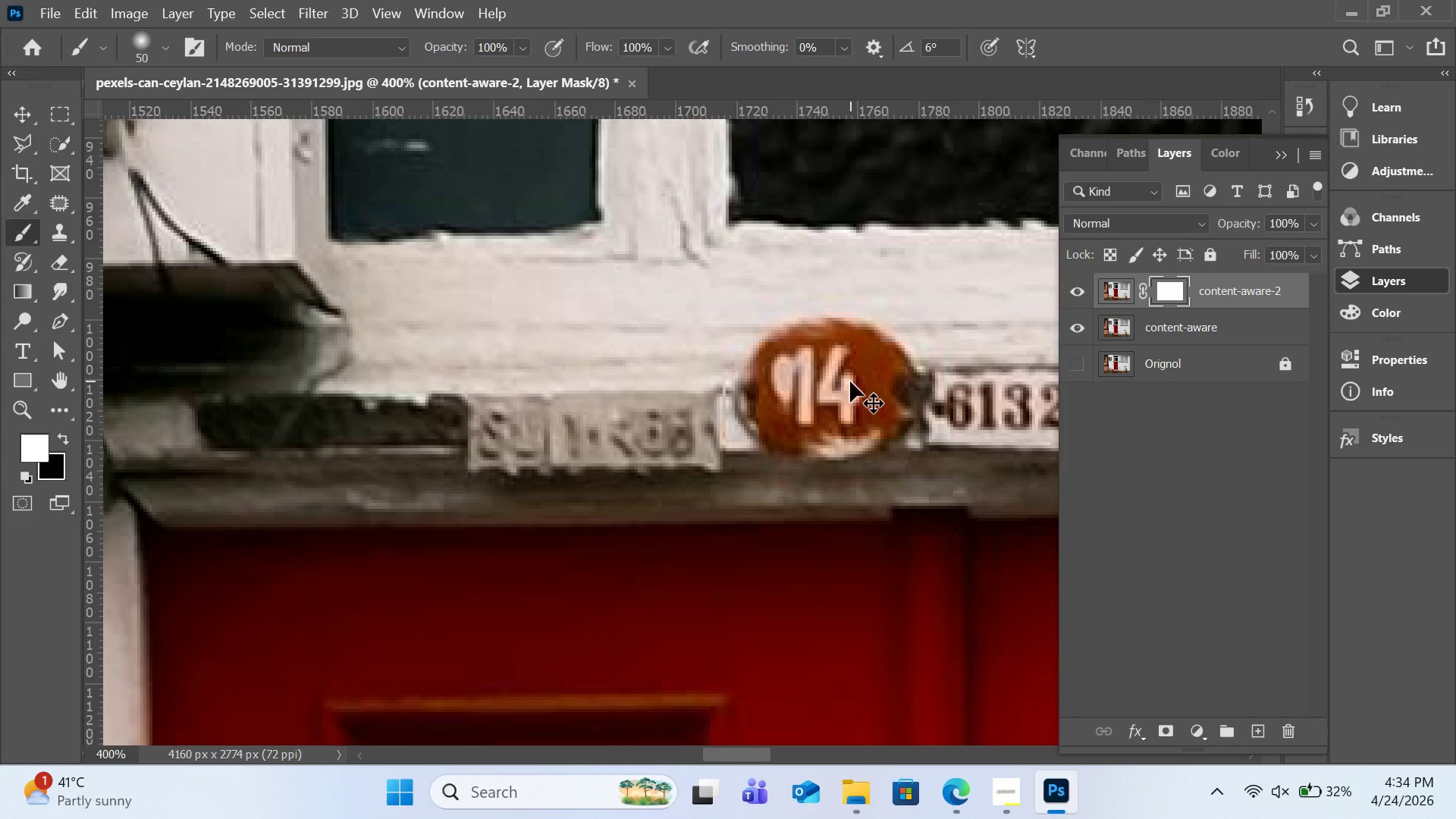 
key(Control+Z)
 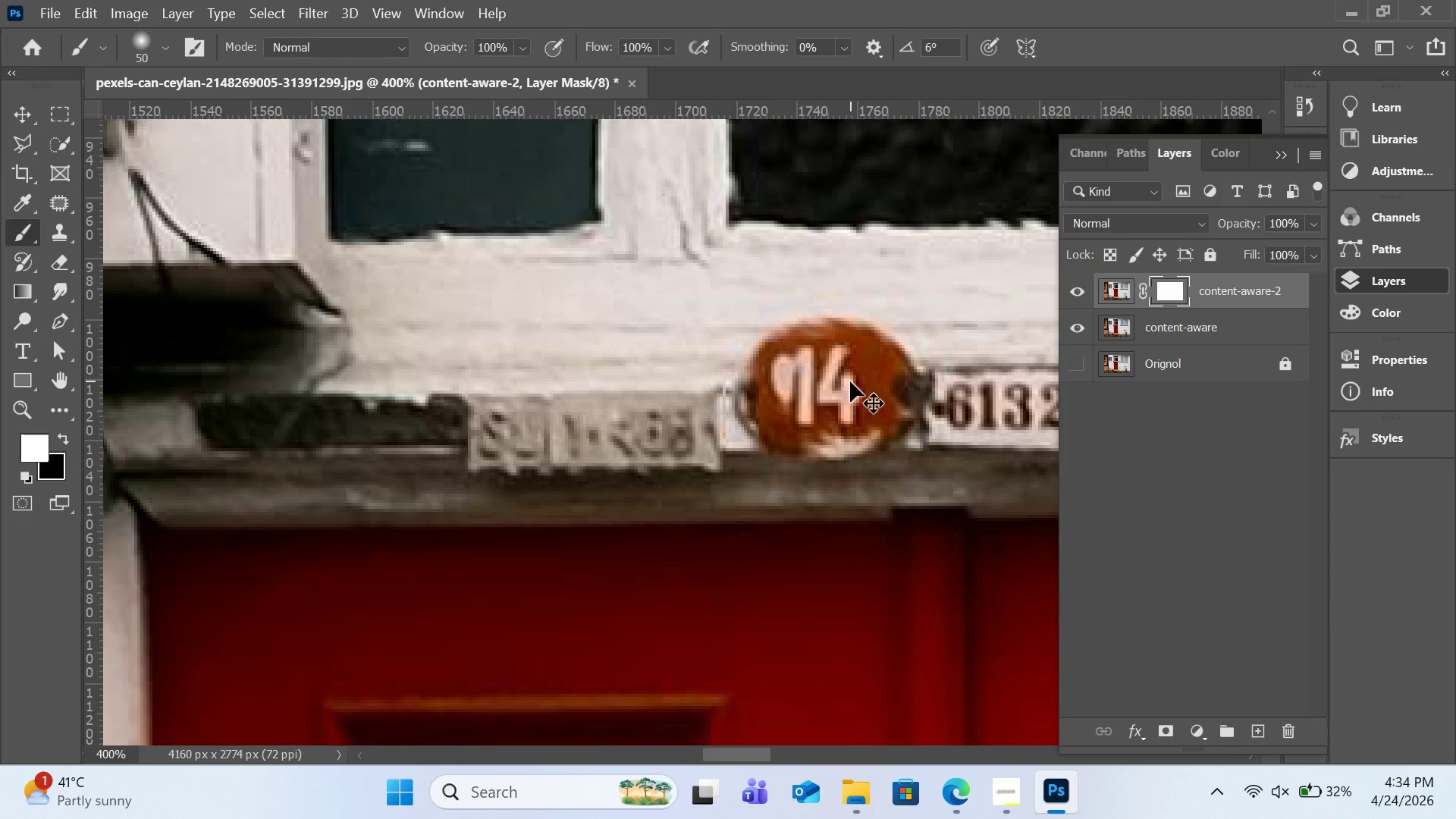 
key(Control+Z)
 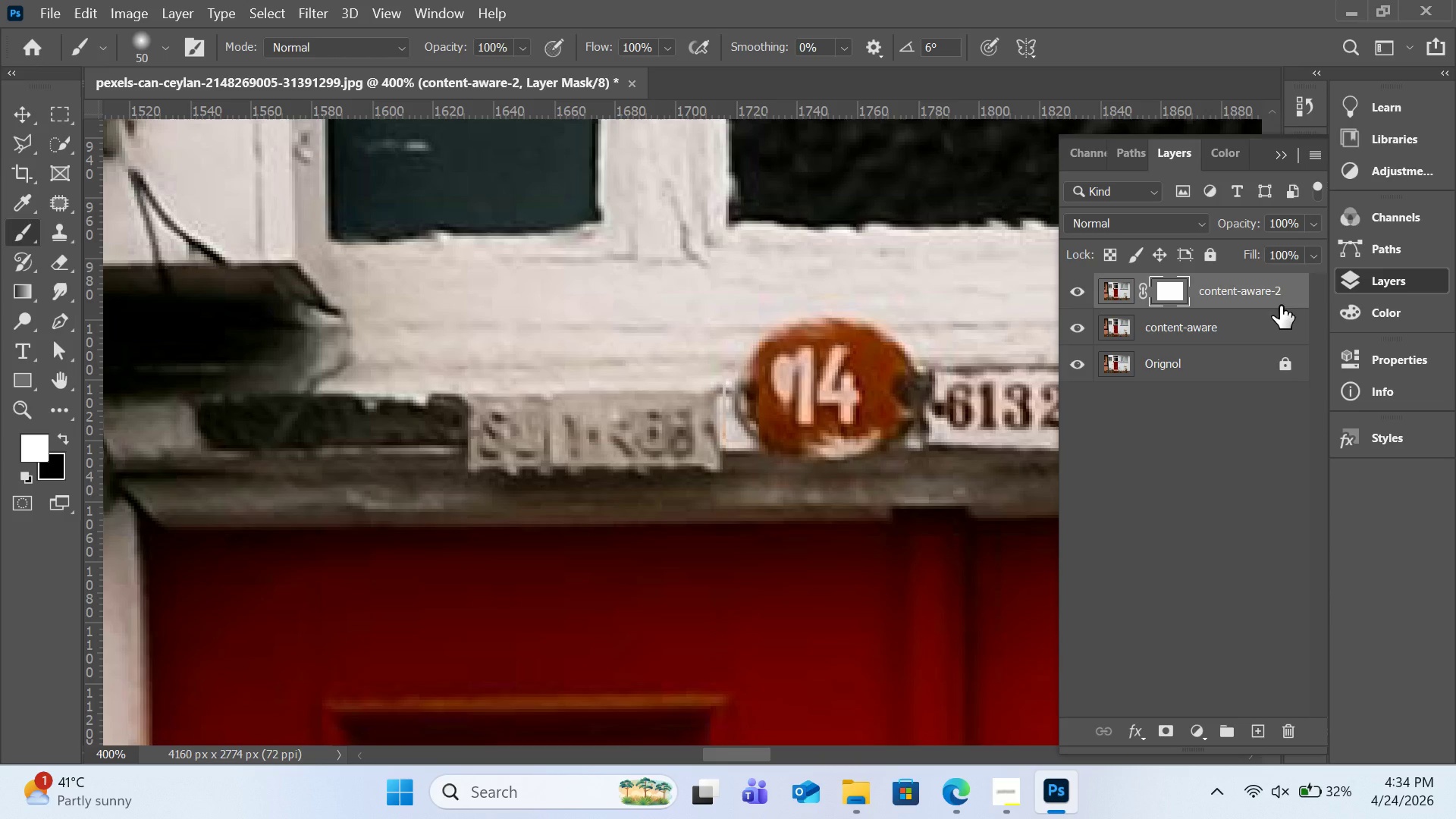 
key(Delete)
 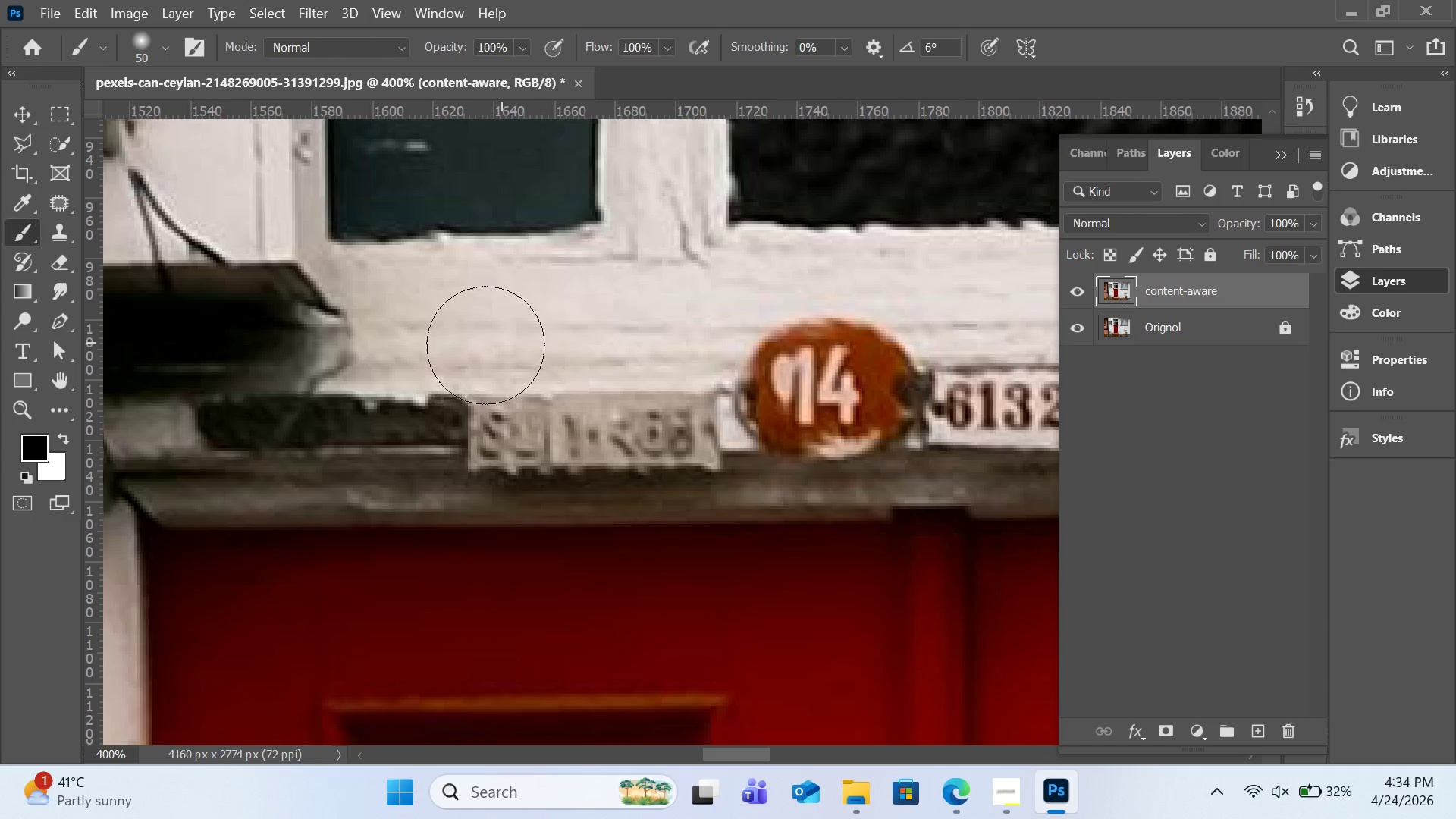 
wait(8.28)
 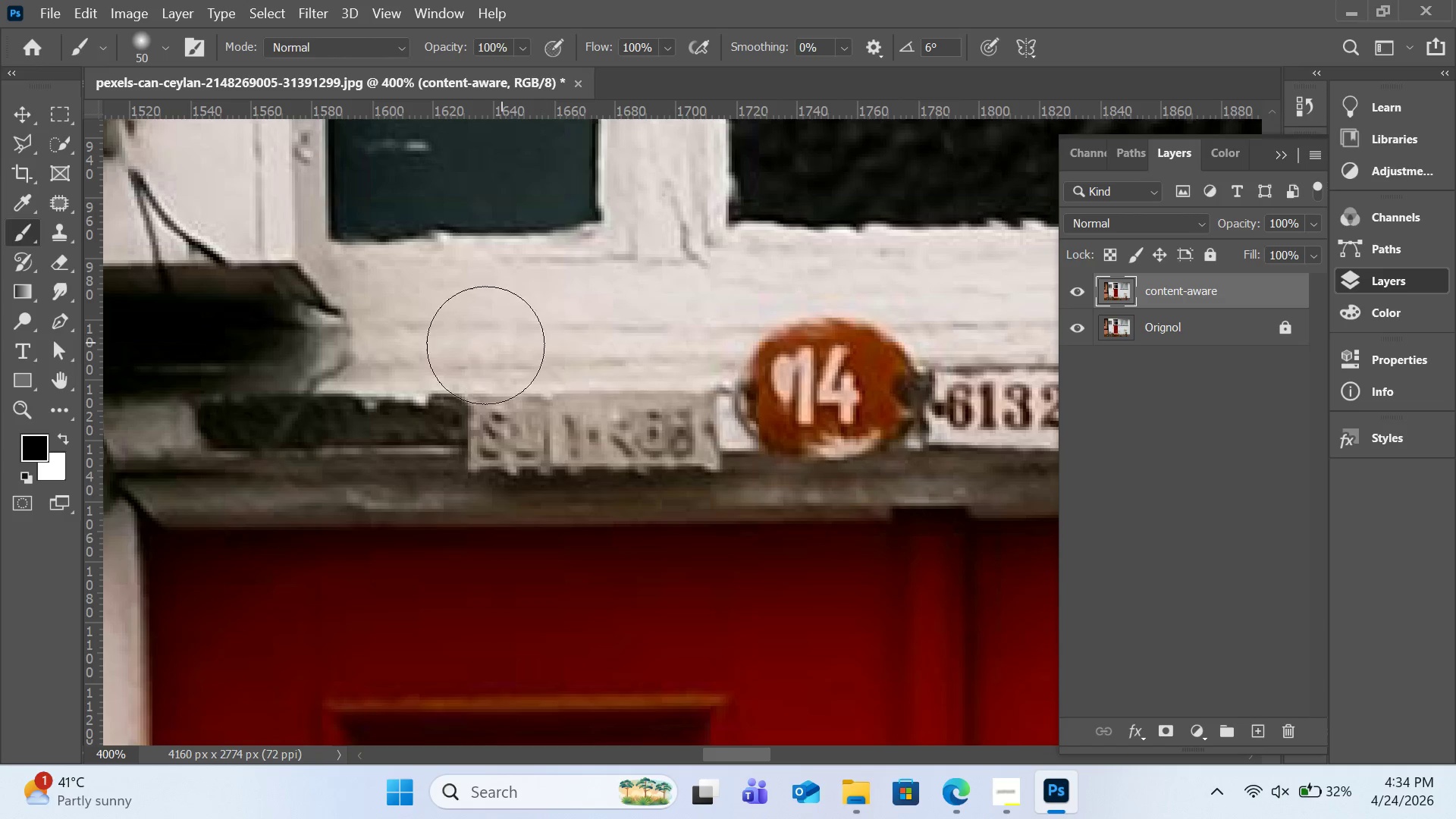 
key(H)
 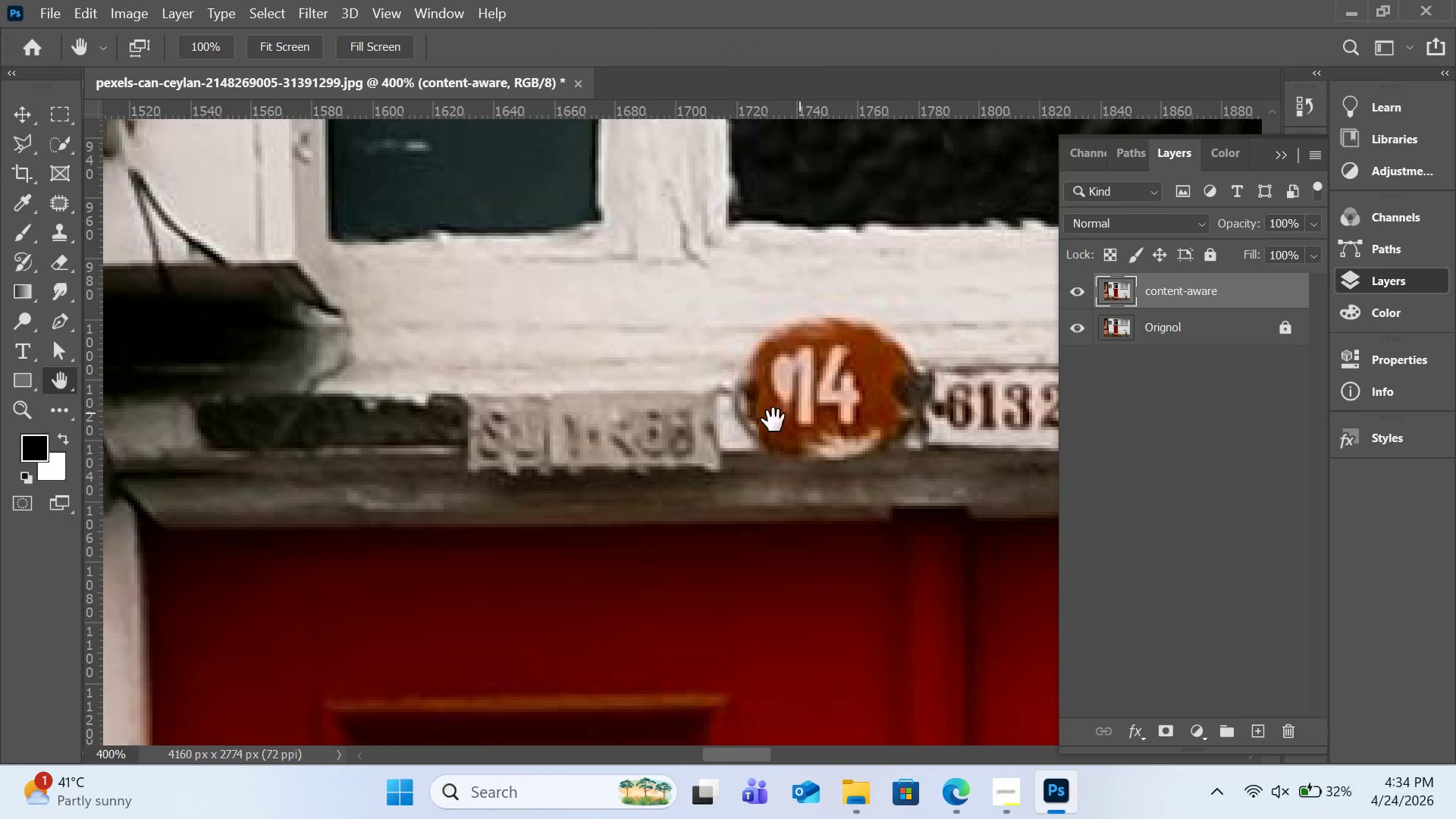 
left_click_drag(start_coordinate=[799, 413], to_coordinate=[331, 463])
 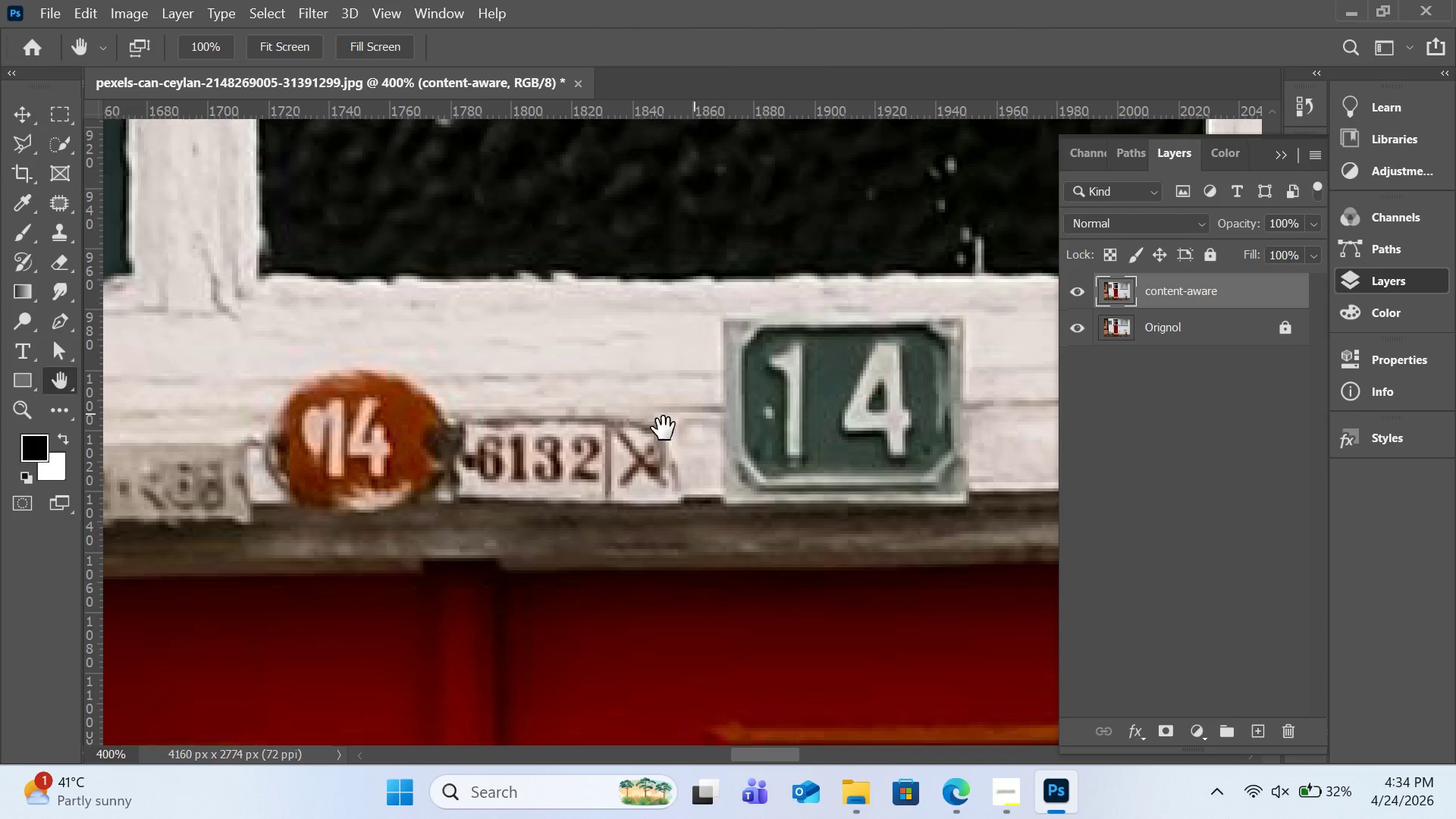 
left_click_drag(start_coordinate=[694, 414], to_coordinate=[557, 440])
 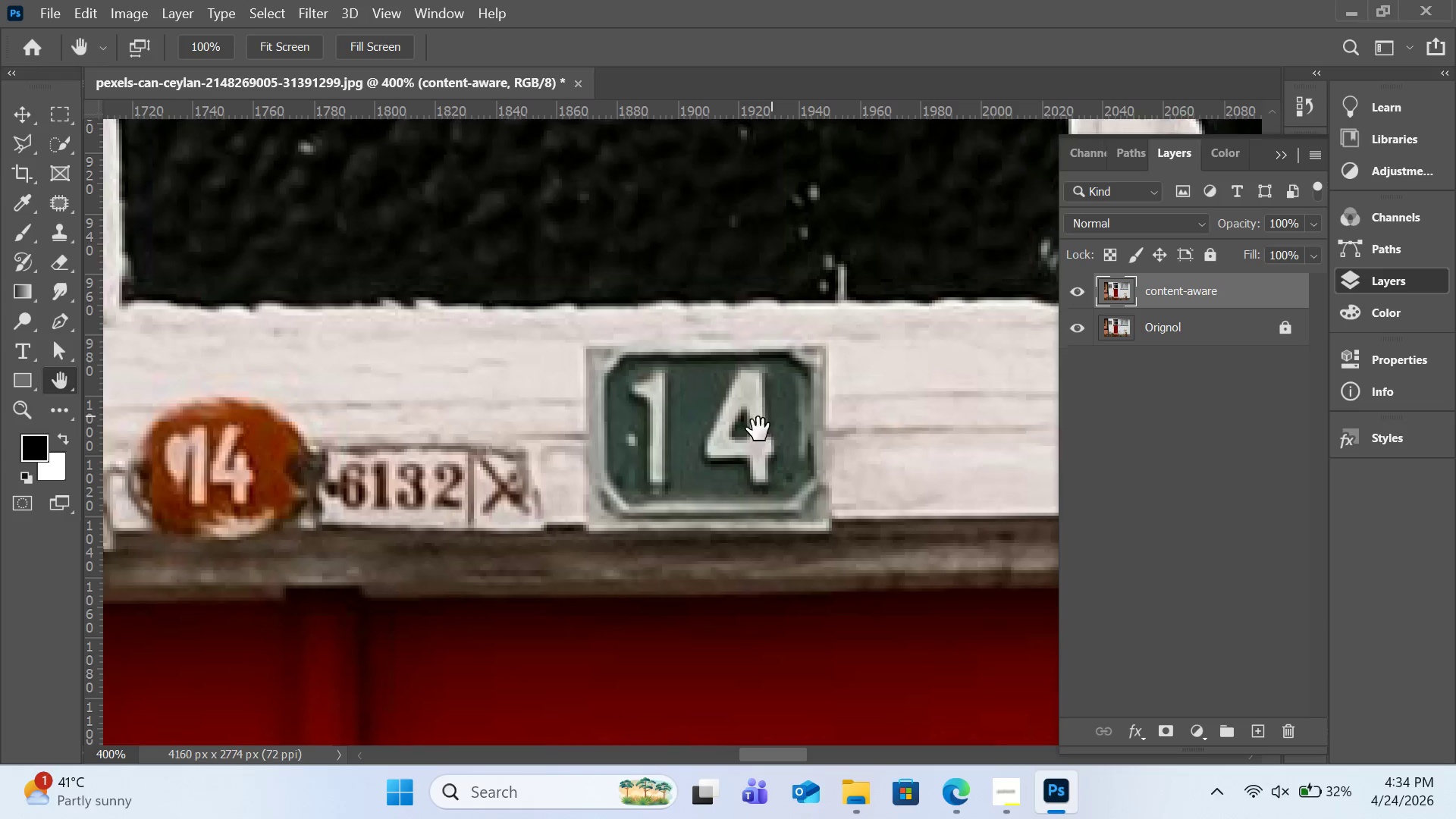 
left_click_drag(start_coordinate=[771, 416], to_coordinate=[726, 455])
 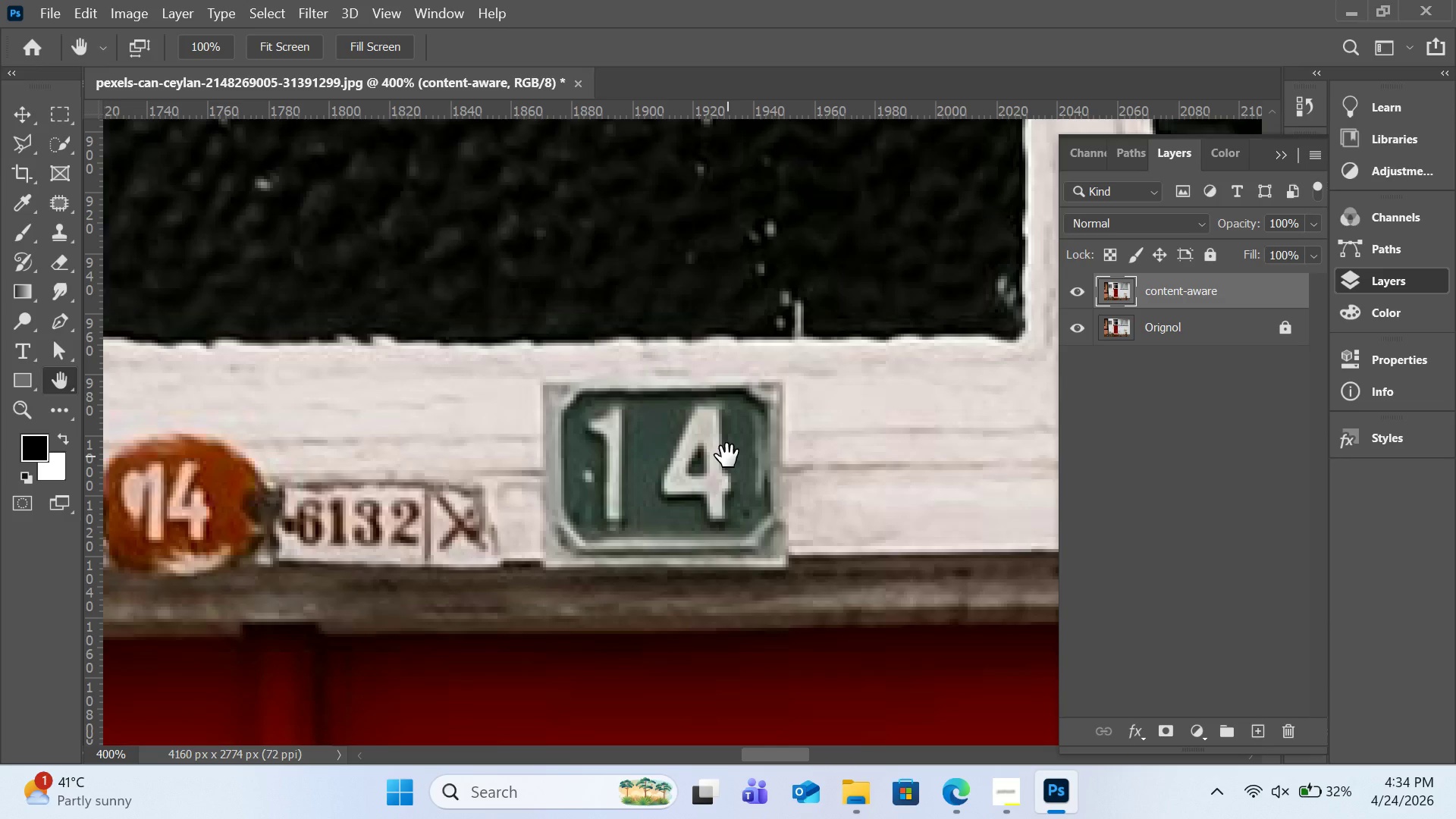 
wait(11.78)
 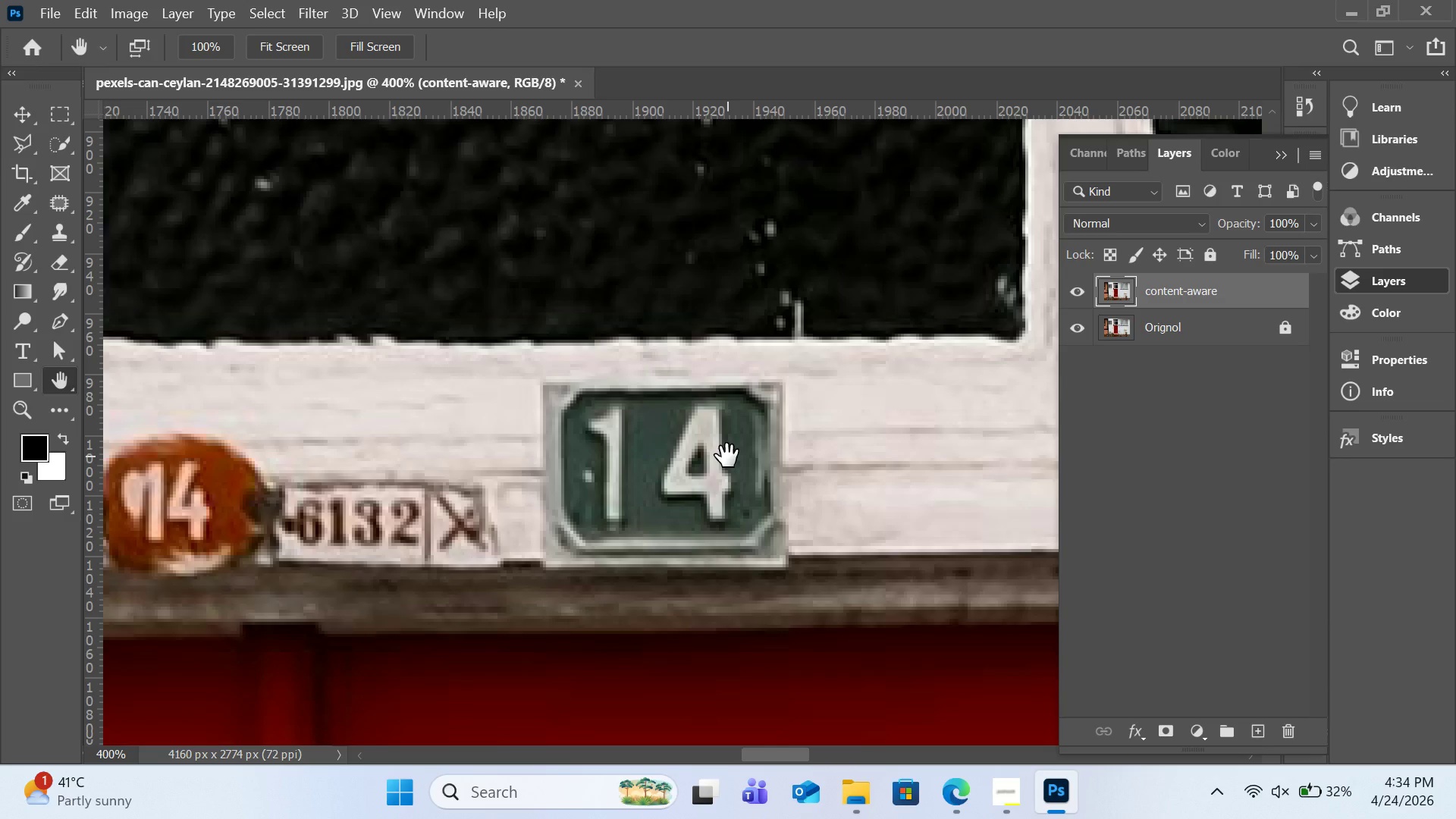 
key(Control+J)
 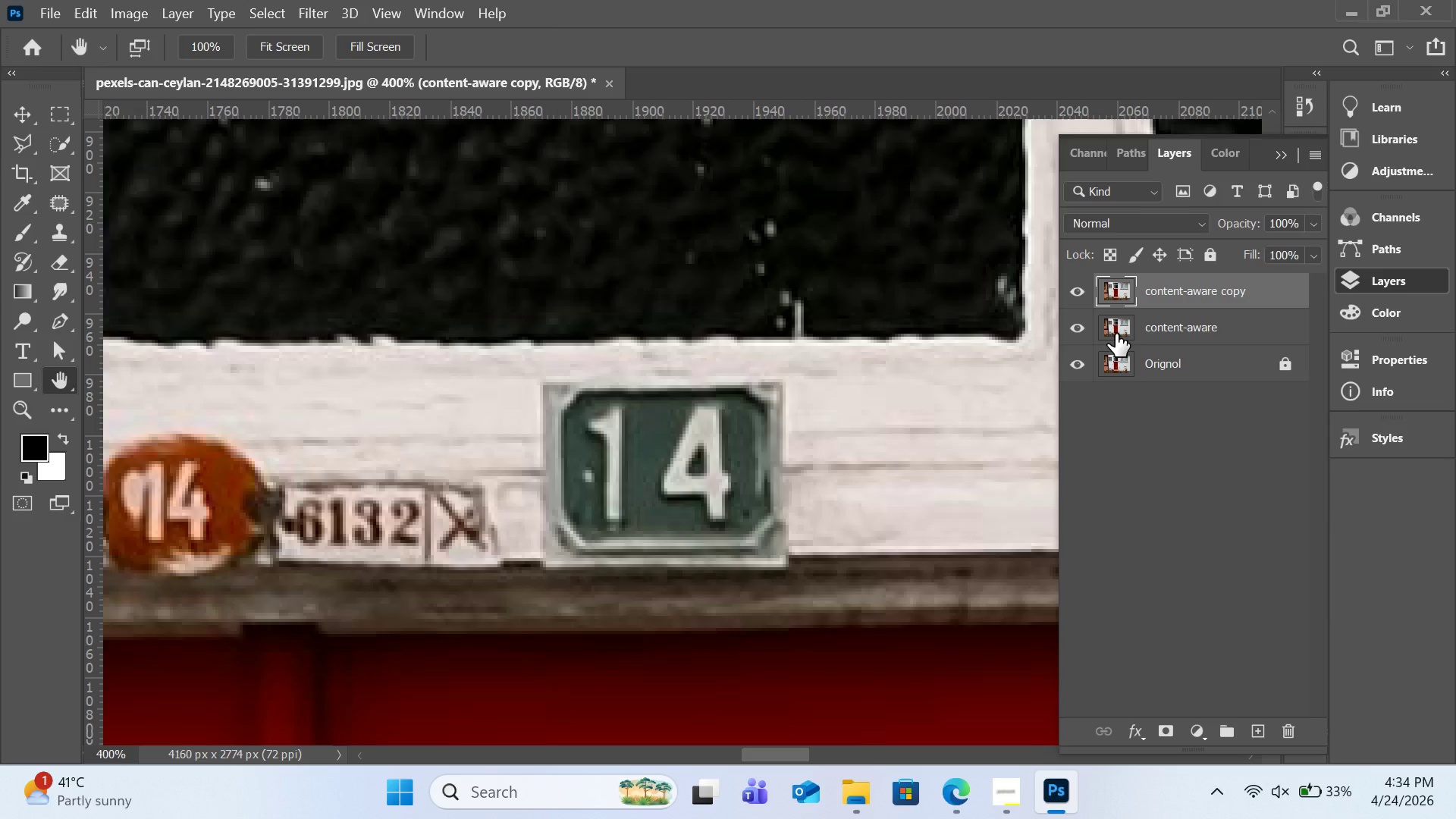 
key(Control+Z)
 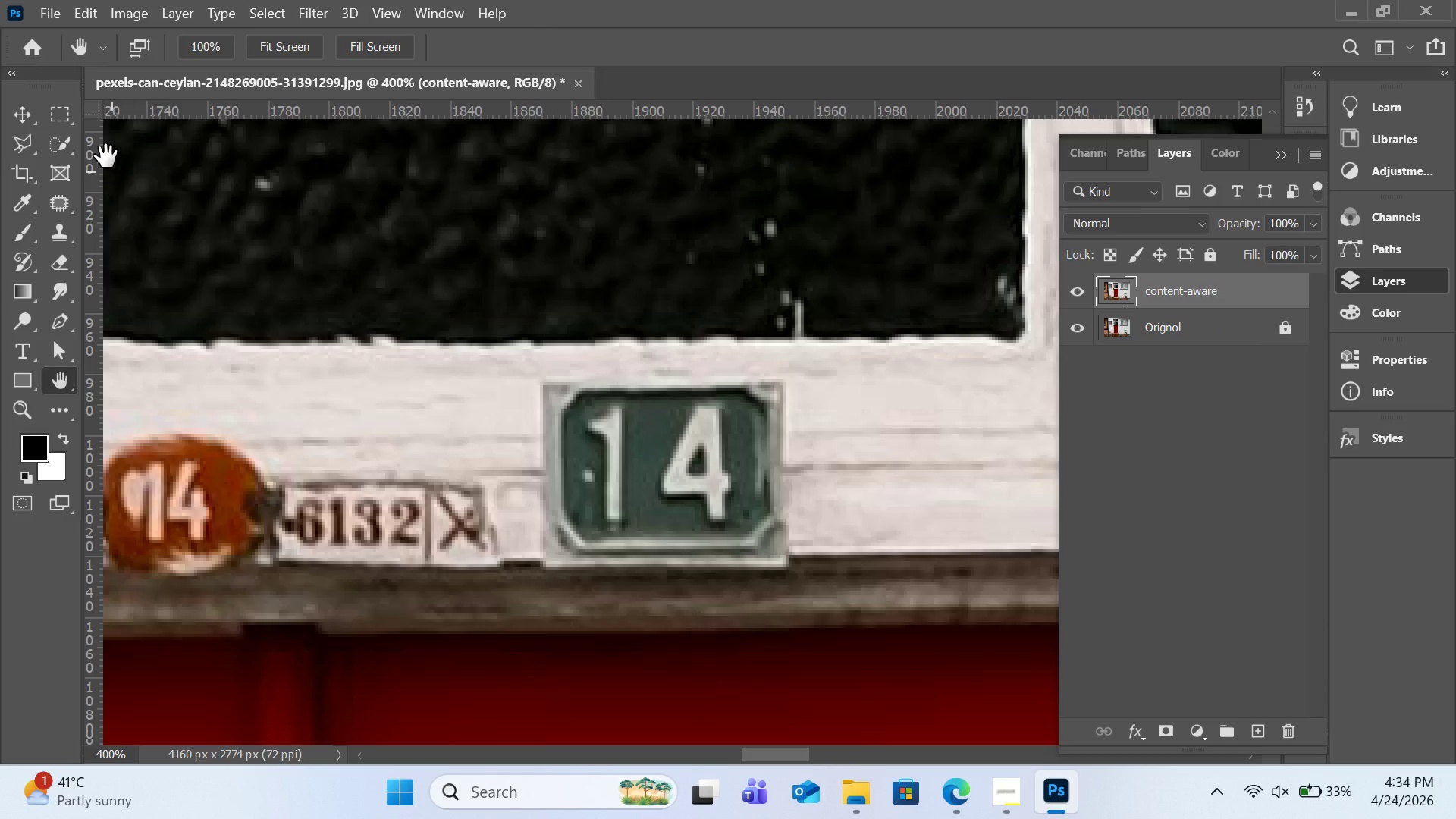 
left_click([64, 118])
 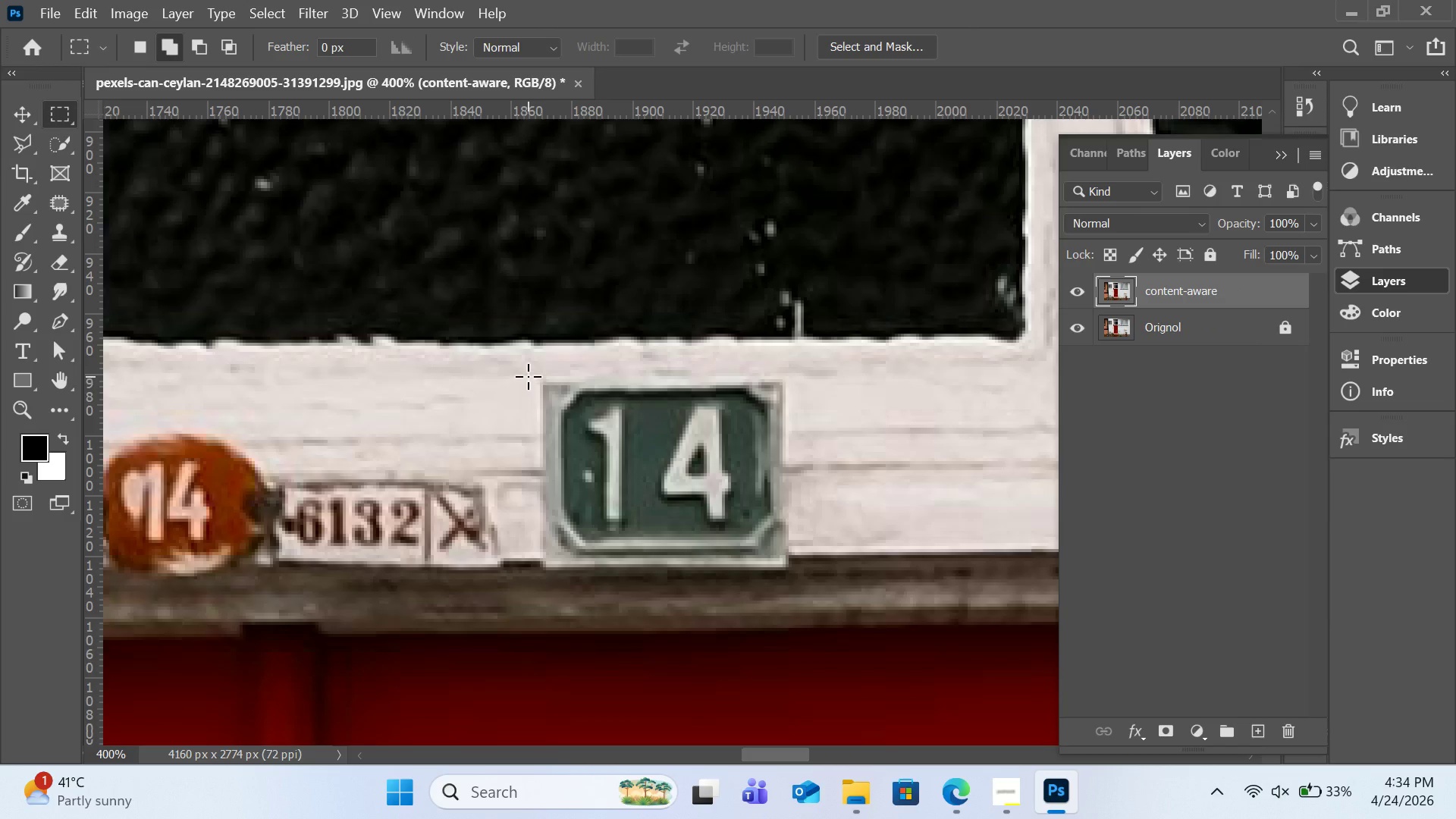 
left_click_drag(start_coordinate=[528, 376], to_coordinate=[533, 382])
 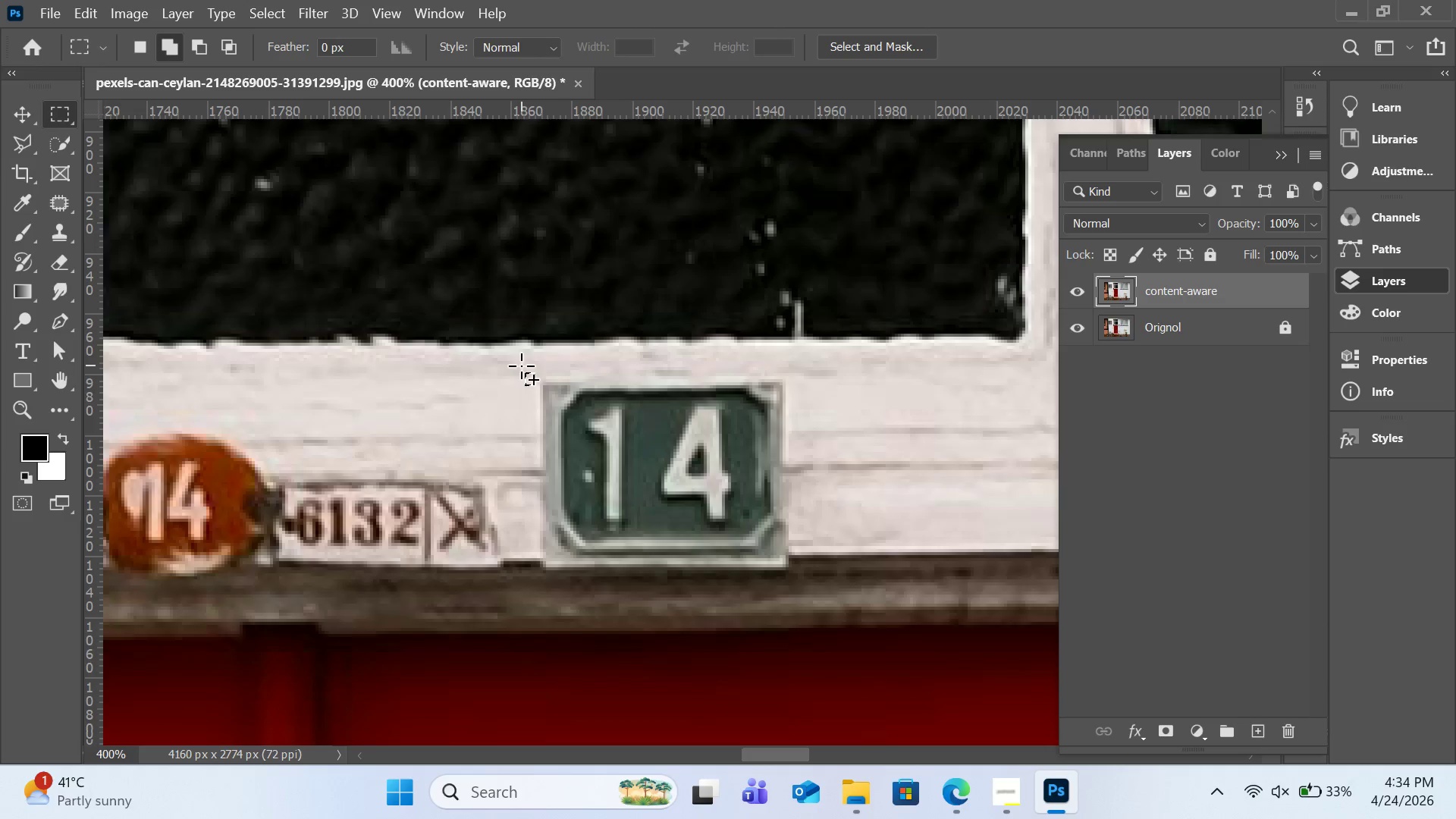 
key(Control+D)
 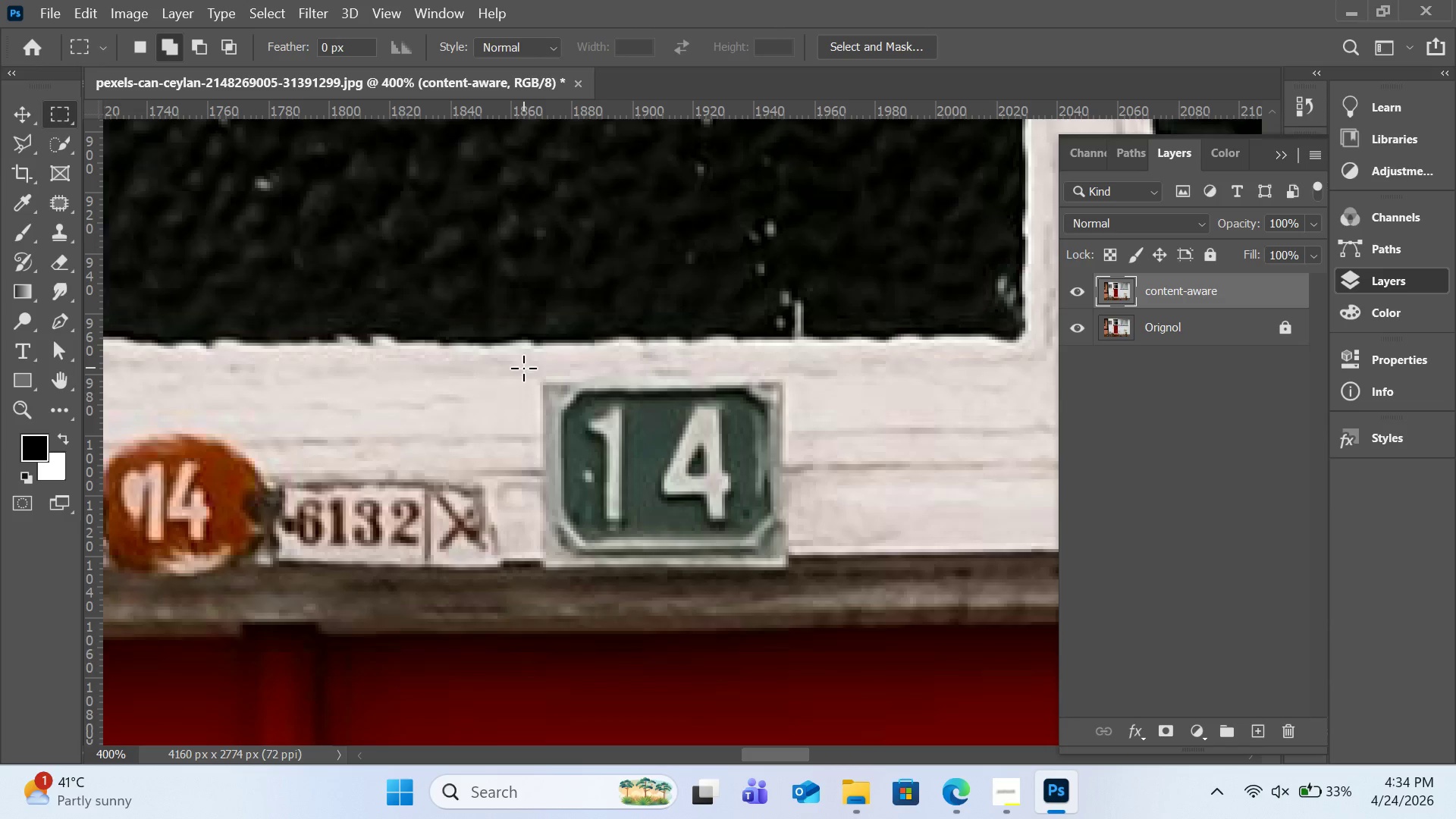 
left_click_drag(start_coordinate=[523, 368], to_coordinate=[819, 573])
 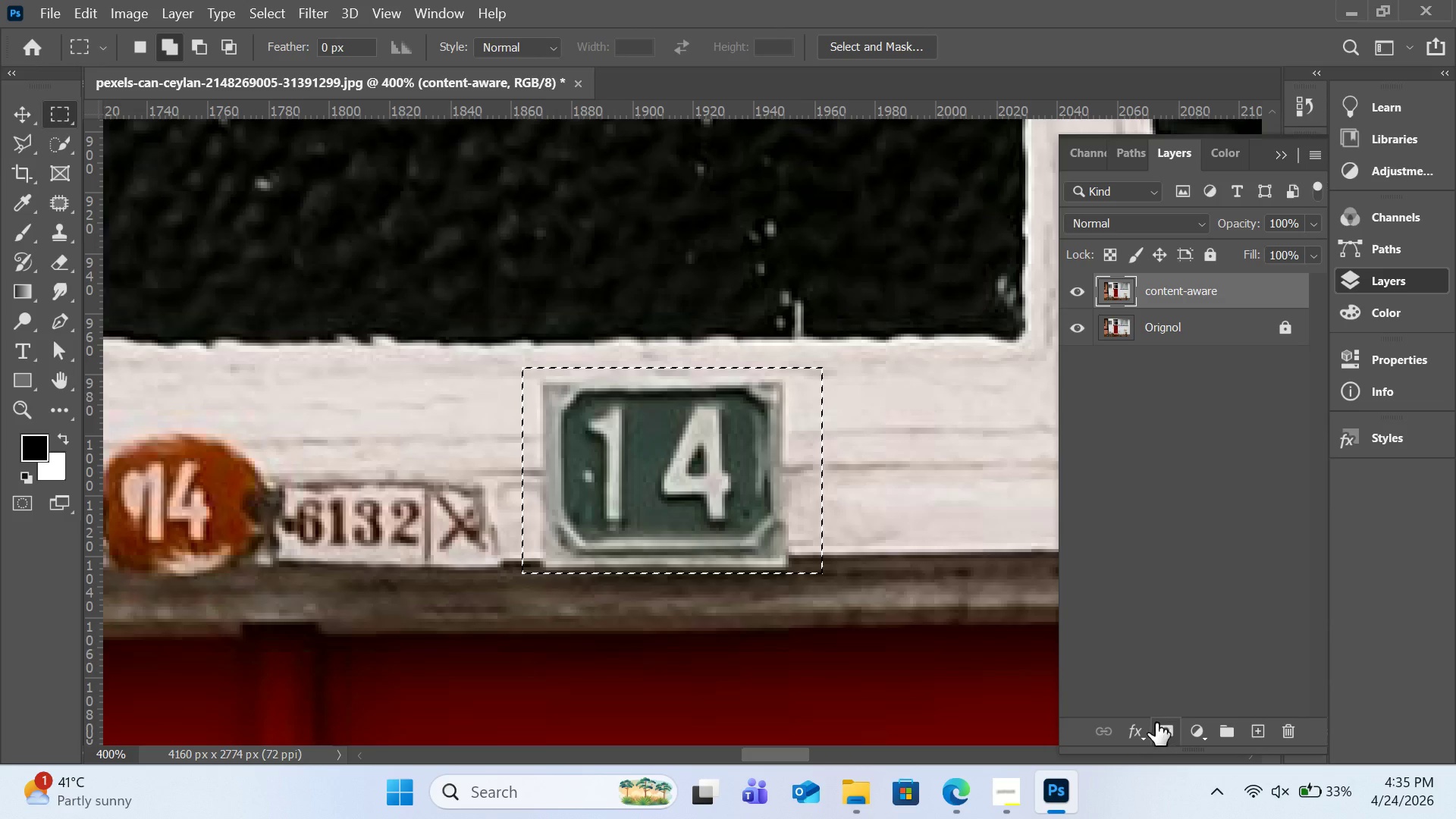 
left_click([1156, 729])
 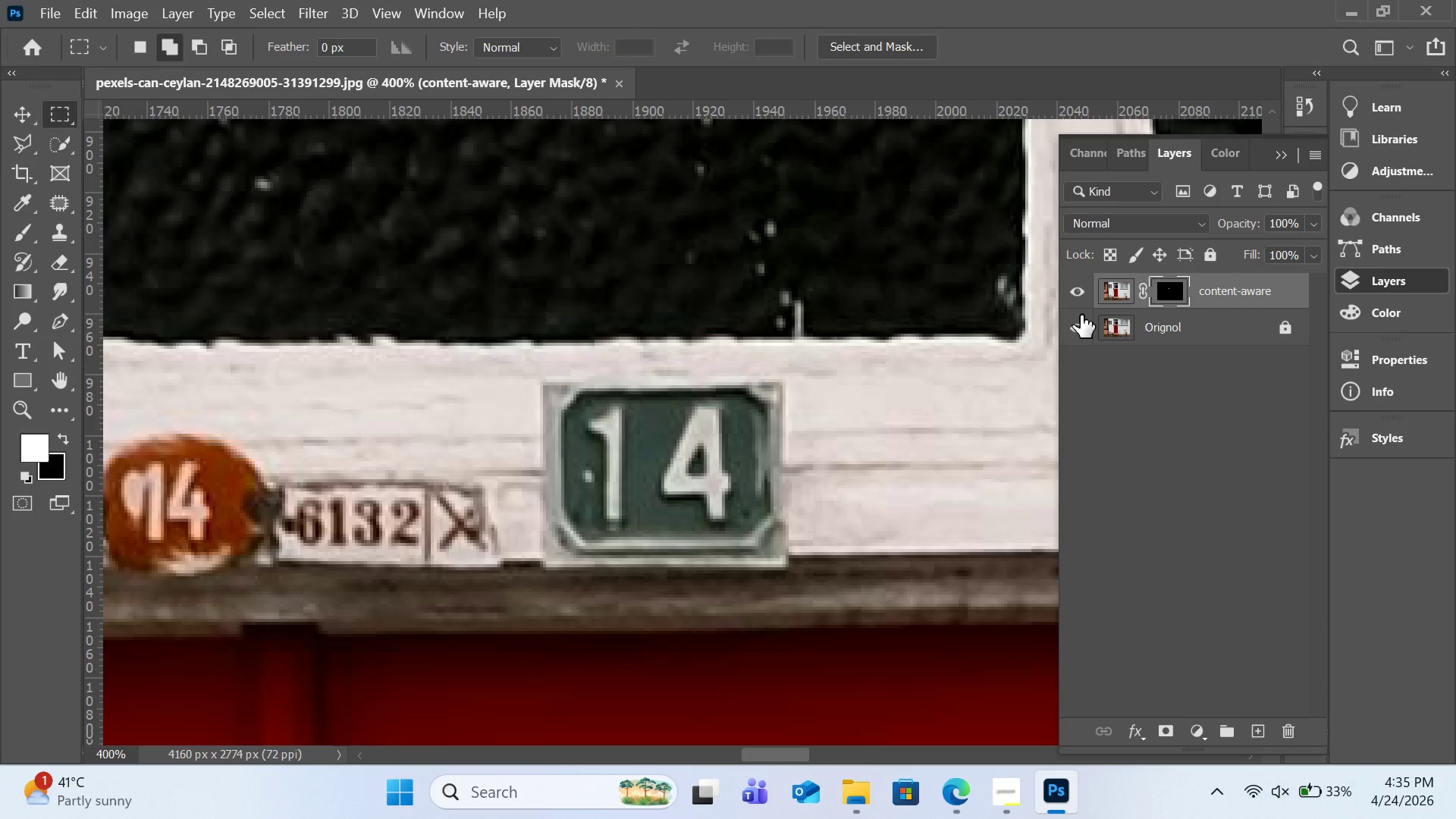 
key(Control+ControlLeft)
 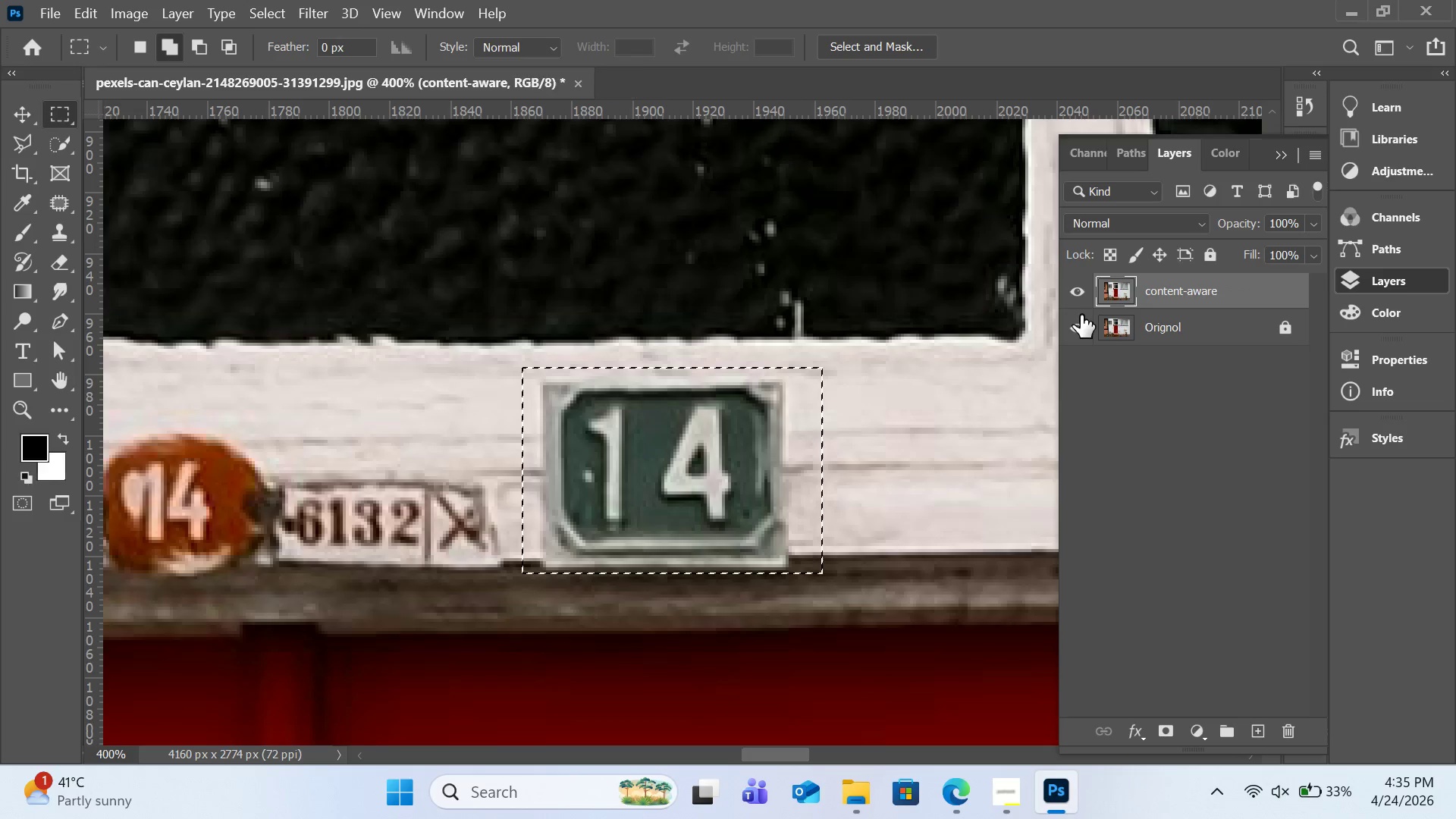 
key(Control+Z)
 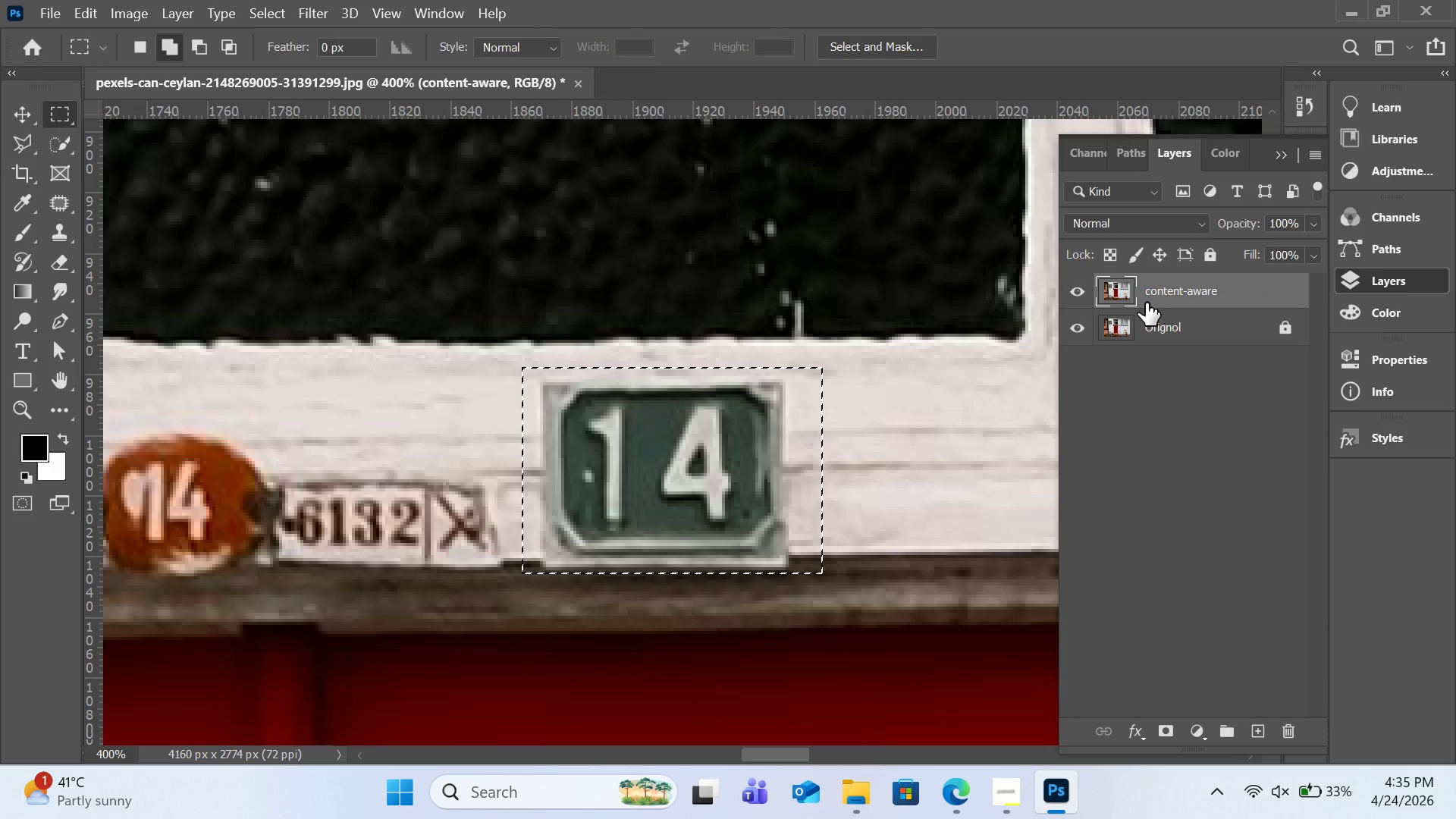 
key(Control+D)
 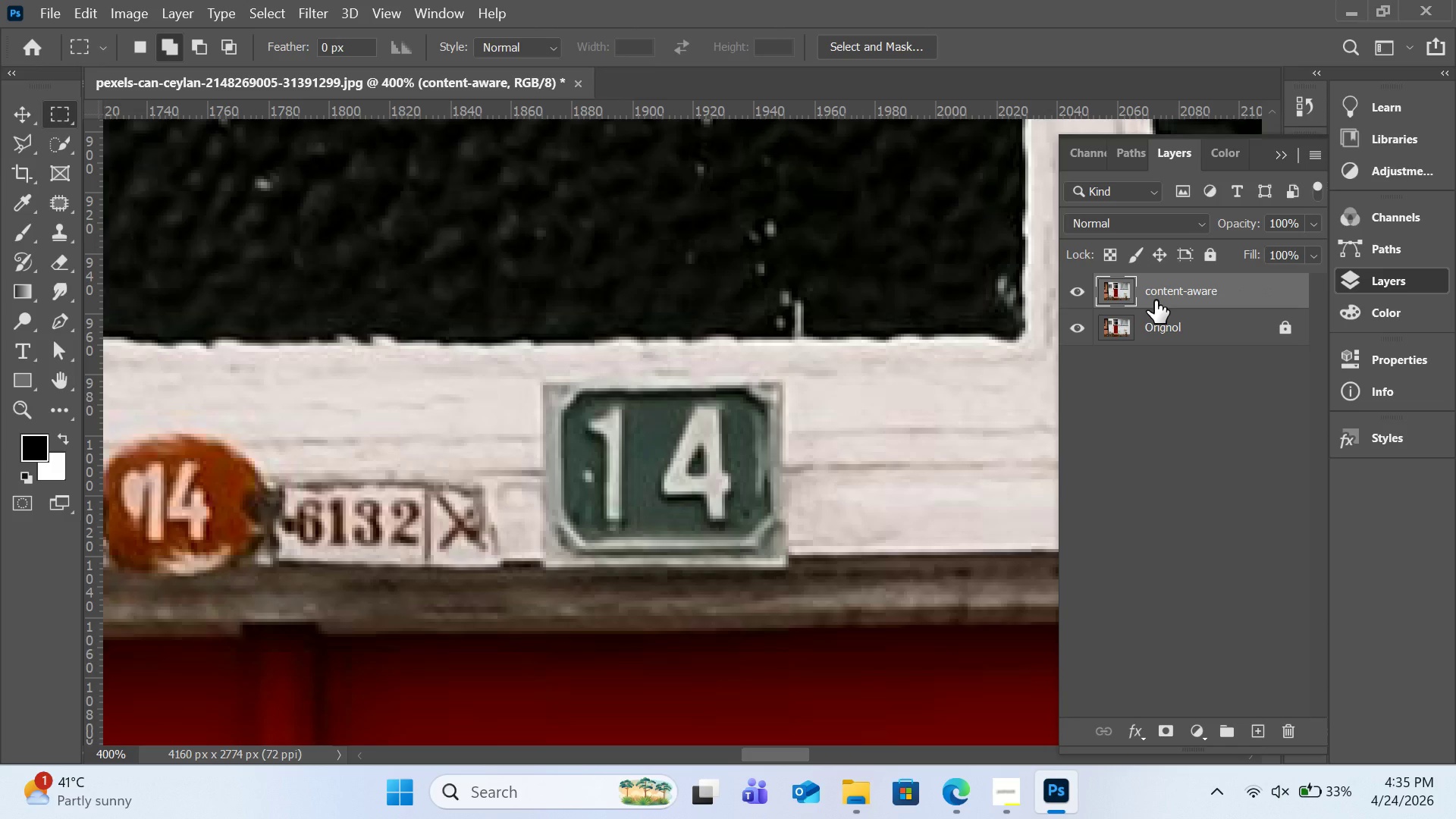 
key(Control+J)
 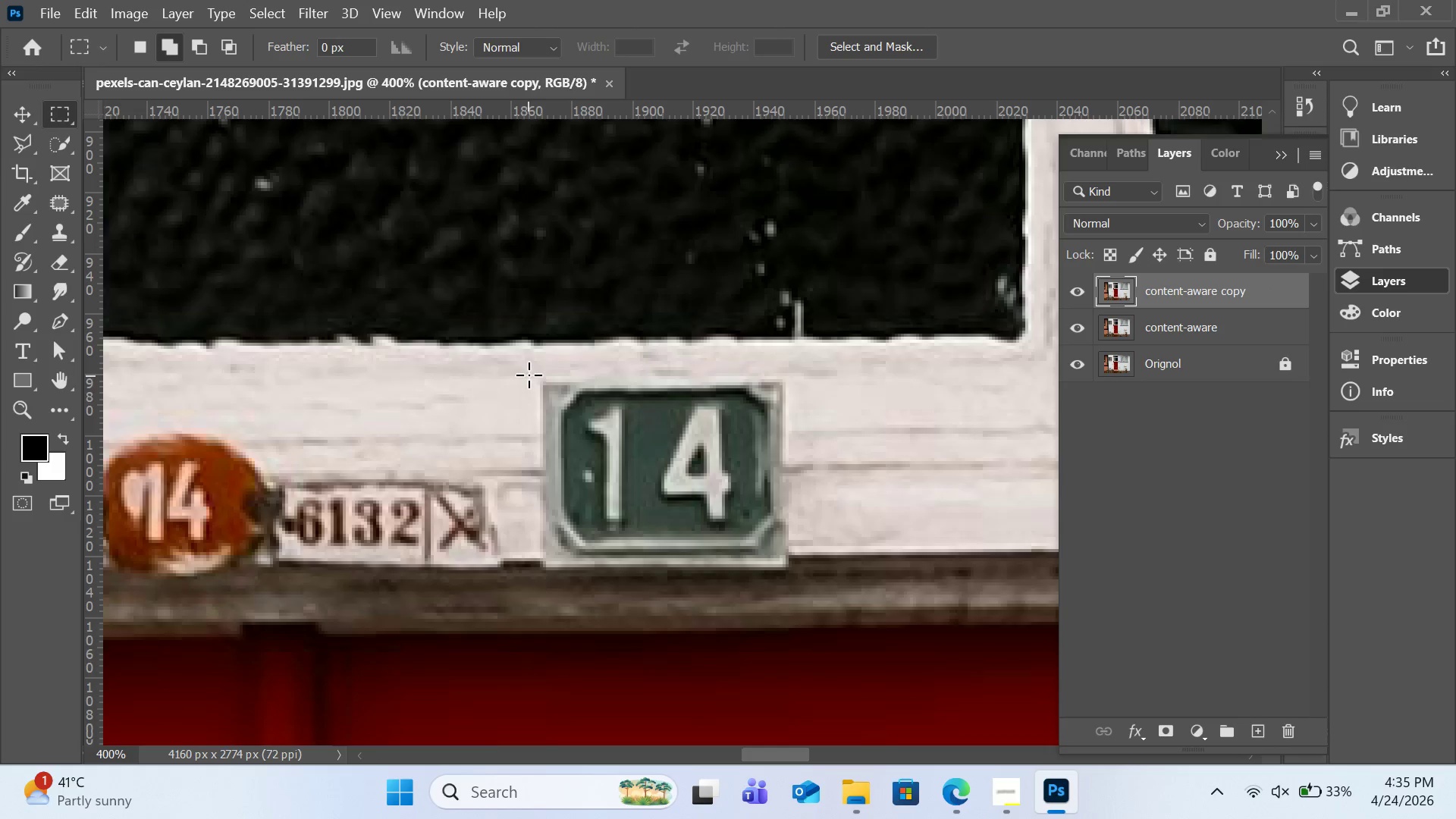 
left_click_drag(start_coordinate=[529, 370], to_coordinate=[800, 573])
 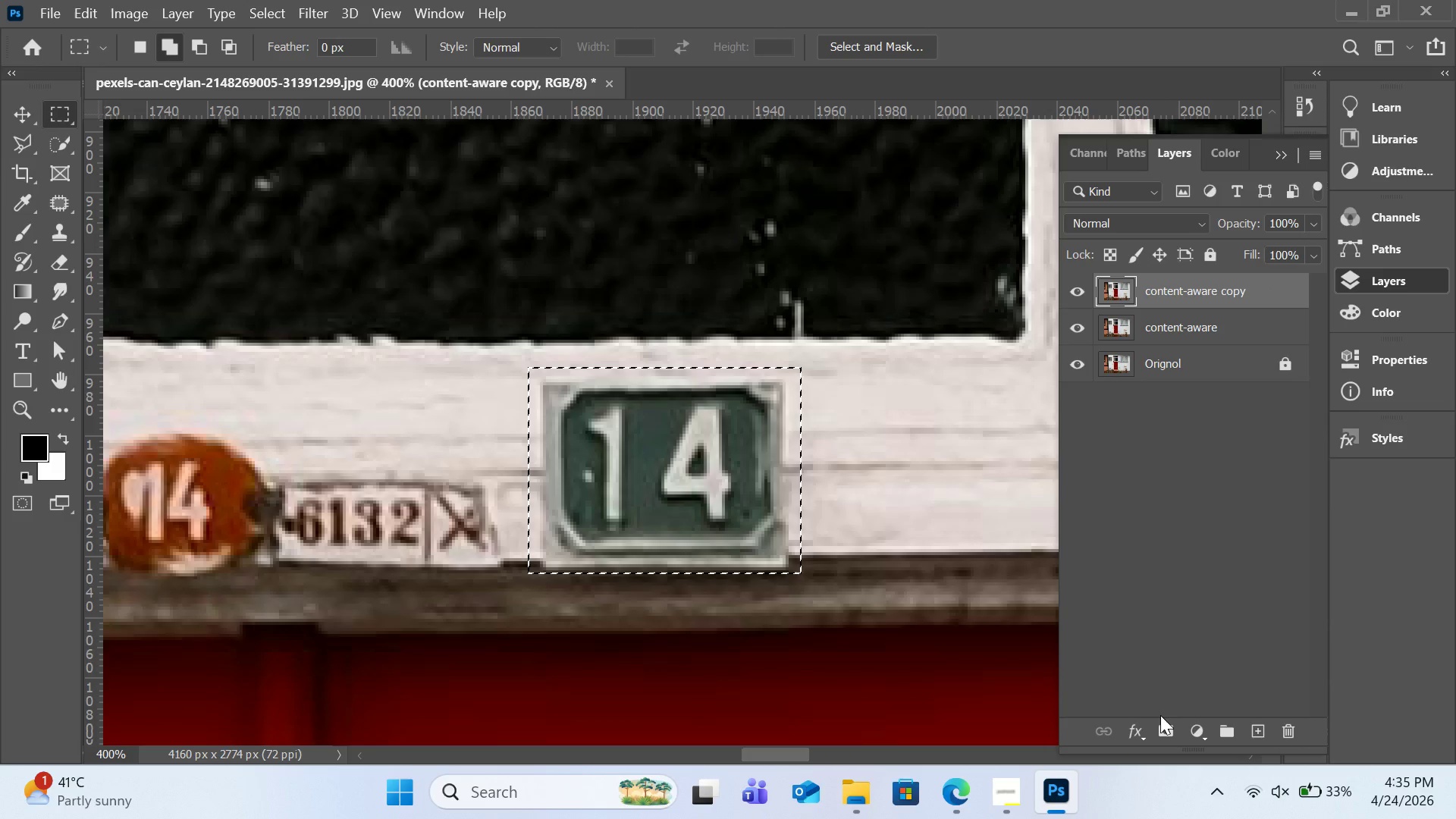 
left_click([1164, 724])
 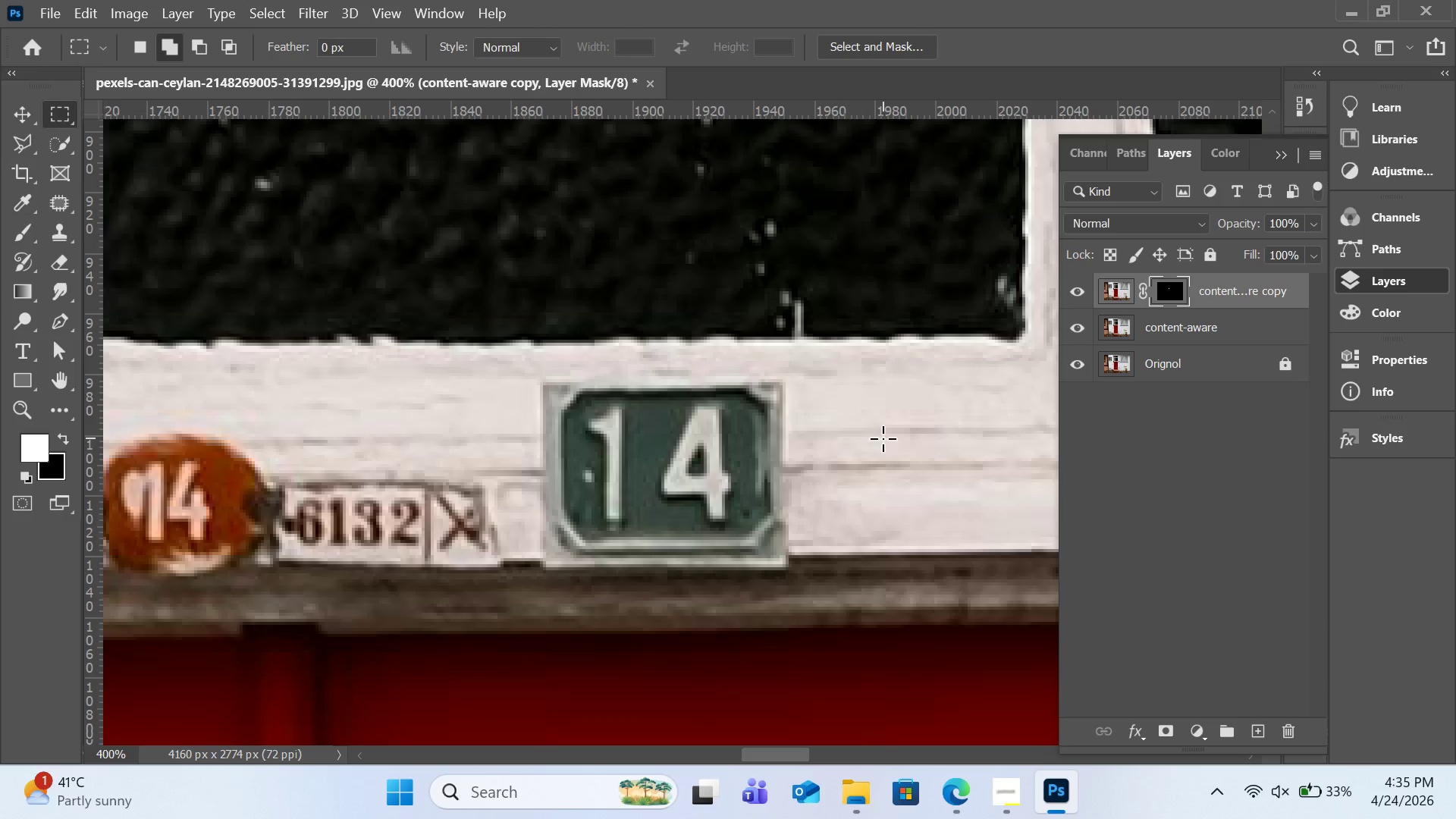 
wait(5.76)
 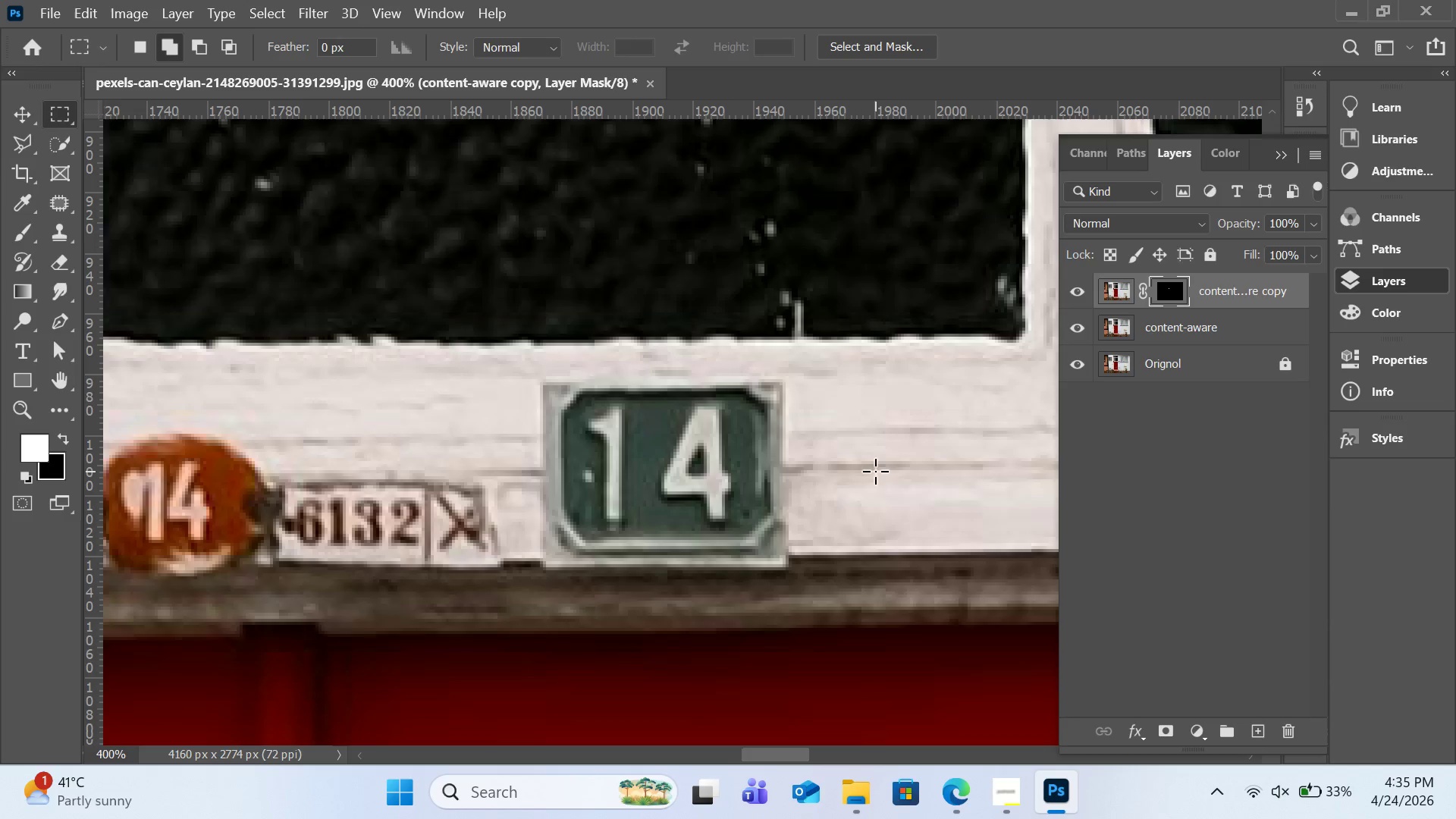 
double_click([1084, 362])
 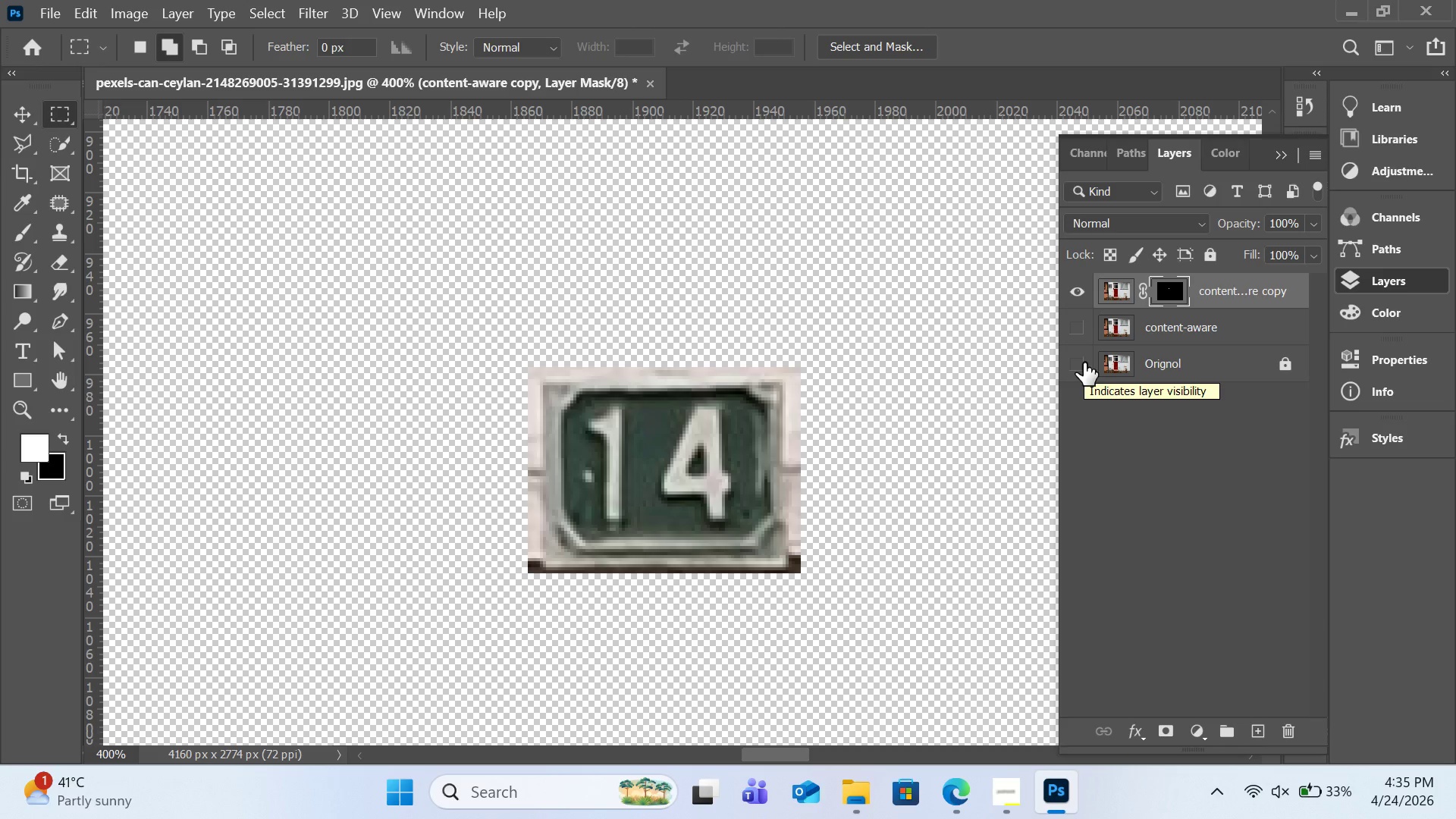 
key(Shift+Backspace)
 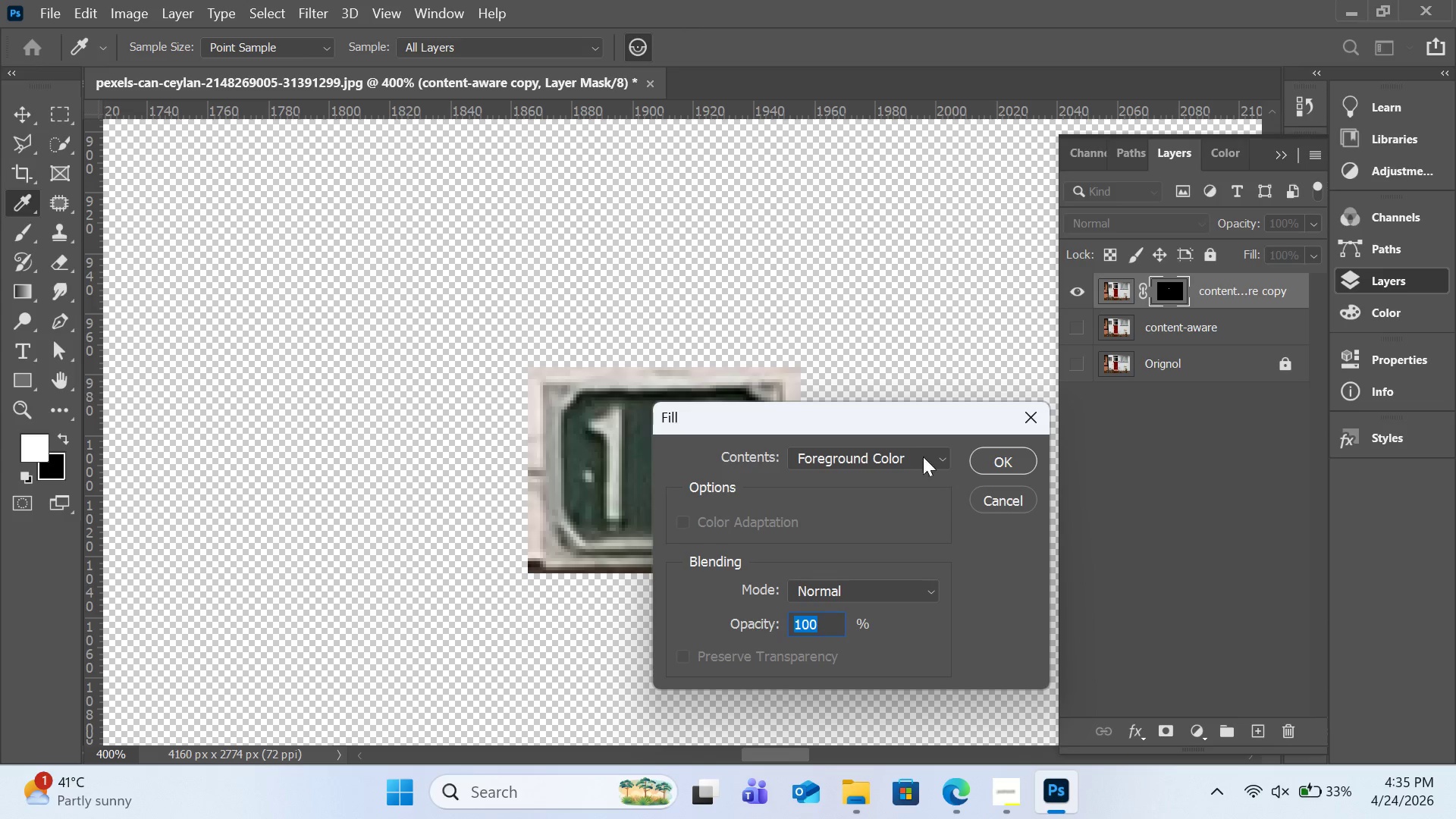 
double_click([912, 460])
 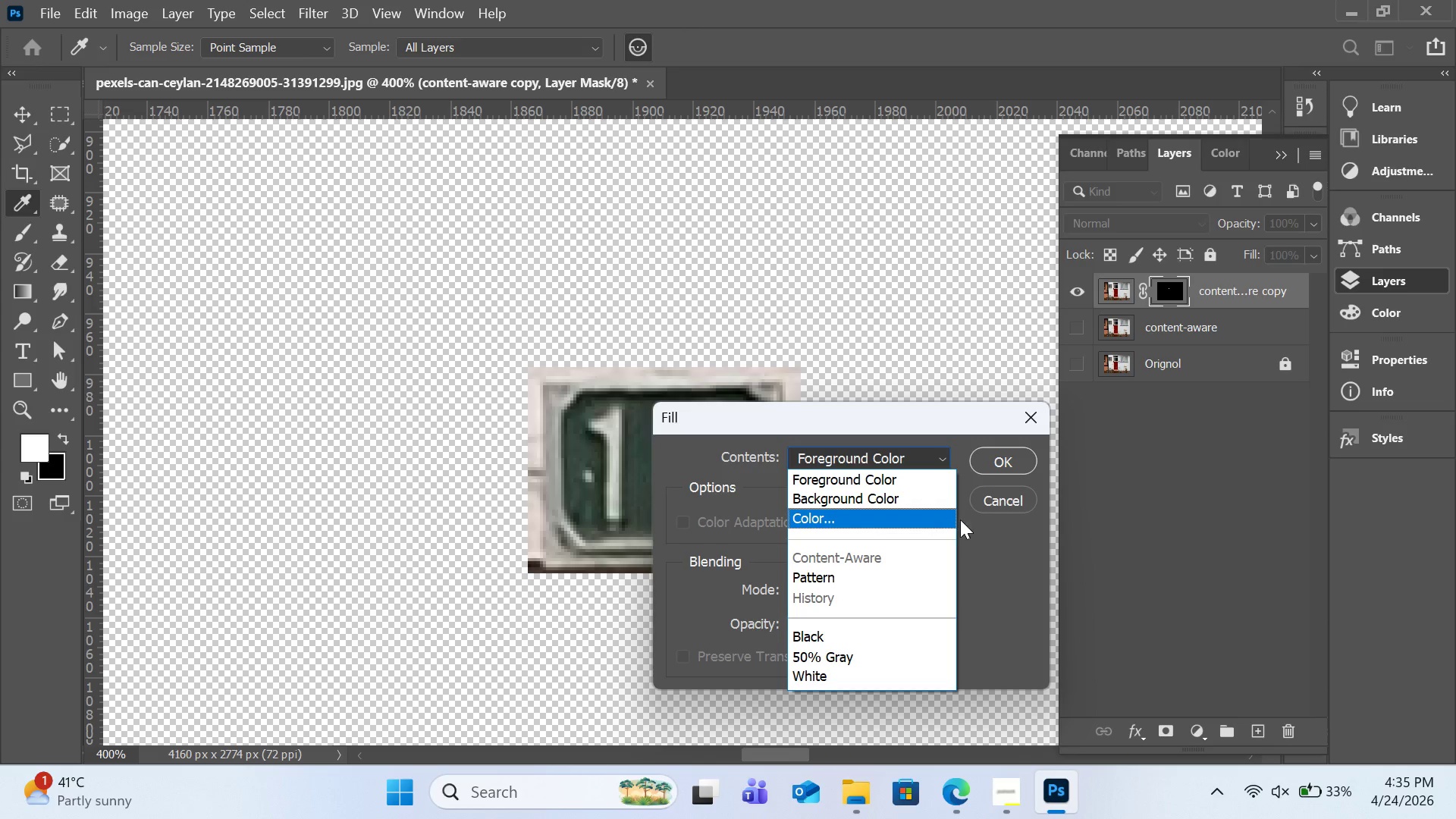 
left_click([999, 510])
 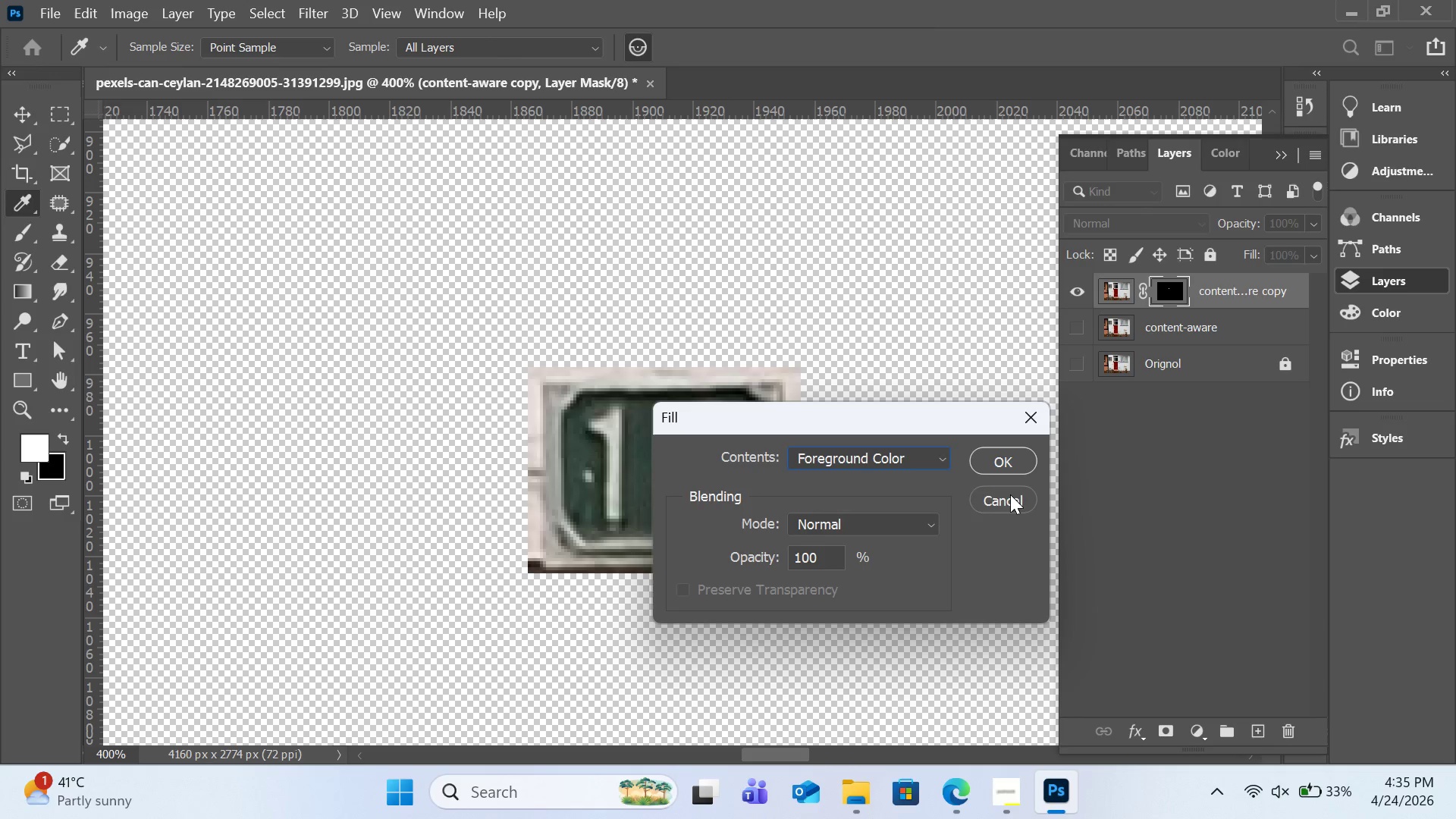 
left_click([1010, 494])
 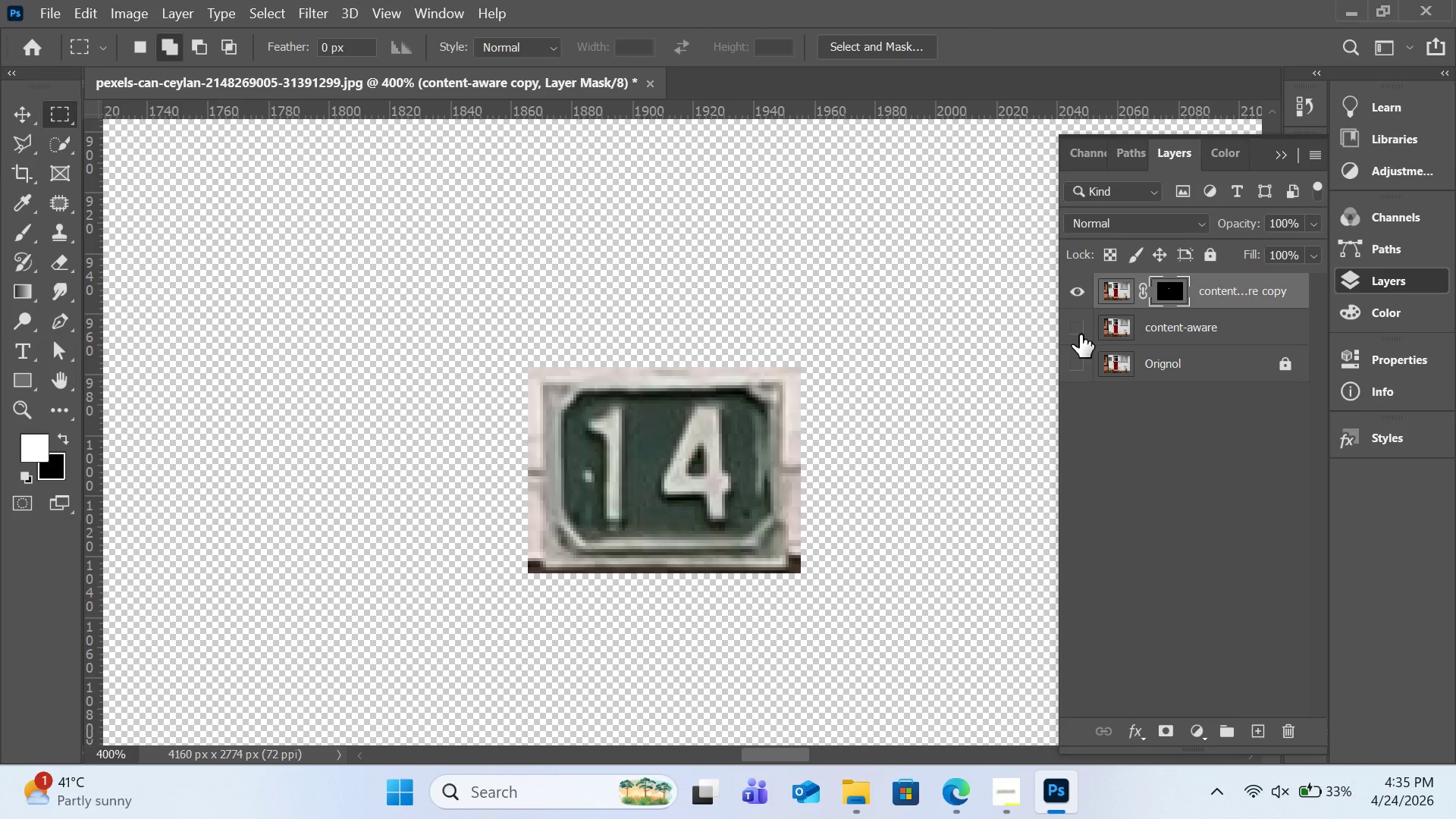 
left_click([1080, 334])
 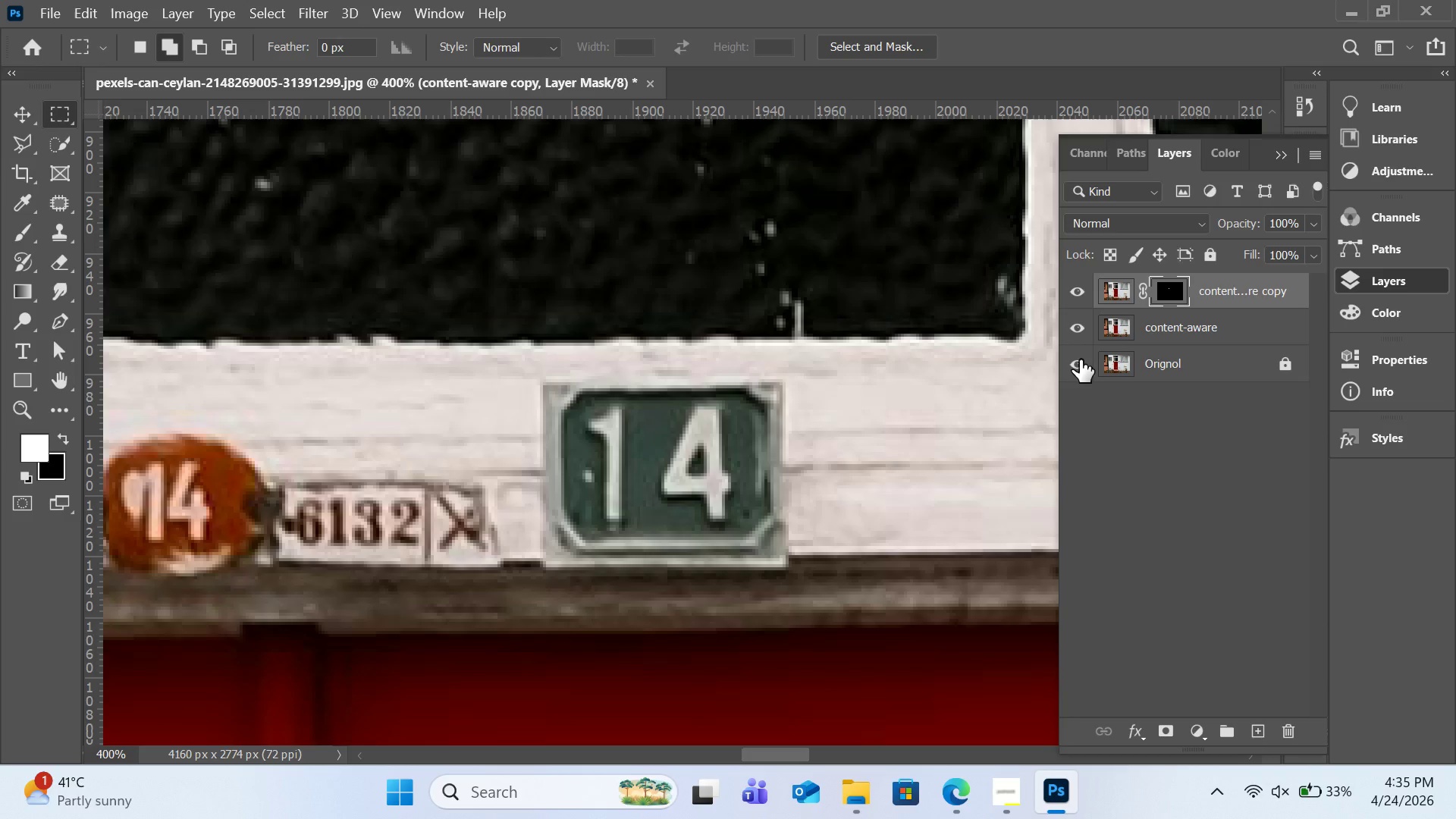 
left_click([1080, 359])
 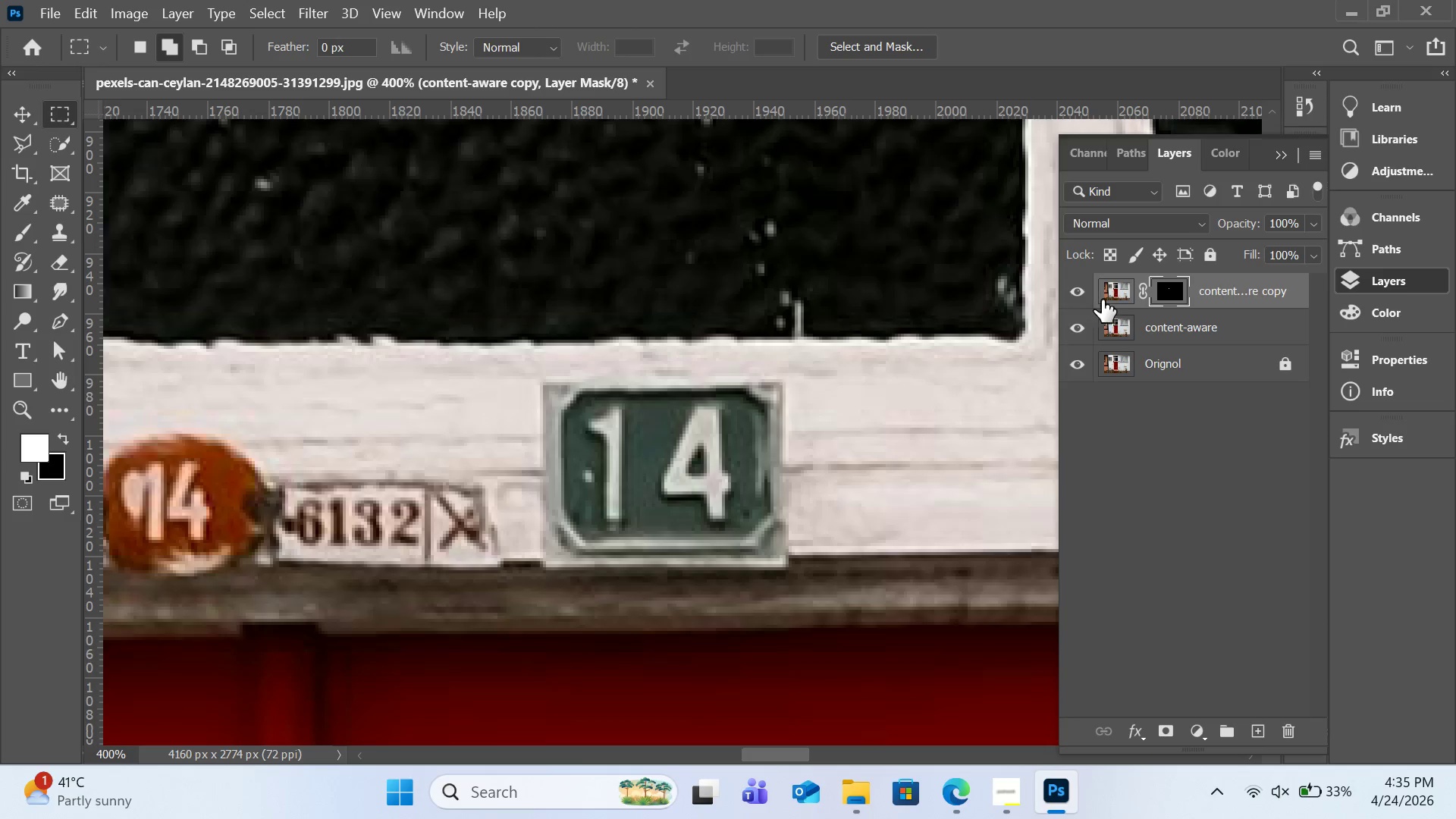 
left_click([1121, 296])
 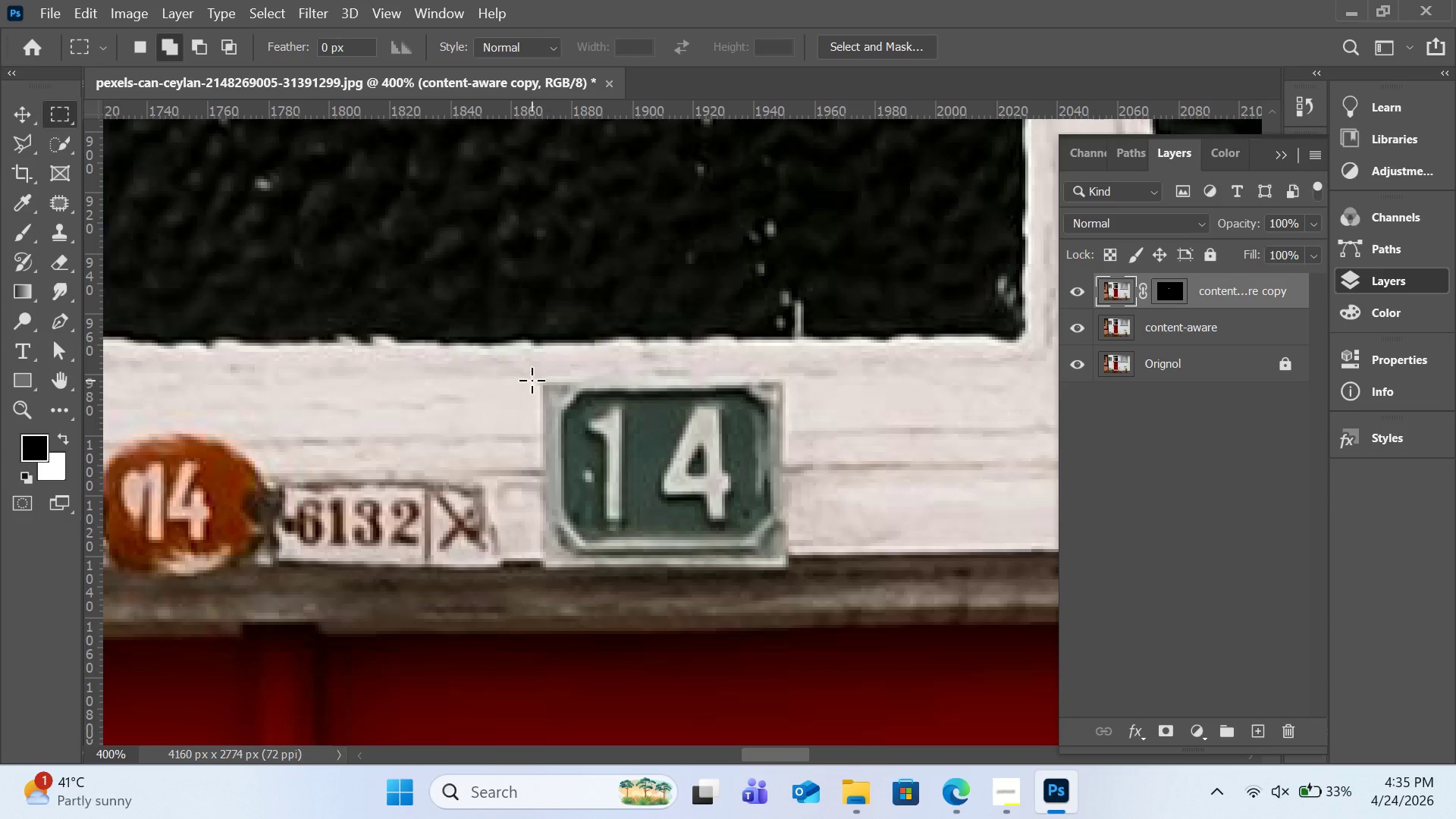 
left_click_drag(start_coordinate=[532, 374], to_coordinate=[793, 565])
 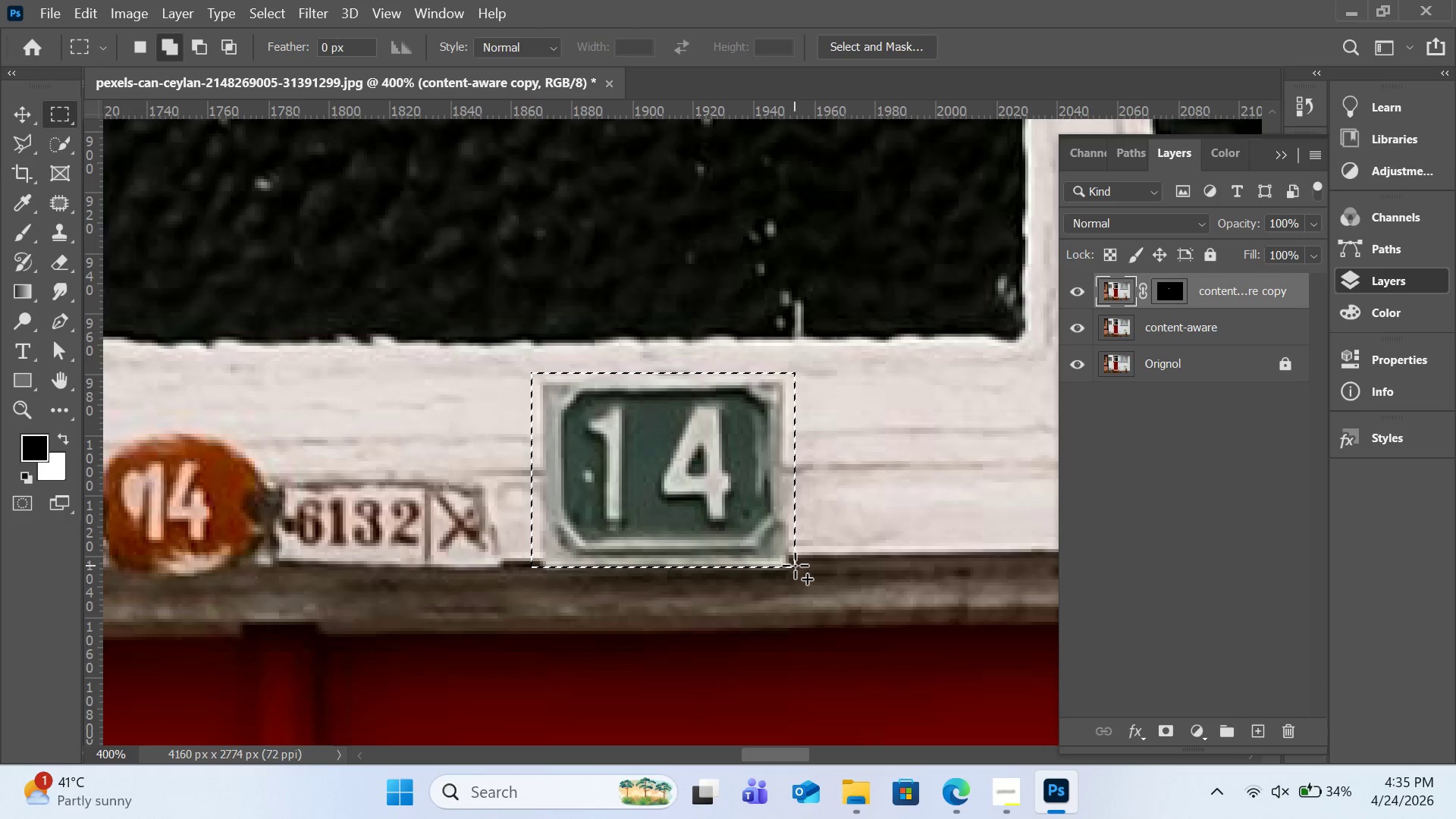 
key(Shift+Backspace)
 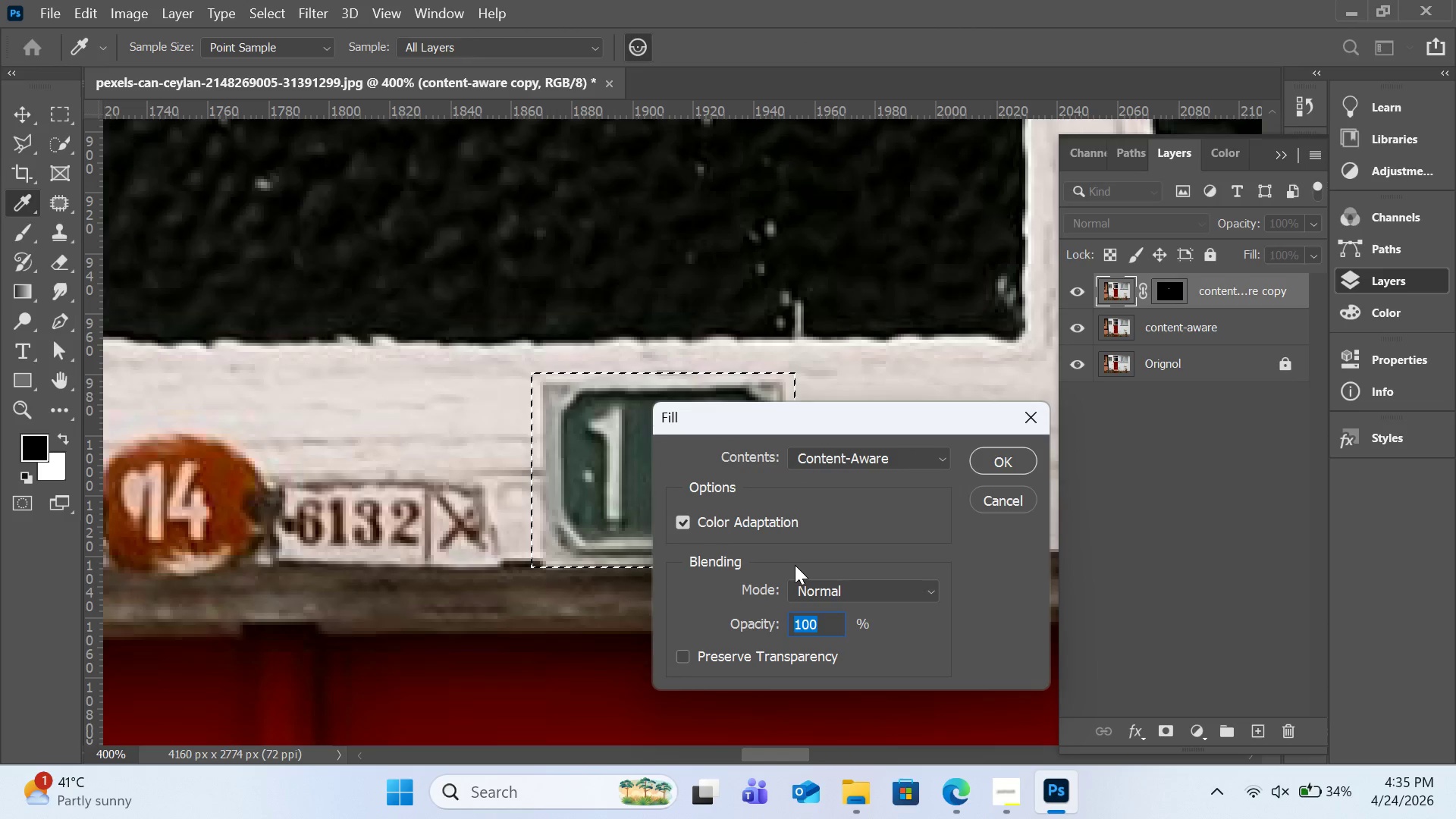 
key(Enter)
 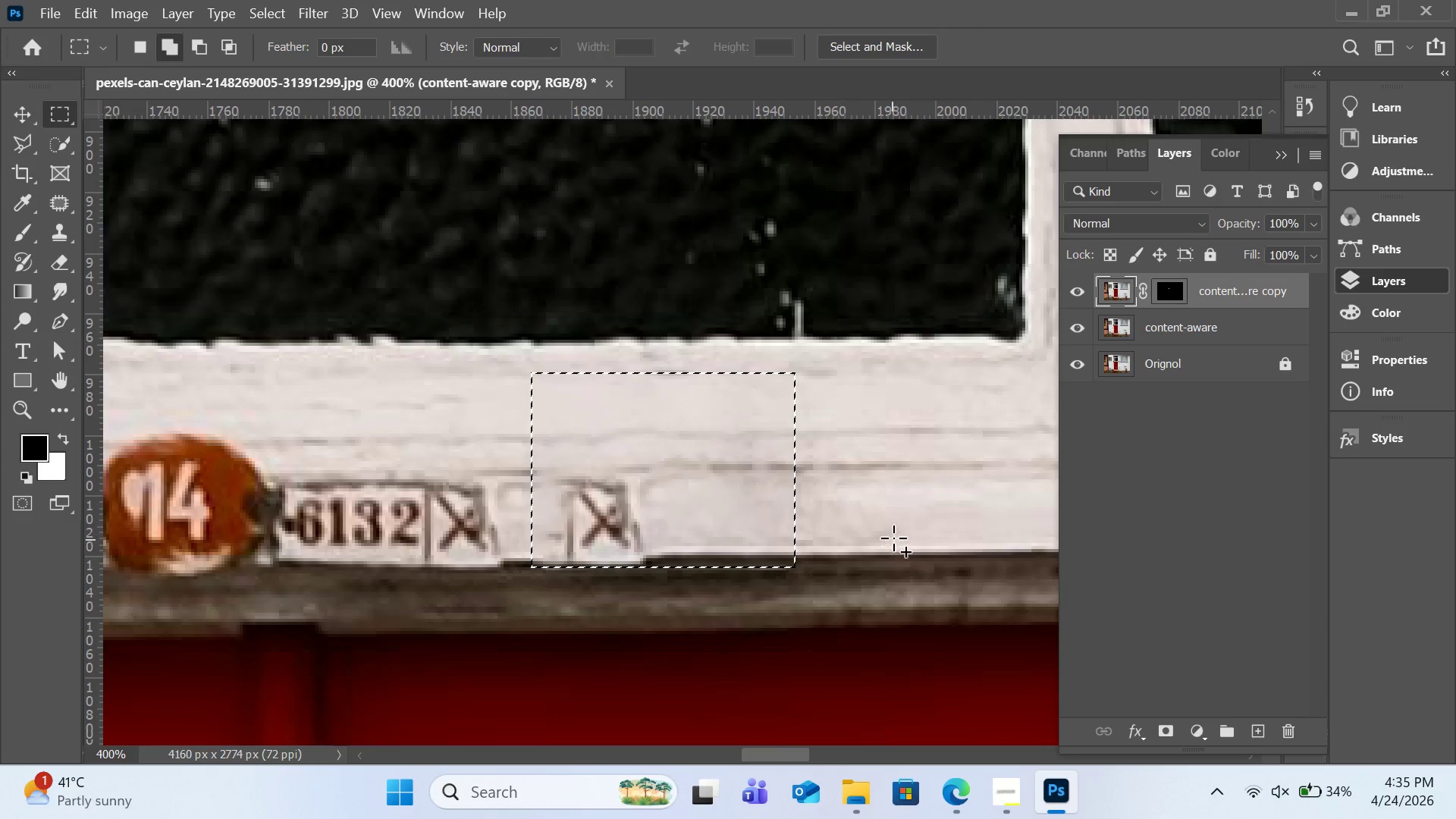 
key(Control+D)
 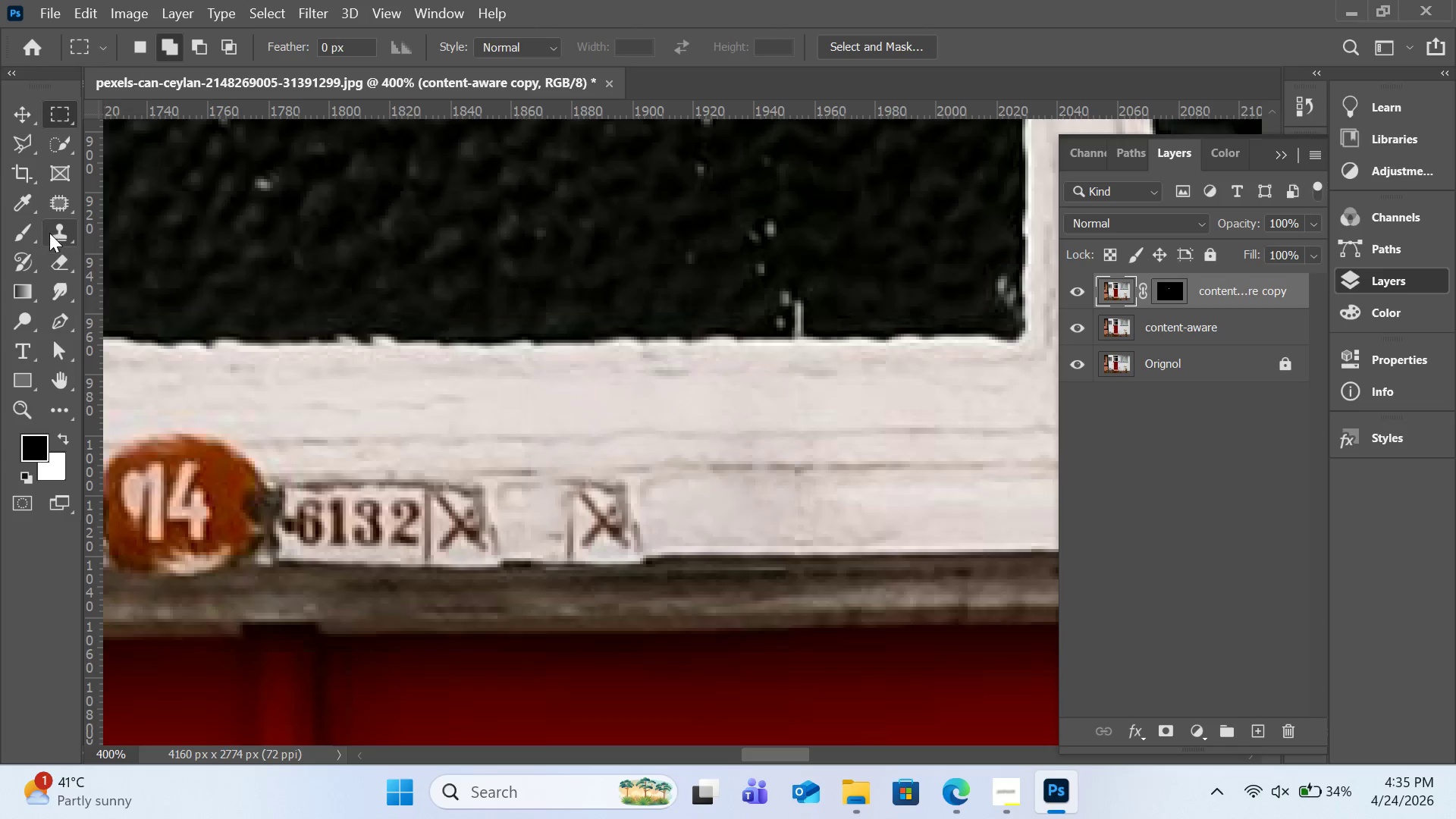 
left_click([64, 226])
 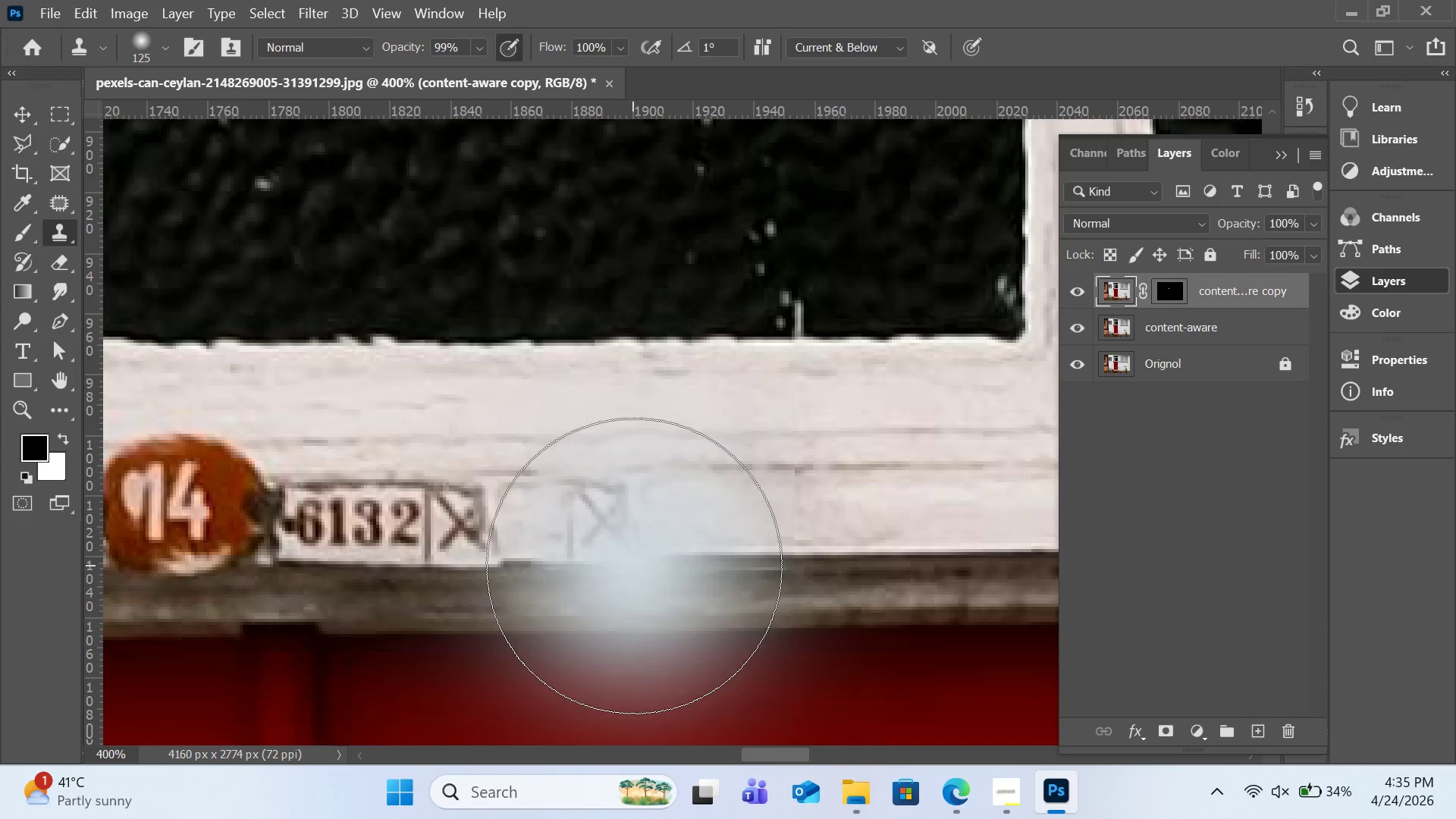 
key(BracketLeft)
 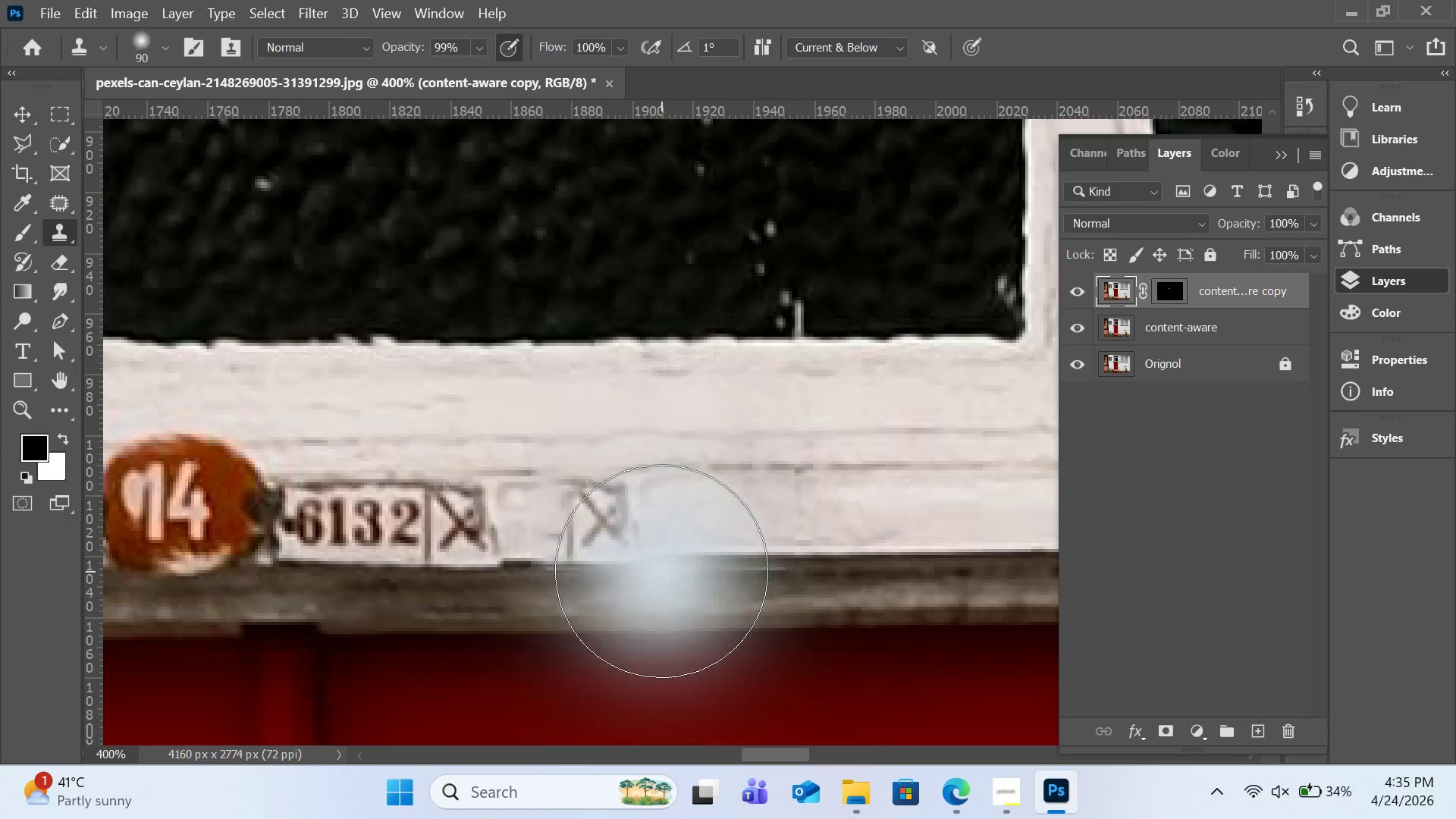 
key(BracketLeft)
 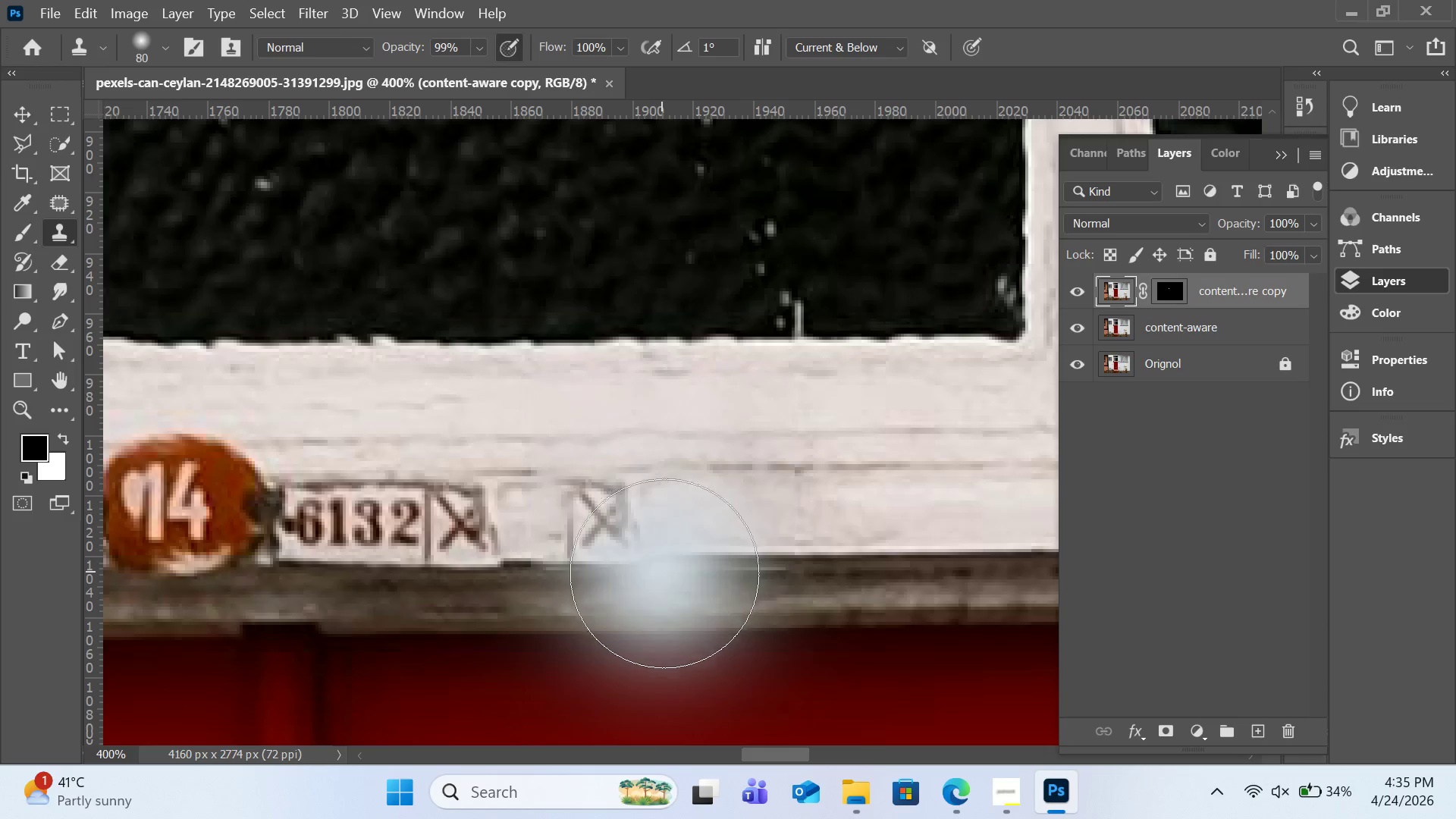 
key(BracketLeft)
 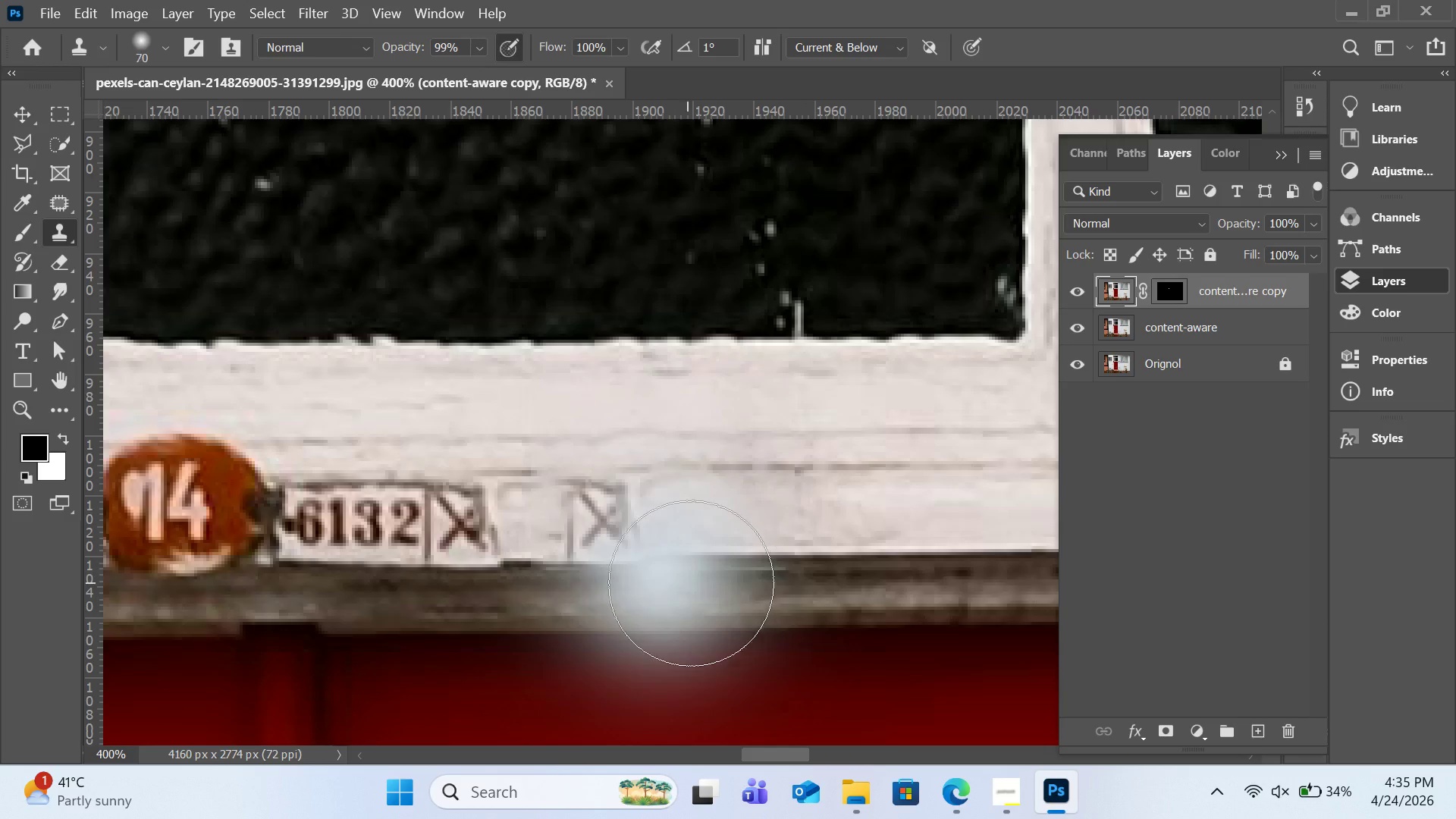 
key(BracketLeft)
 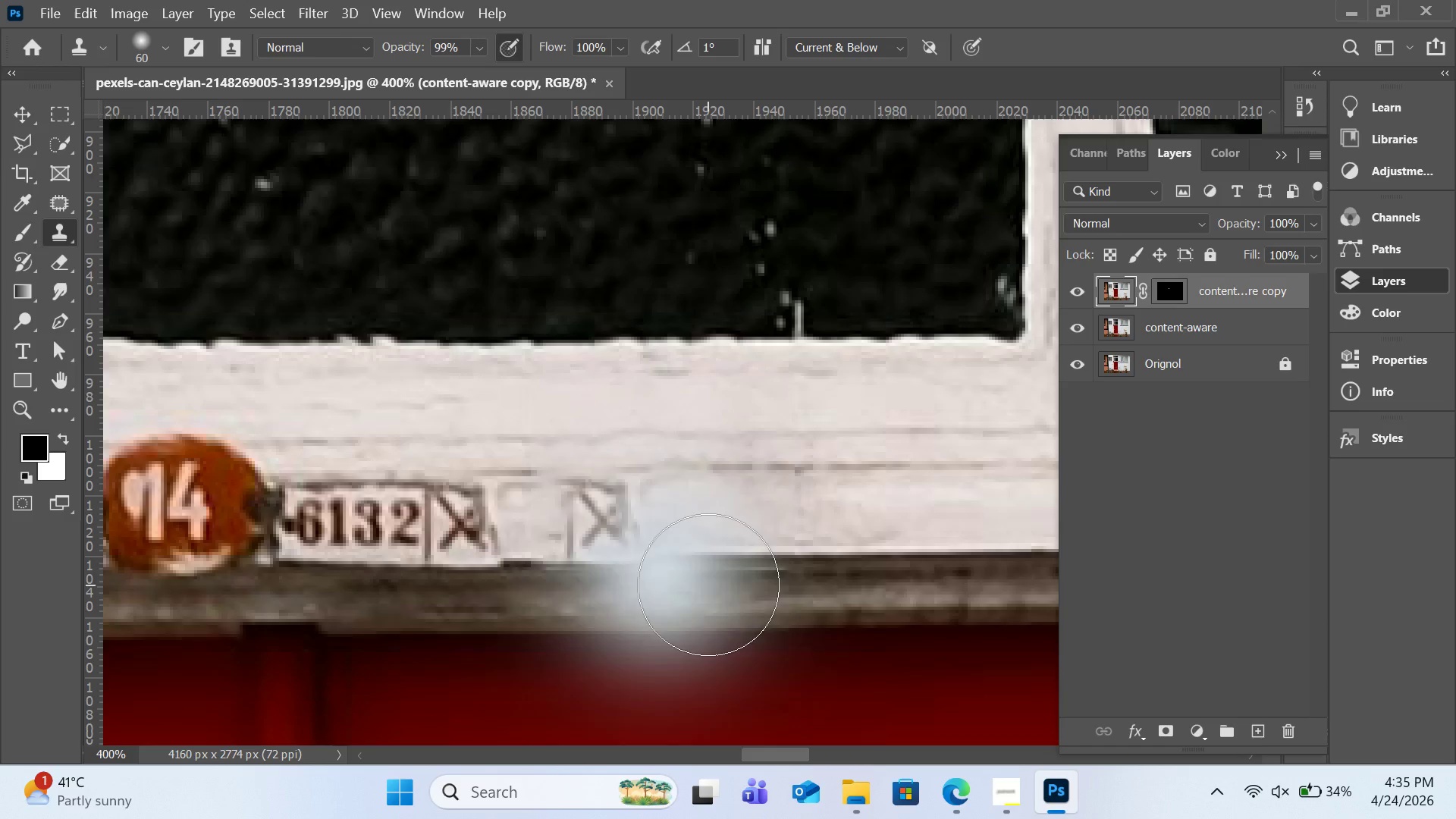 
key(BracketLeft)
 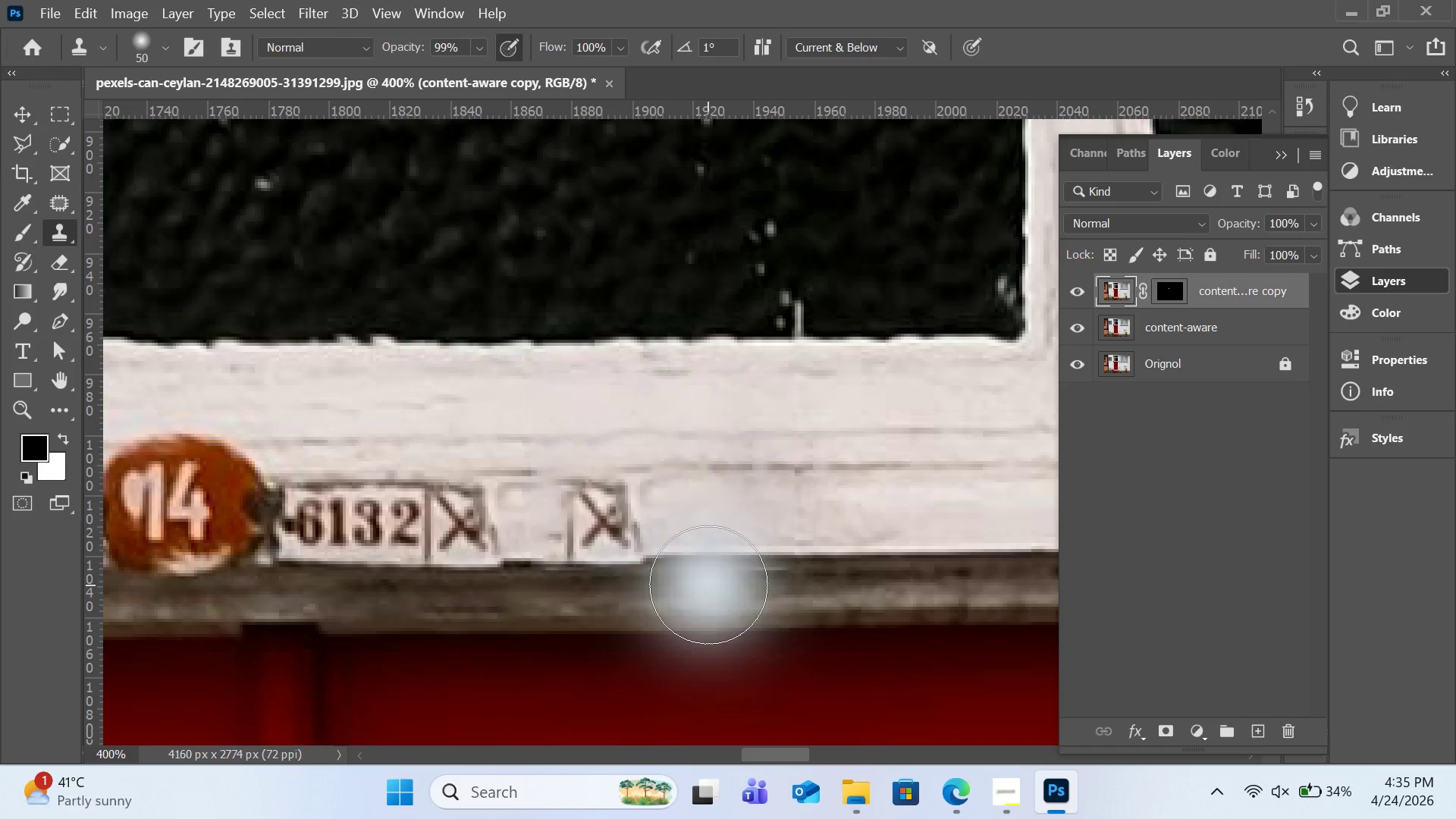 
key(BracketLeft)
 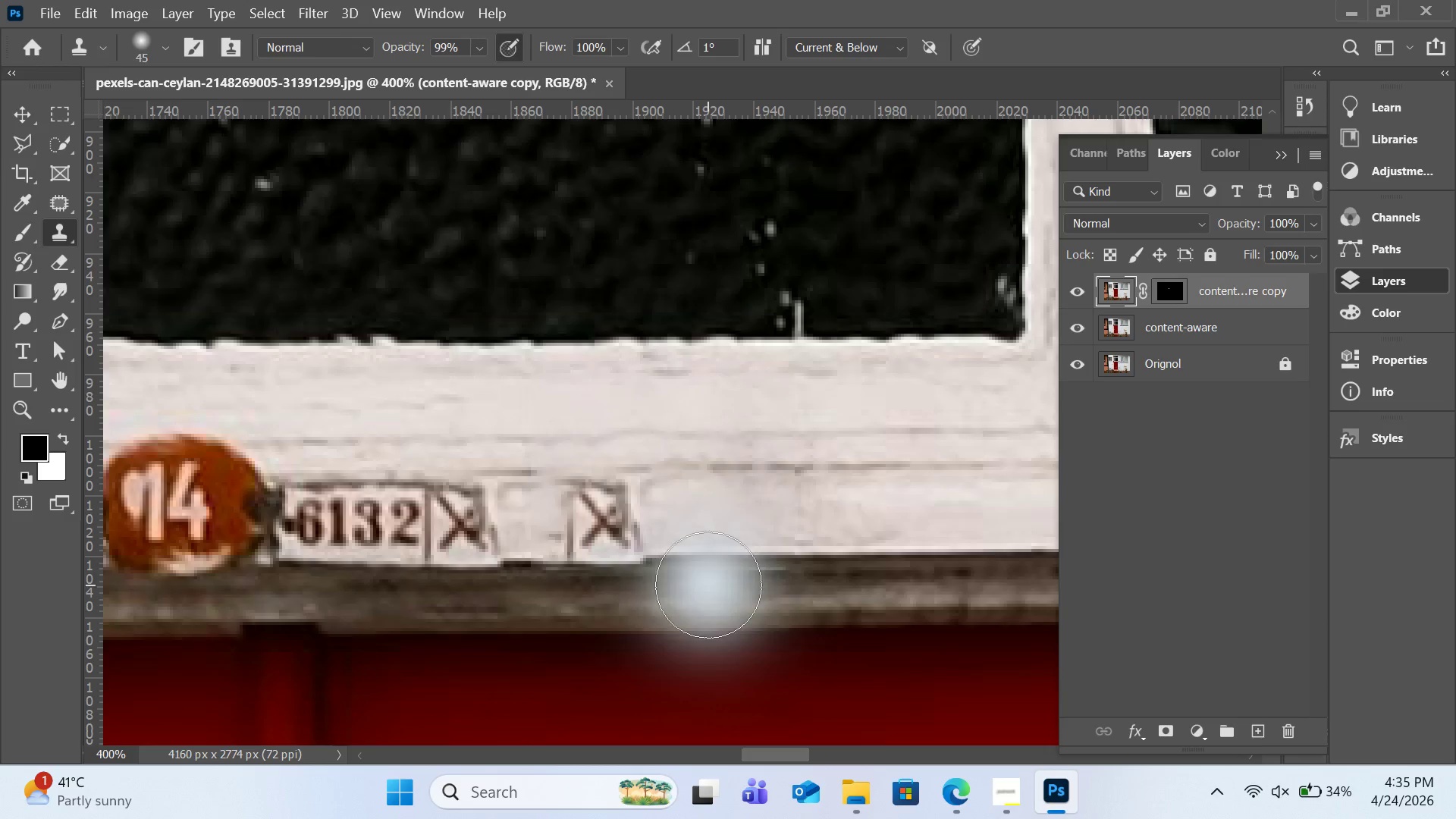 
key(BracketLeft)
 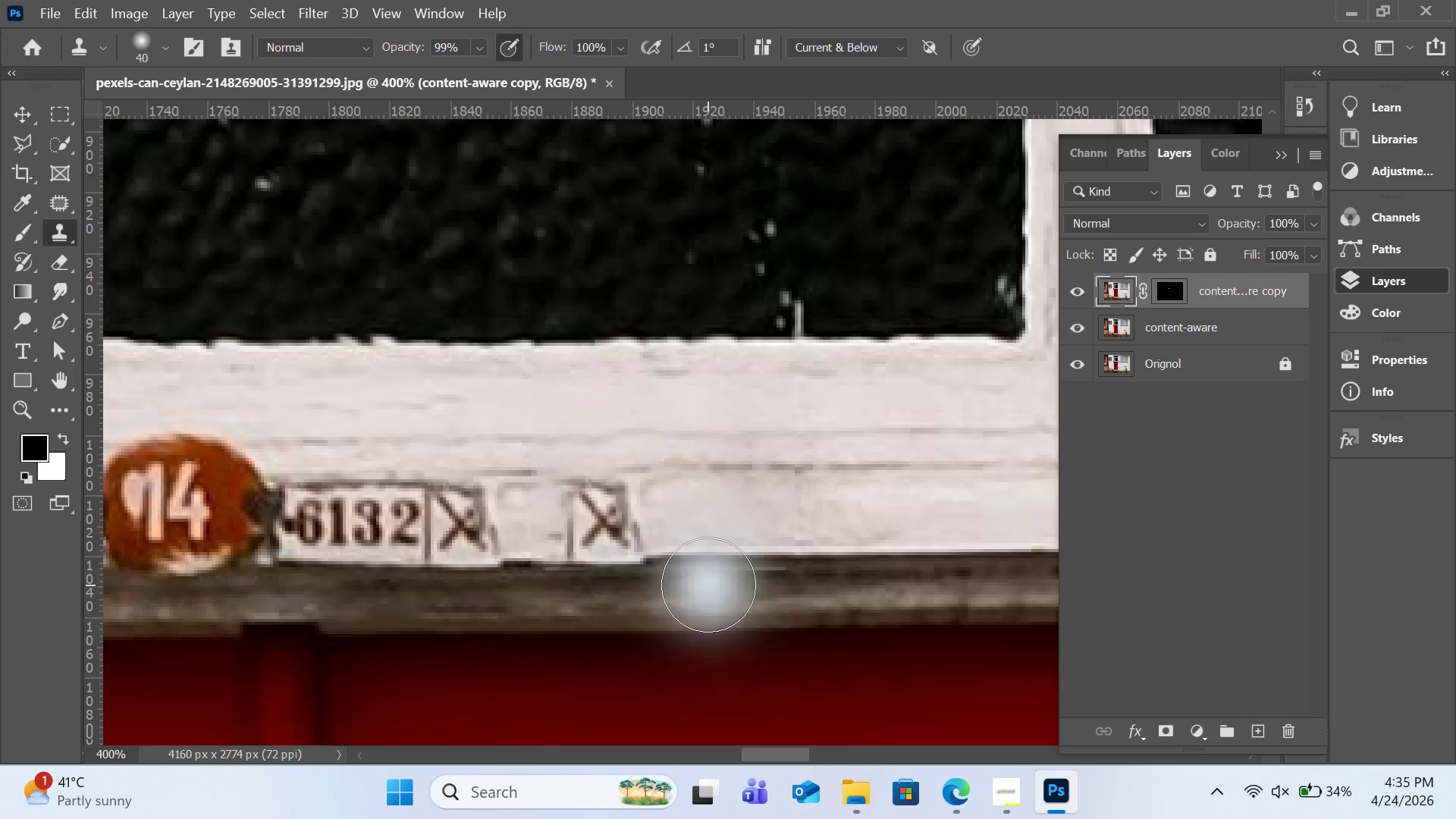 
key(BracketLeft)
 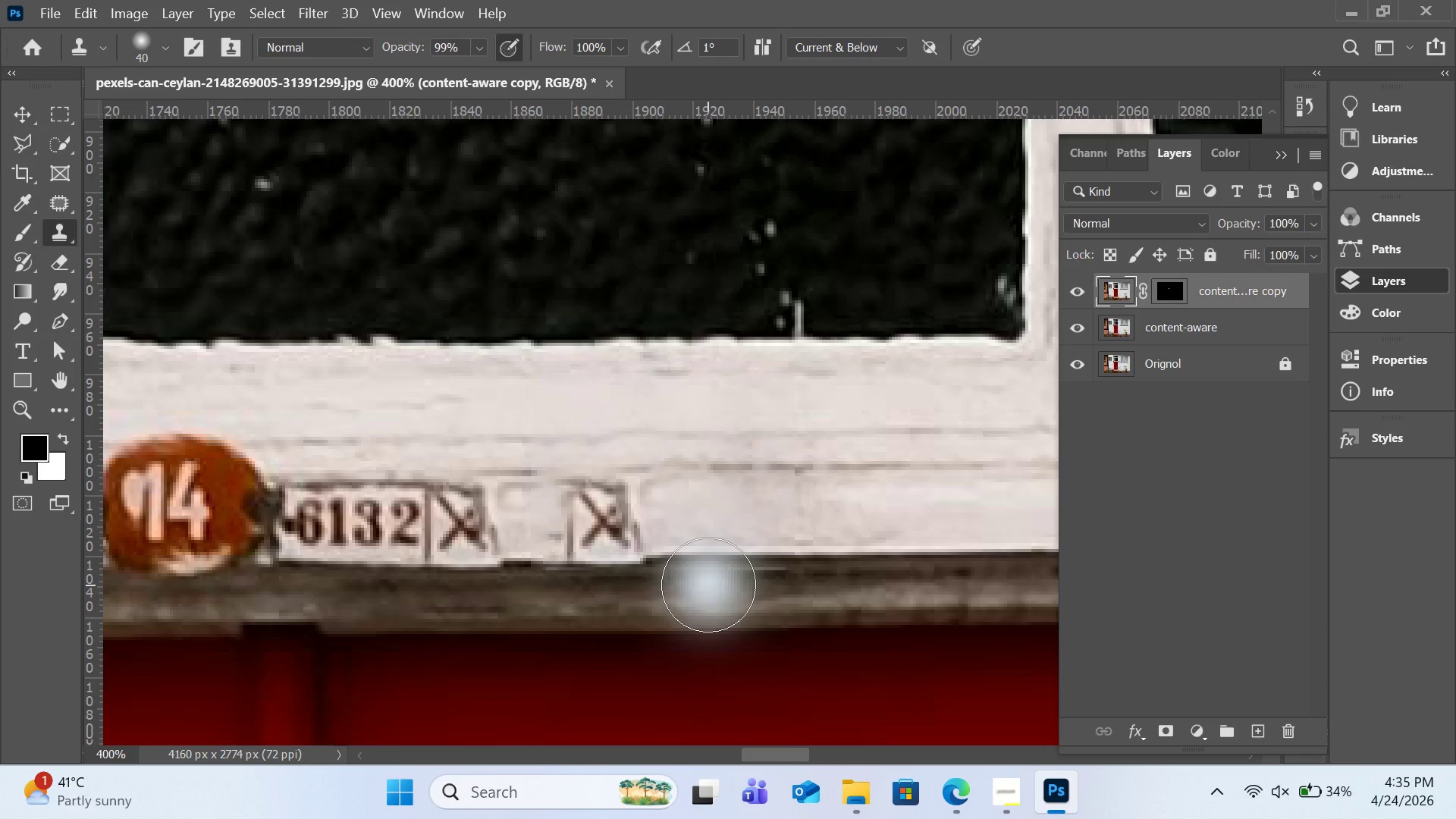 
hold_key(key=AltLeft, duration=1.48)
left_click([708, 585])
 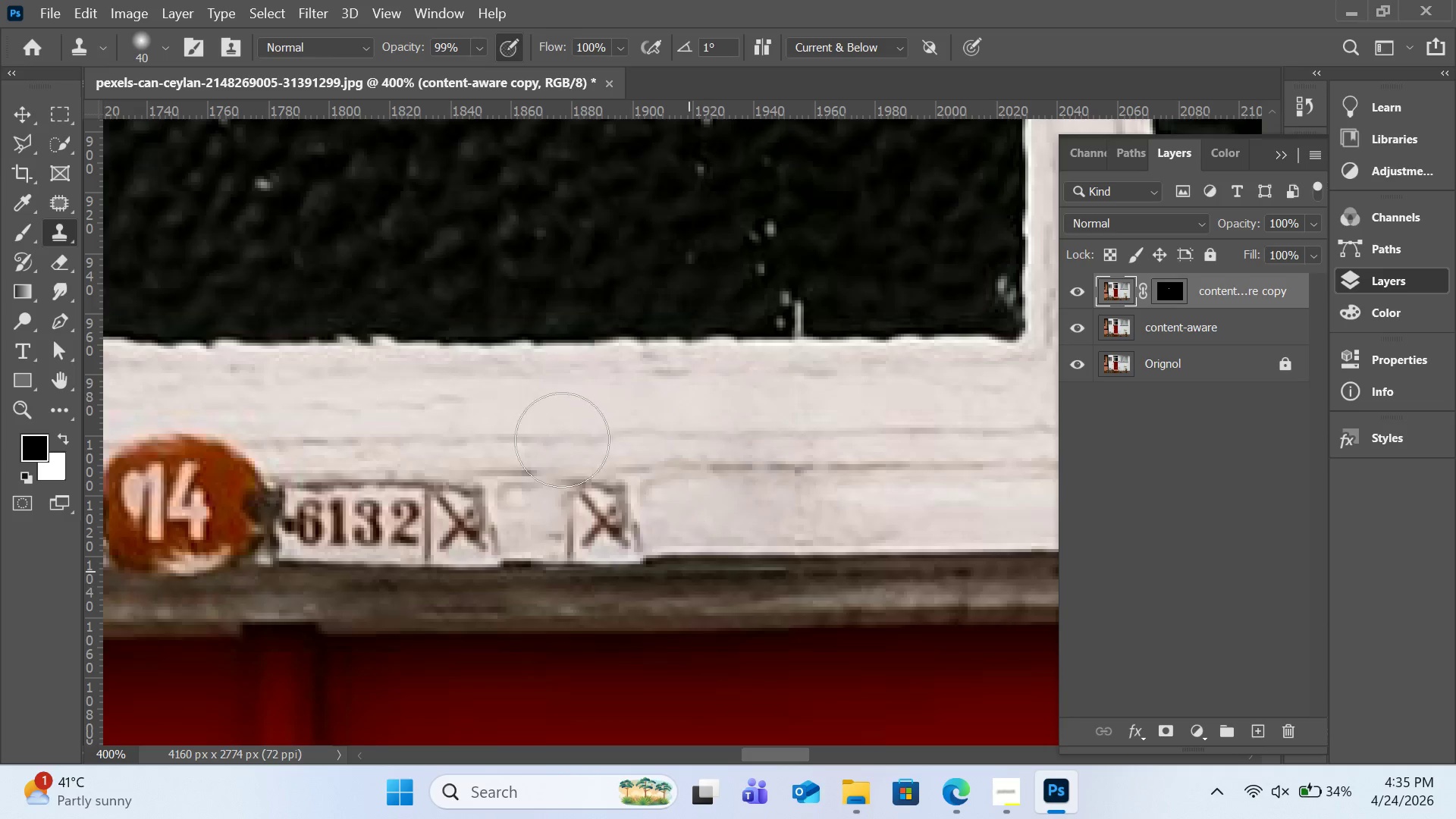 
left_click([363, 52])
 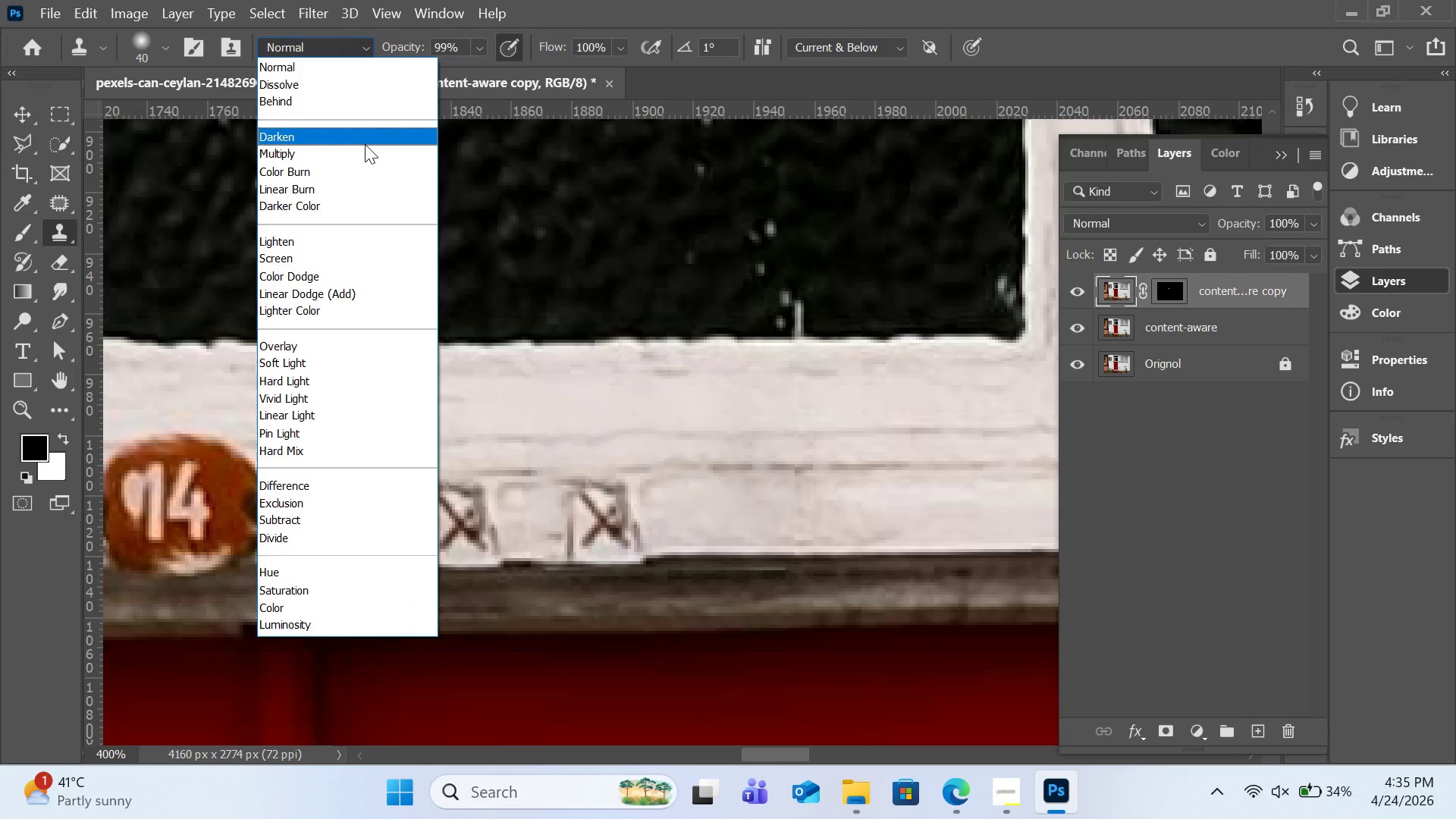 
left_click([365, 144])
 